 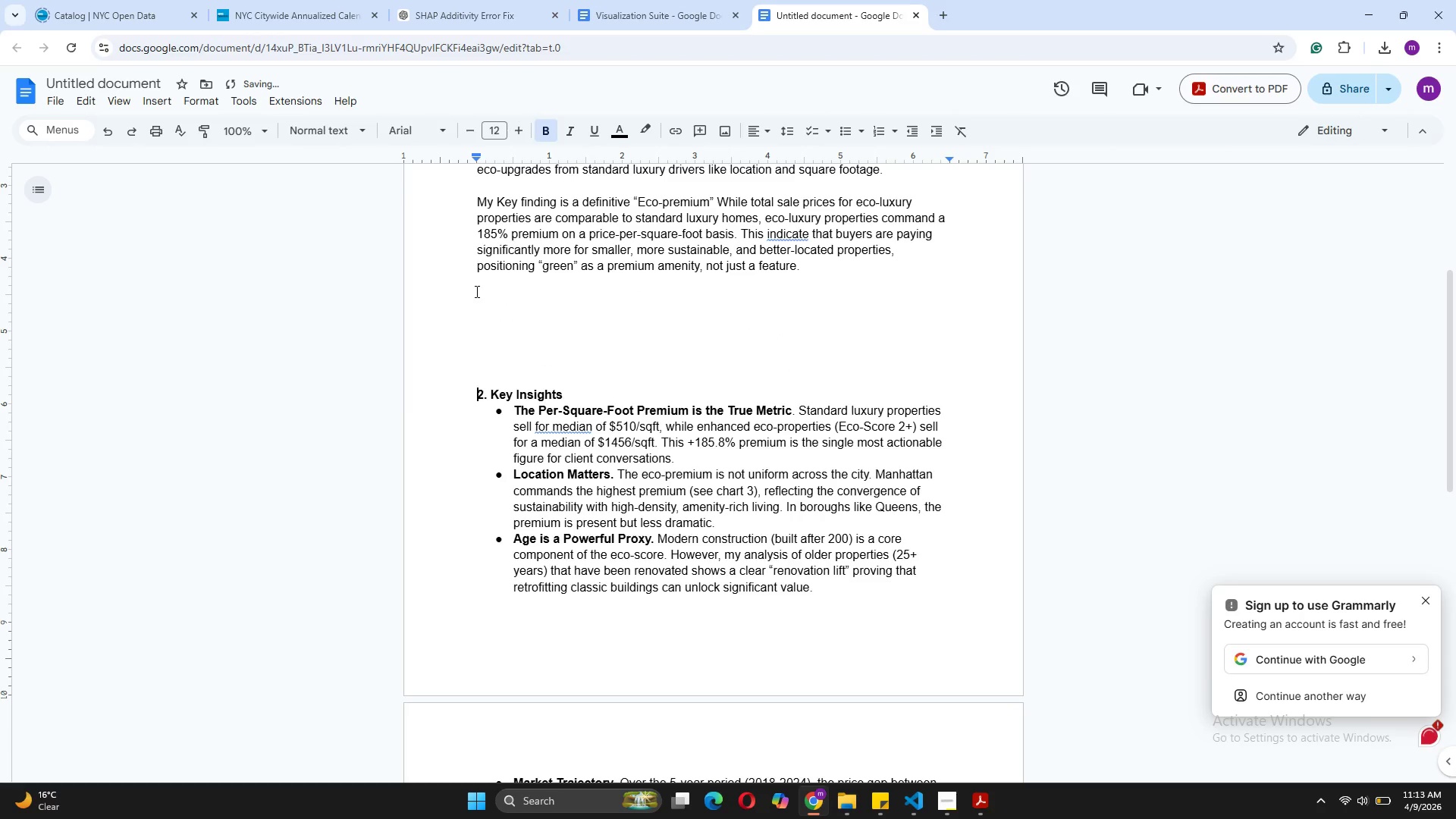 
key(Enter)
 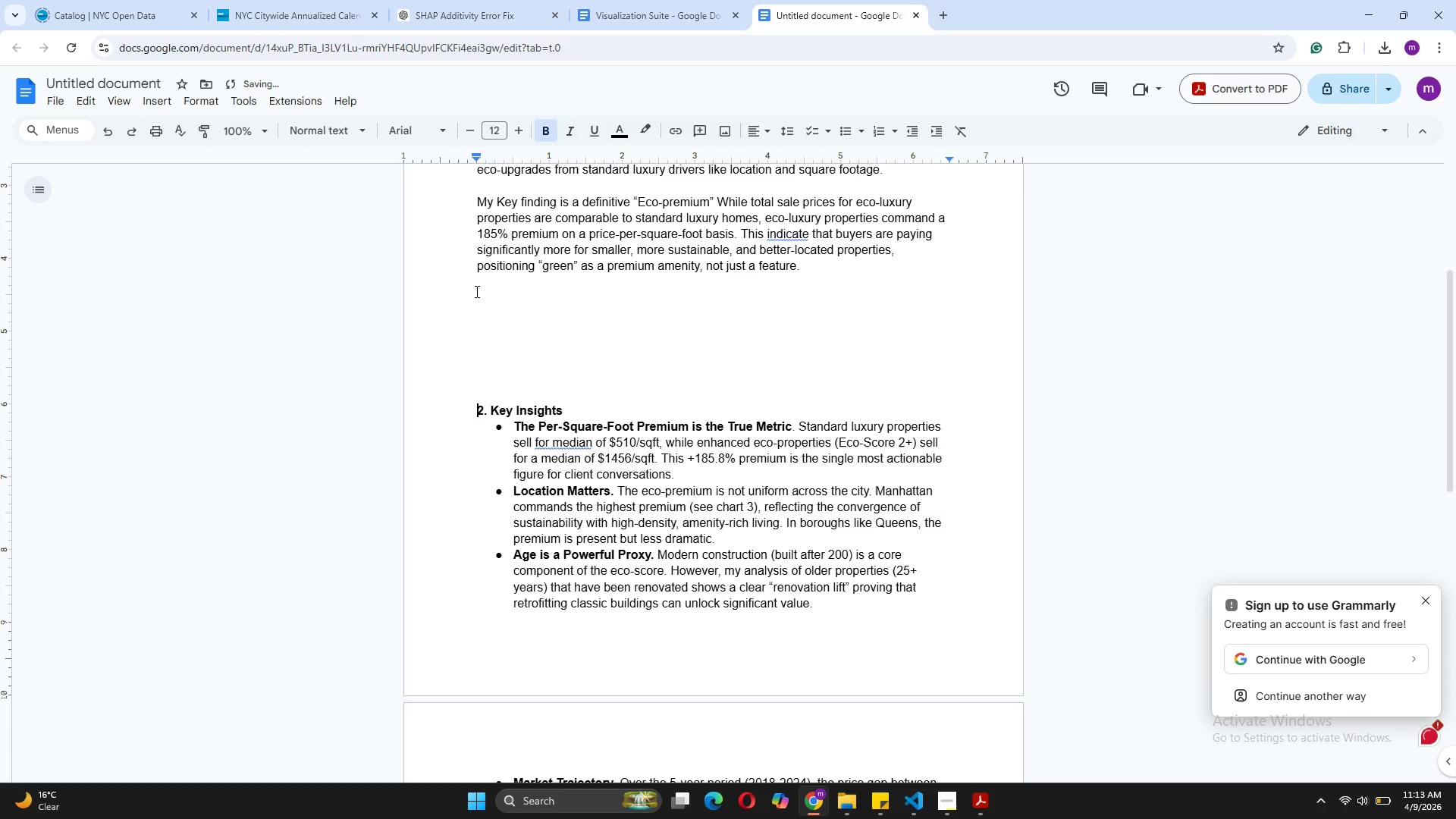 
key(Enter)
 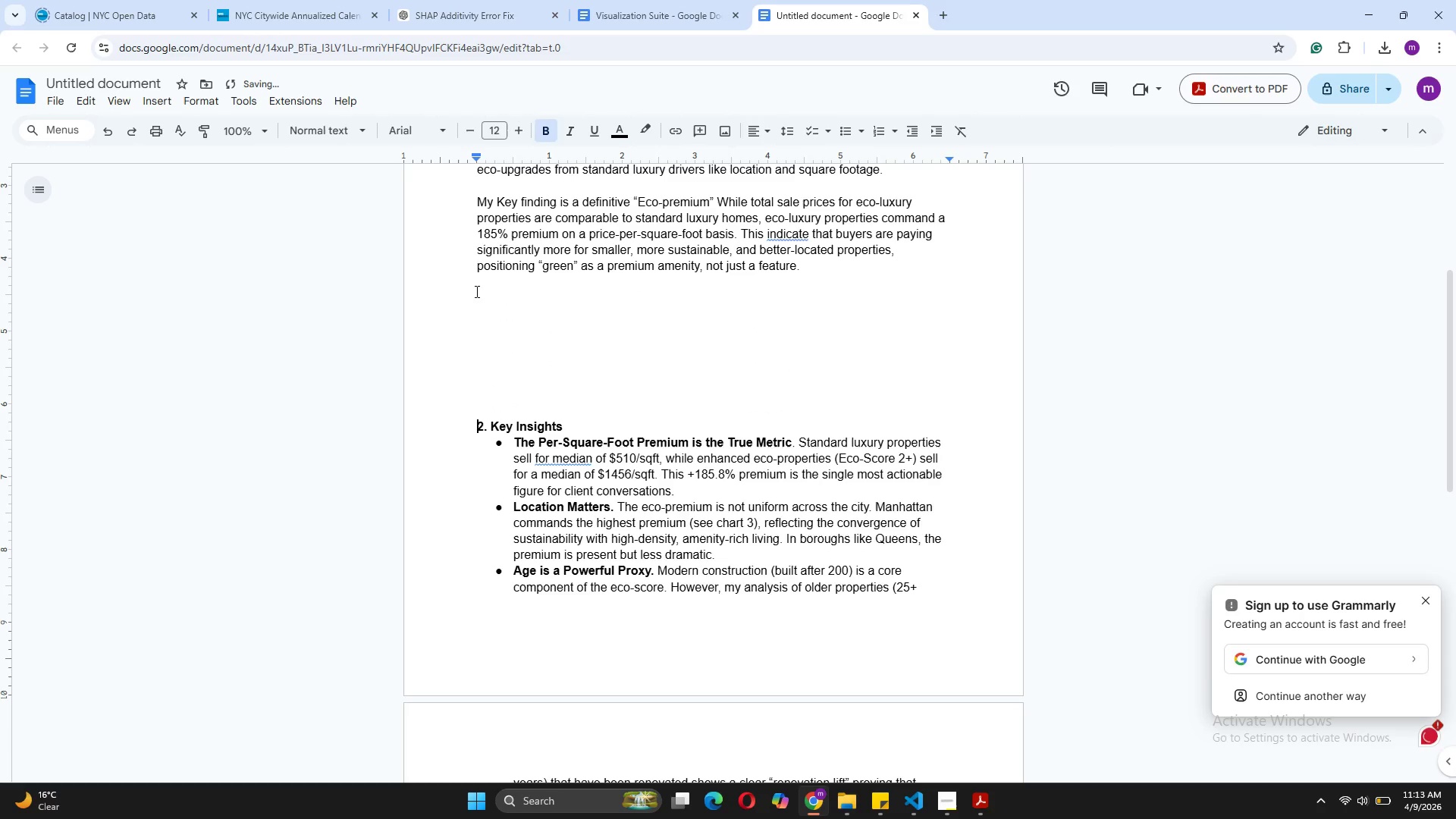 
key(Enter)
 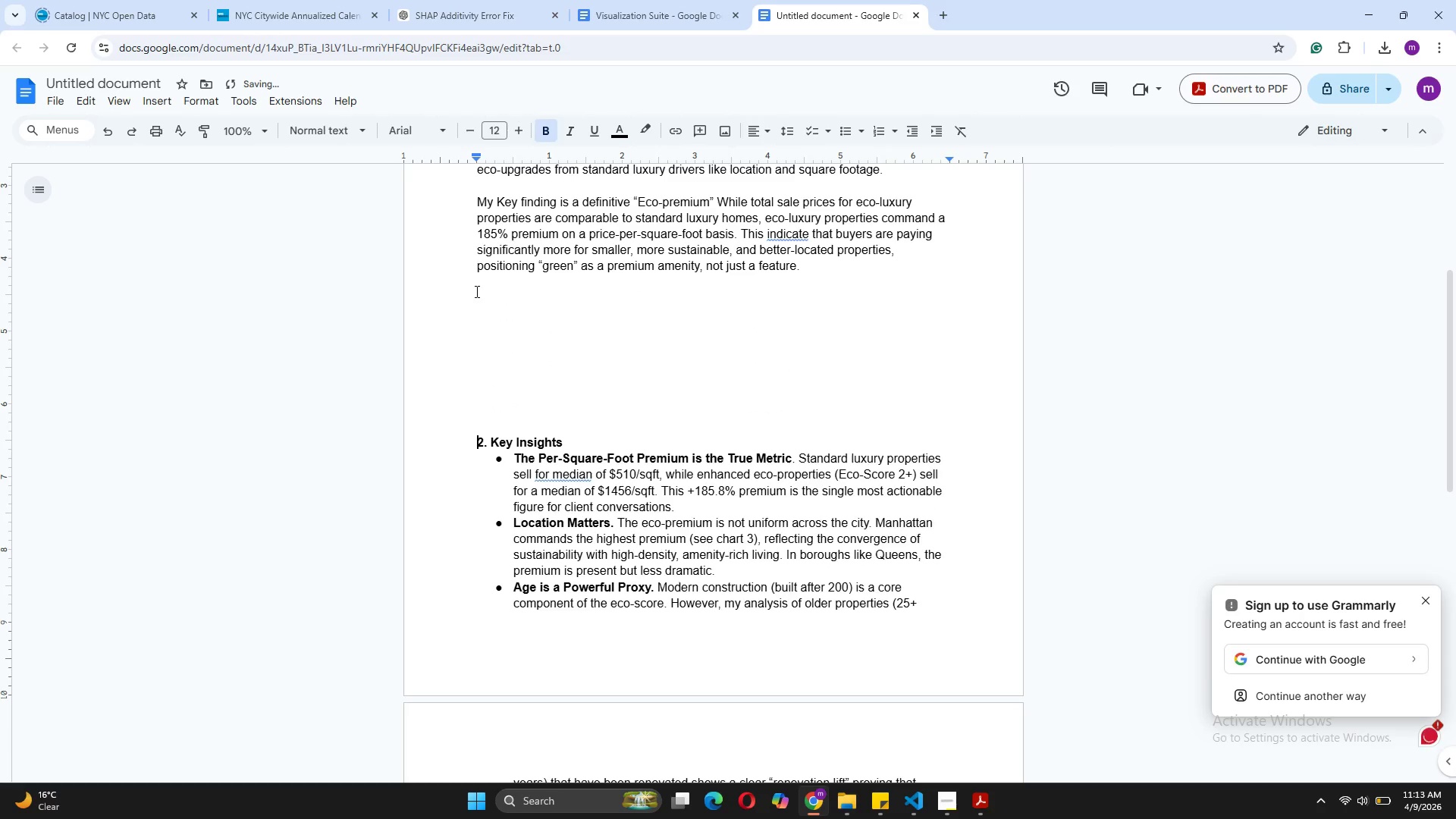 
key(Enter)
 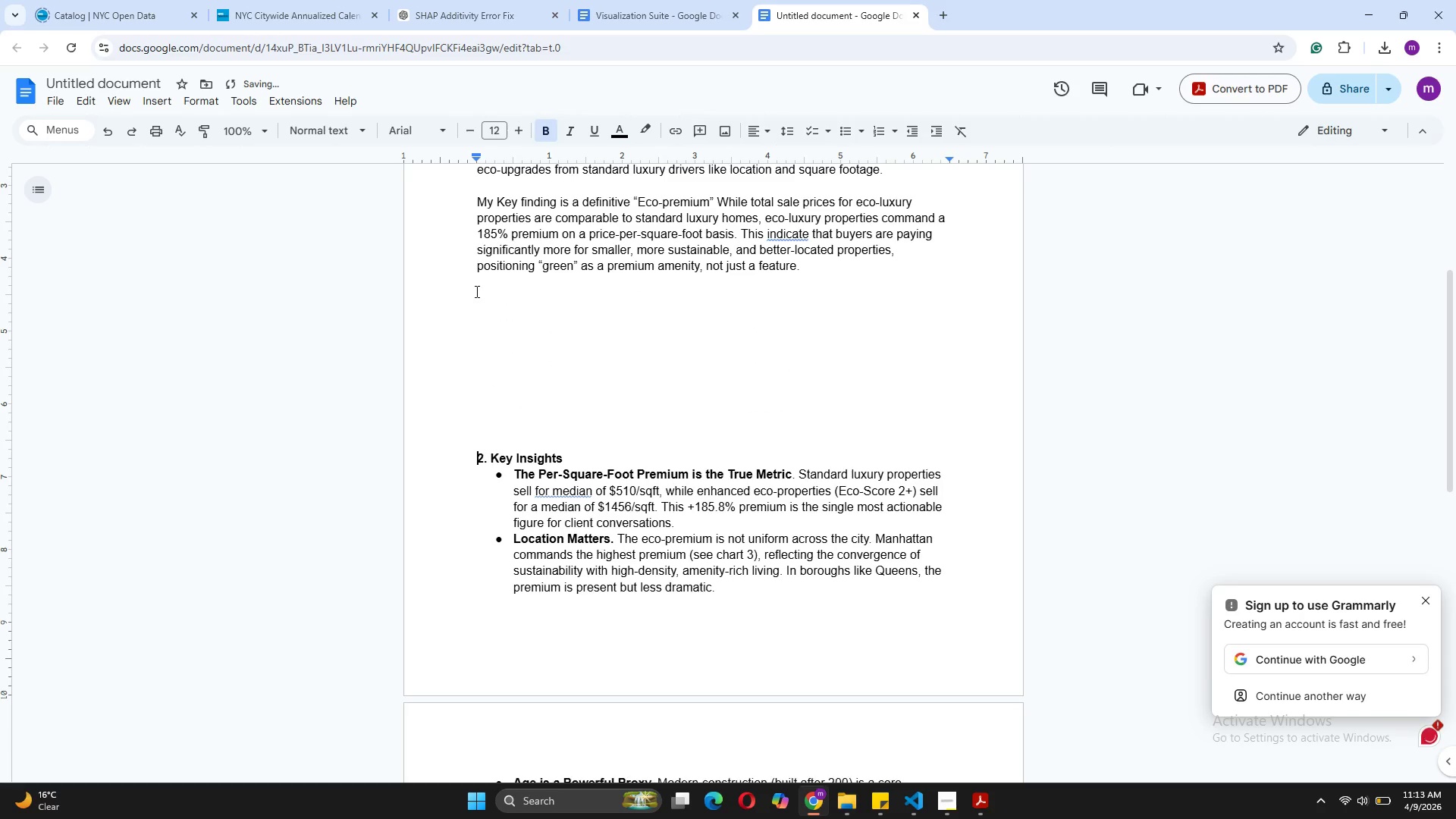 
key(Enter)
 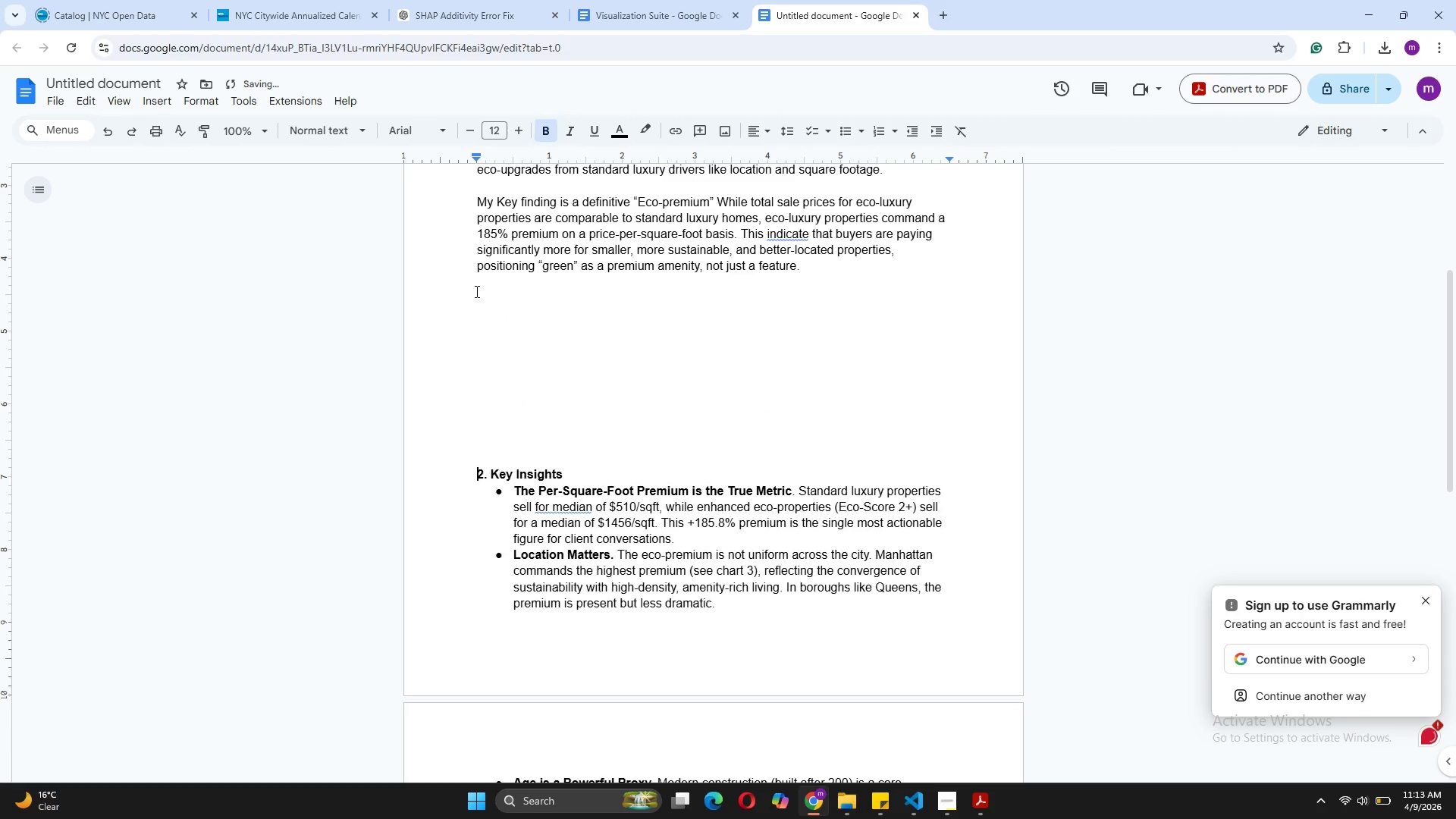 
key(Enter)
 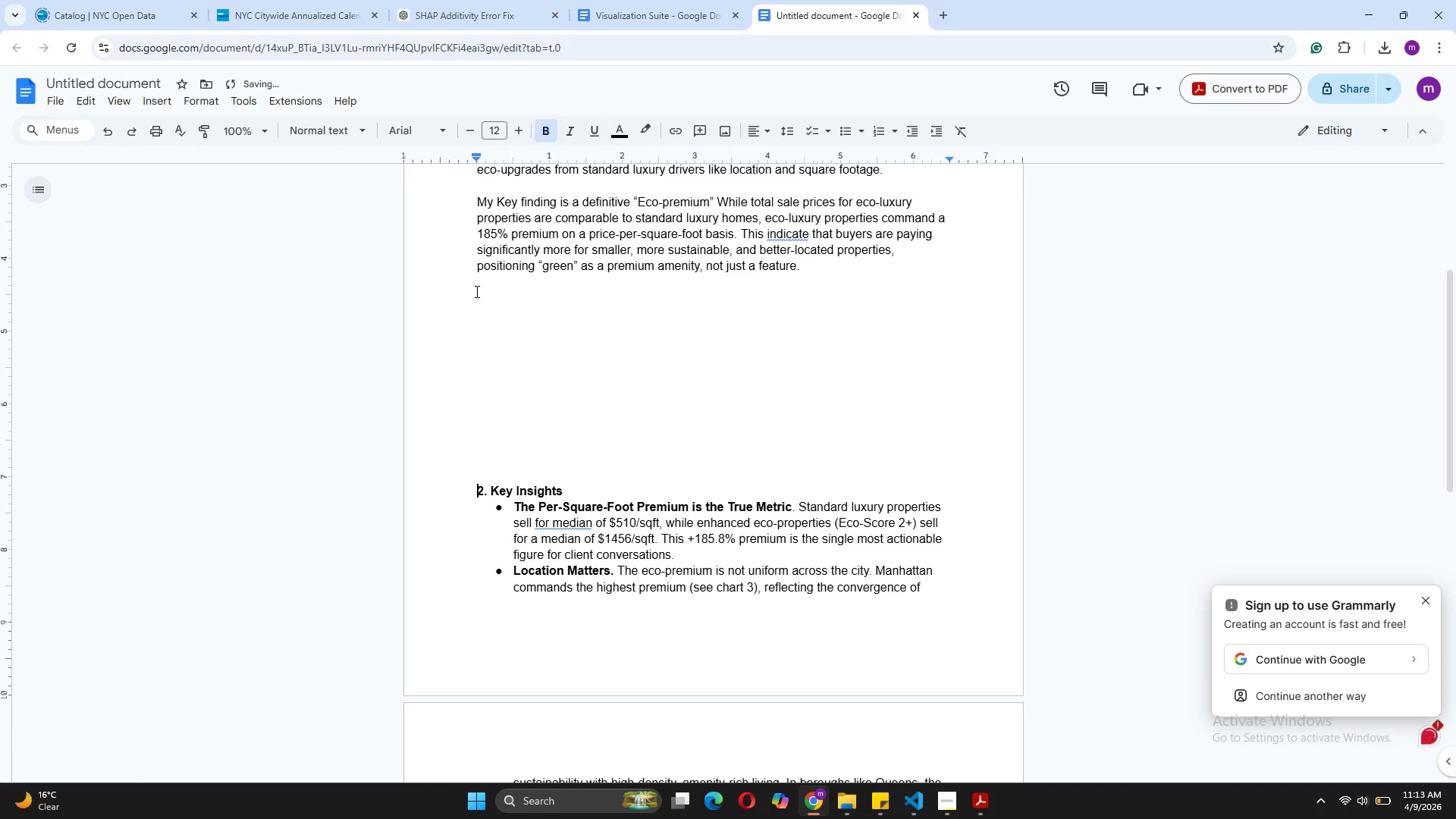 
key(Enter)
 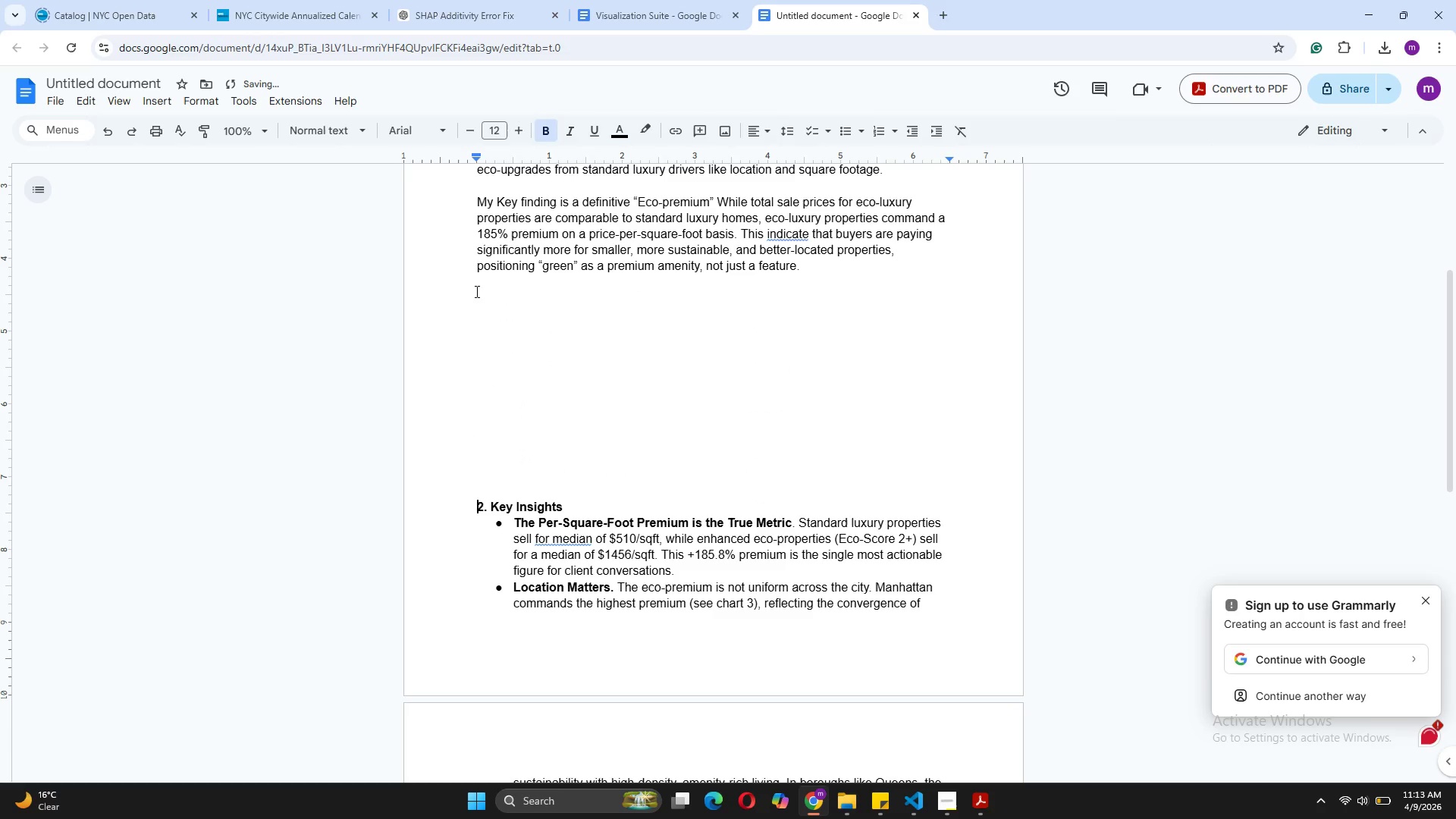 
key(Enter)
 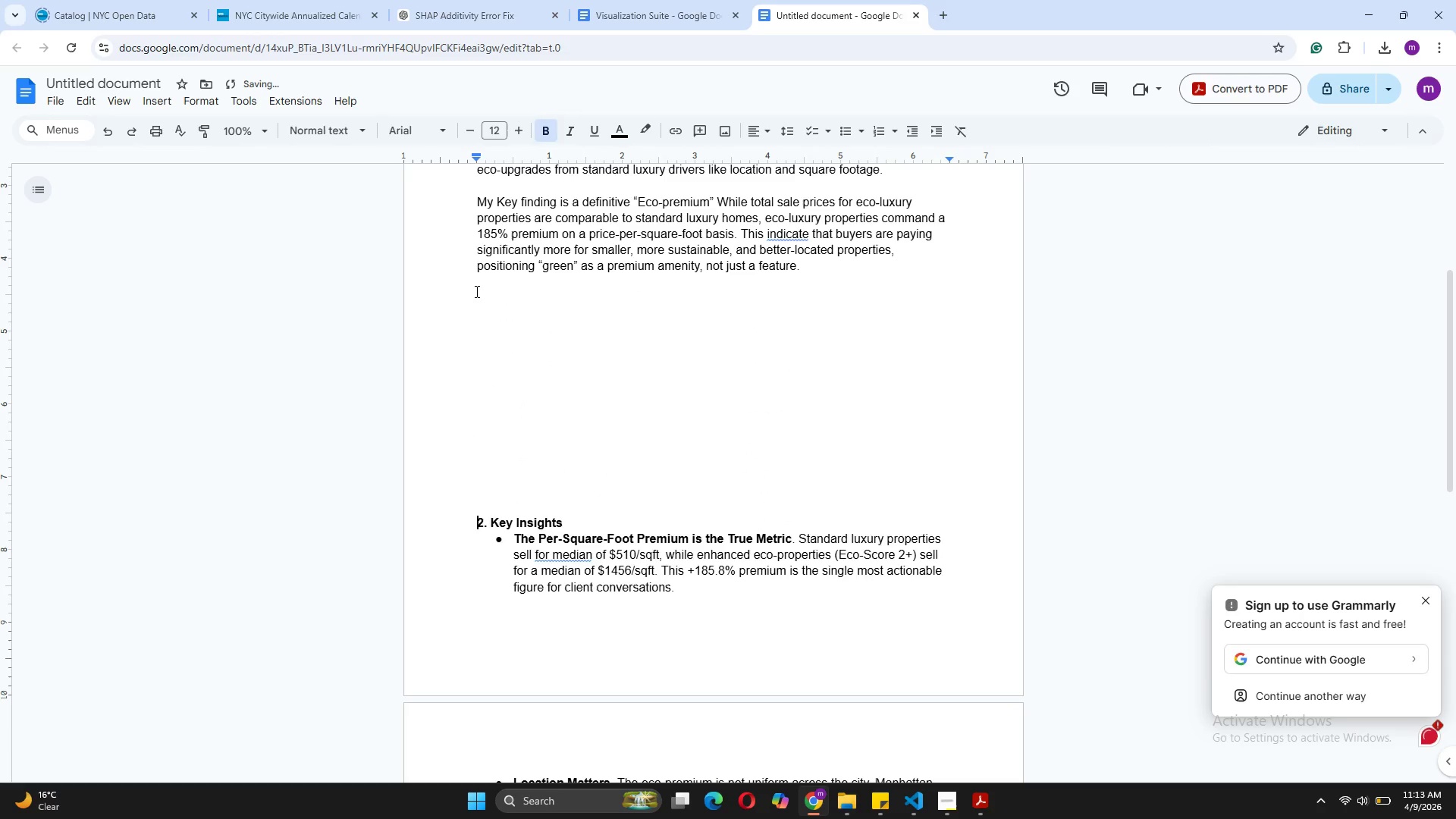 
key(Enter)
 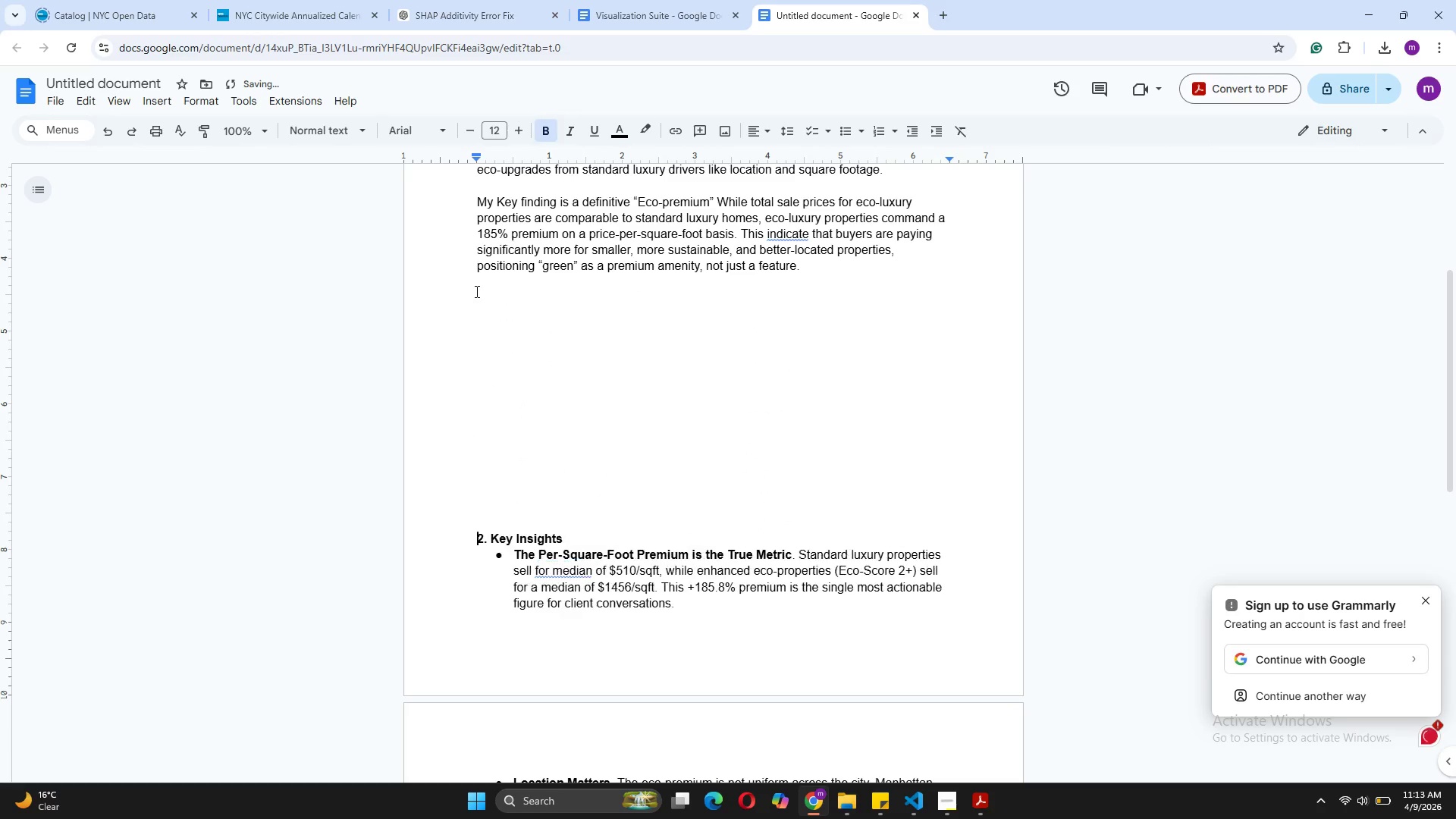 
key(Enter)
 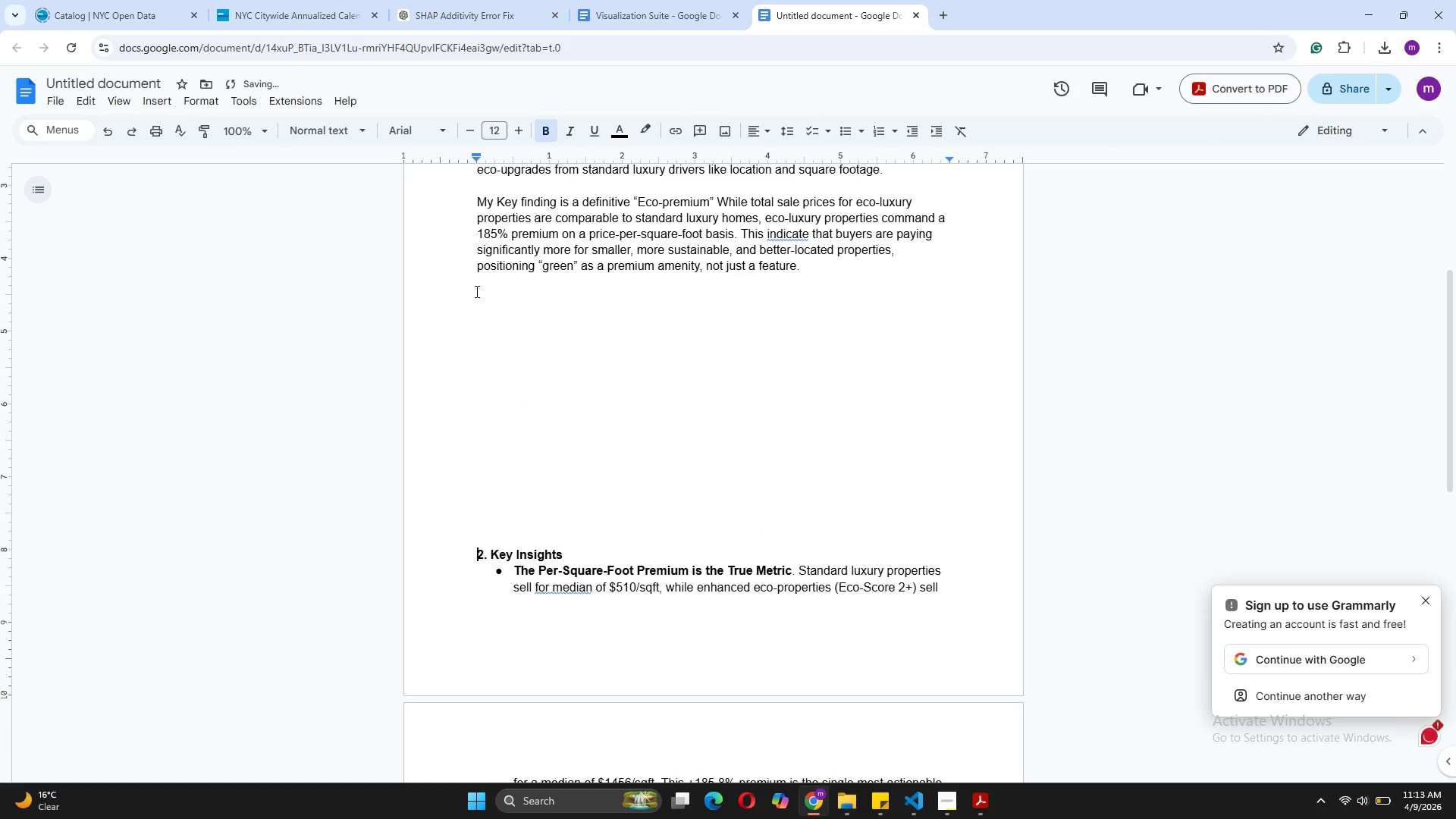 
key(Enter)
 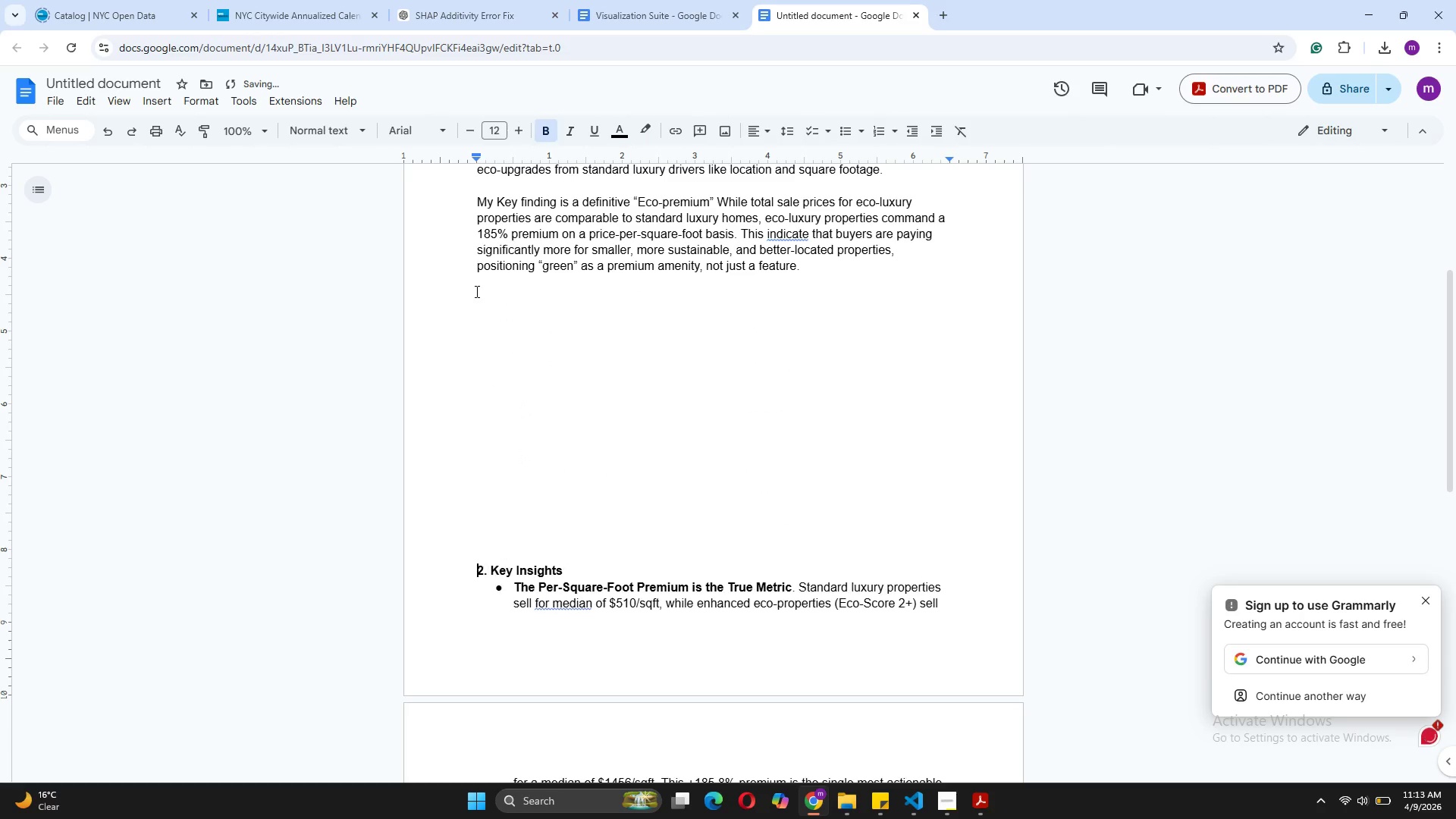 
key(Enter)
 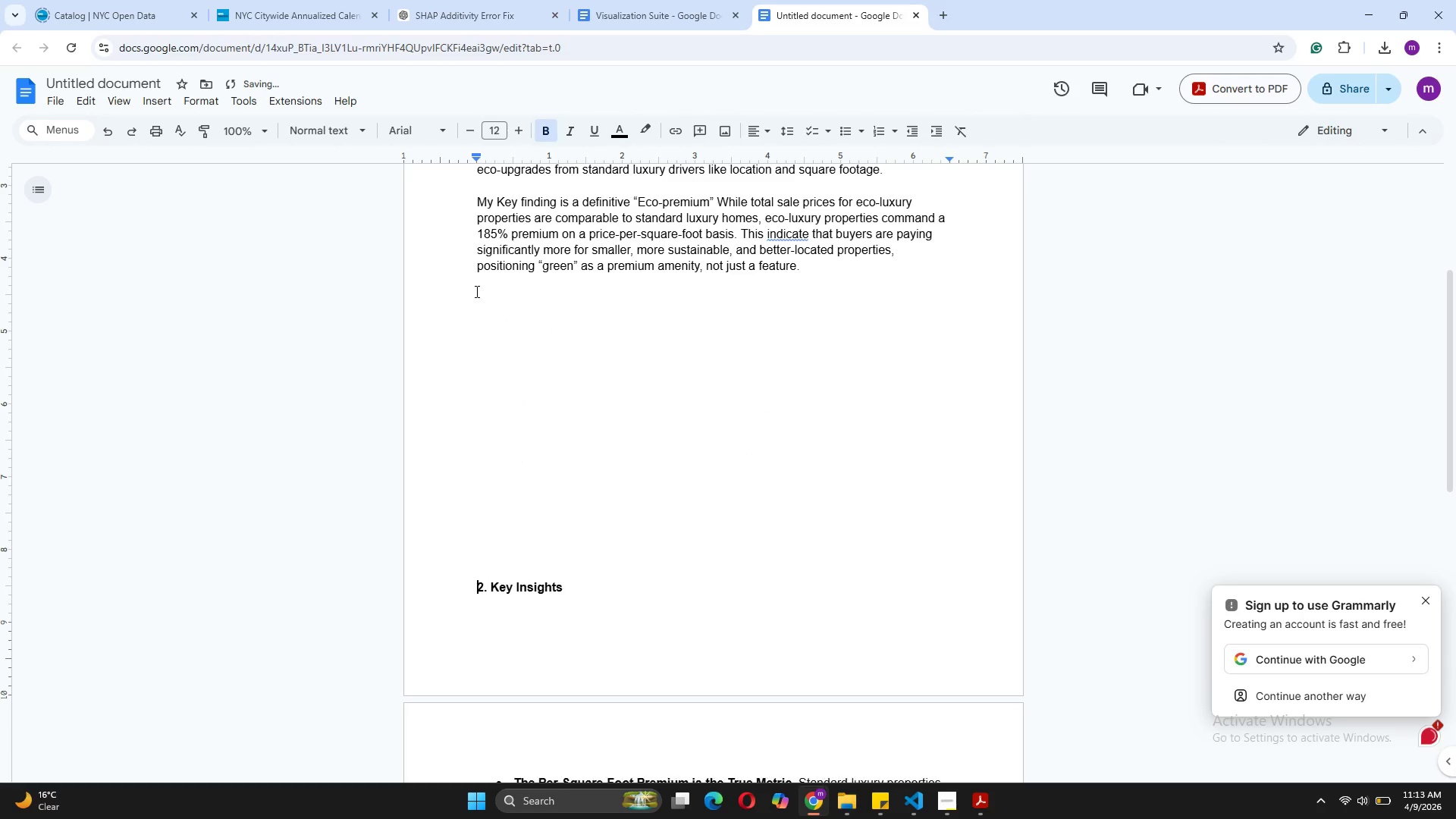 
key(Enter)
 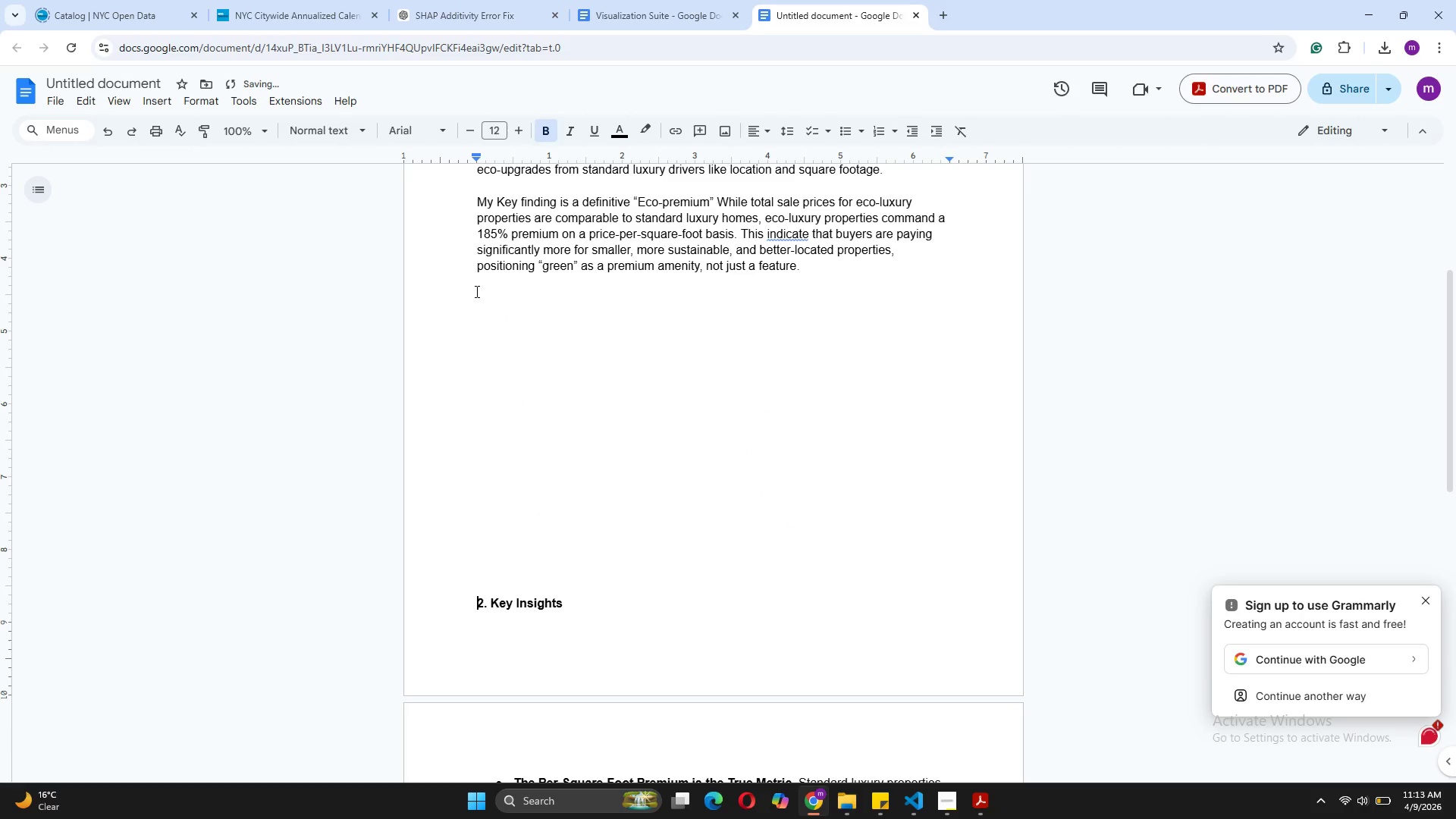 
key(Enter)
 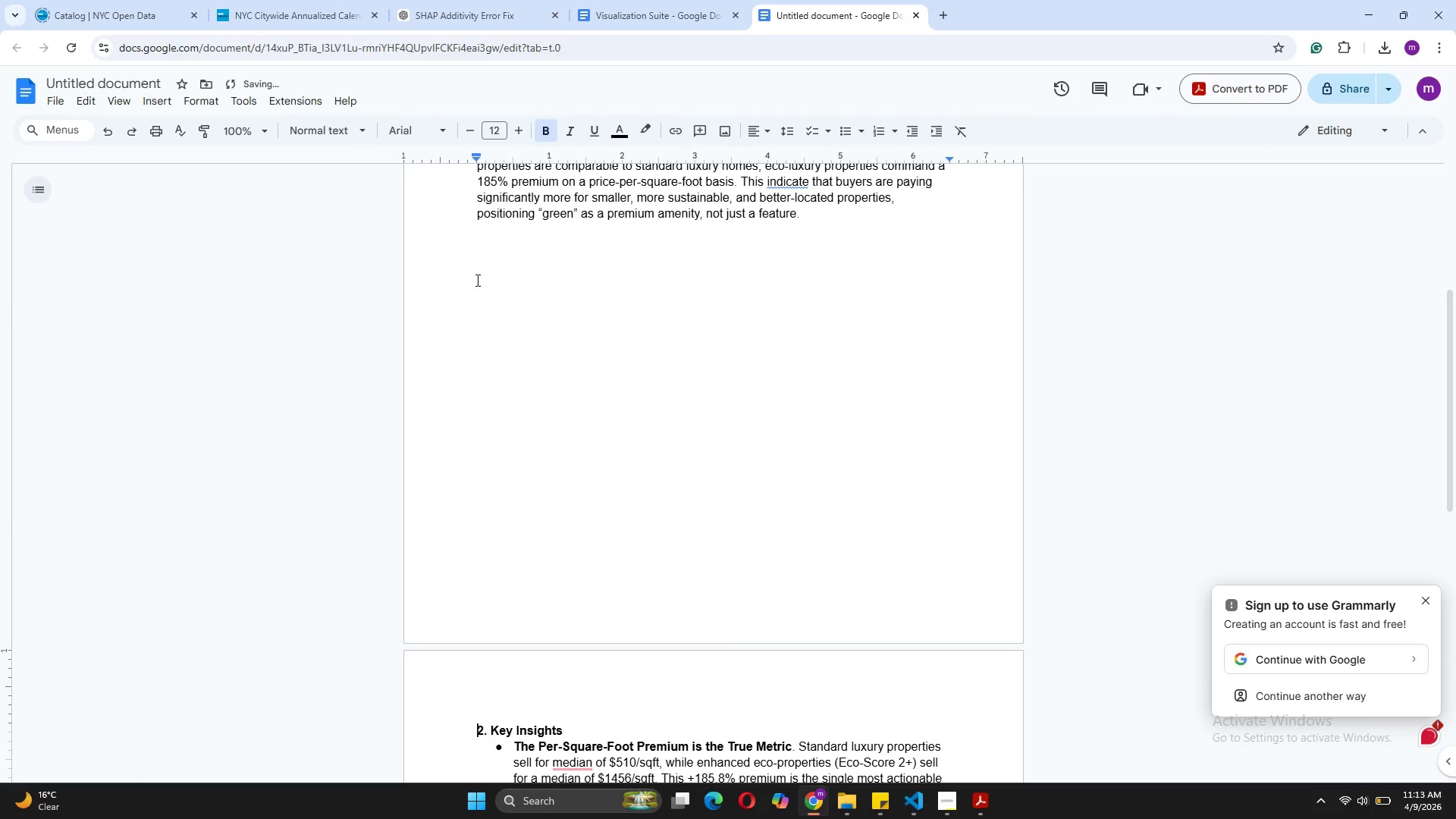 
left_click([481, 249])
 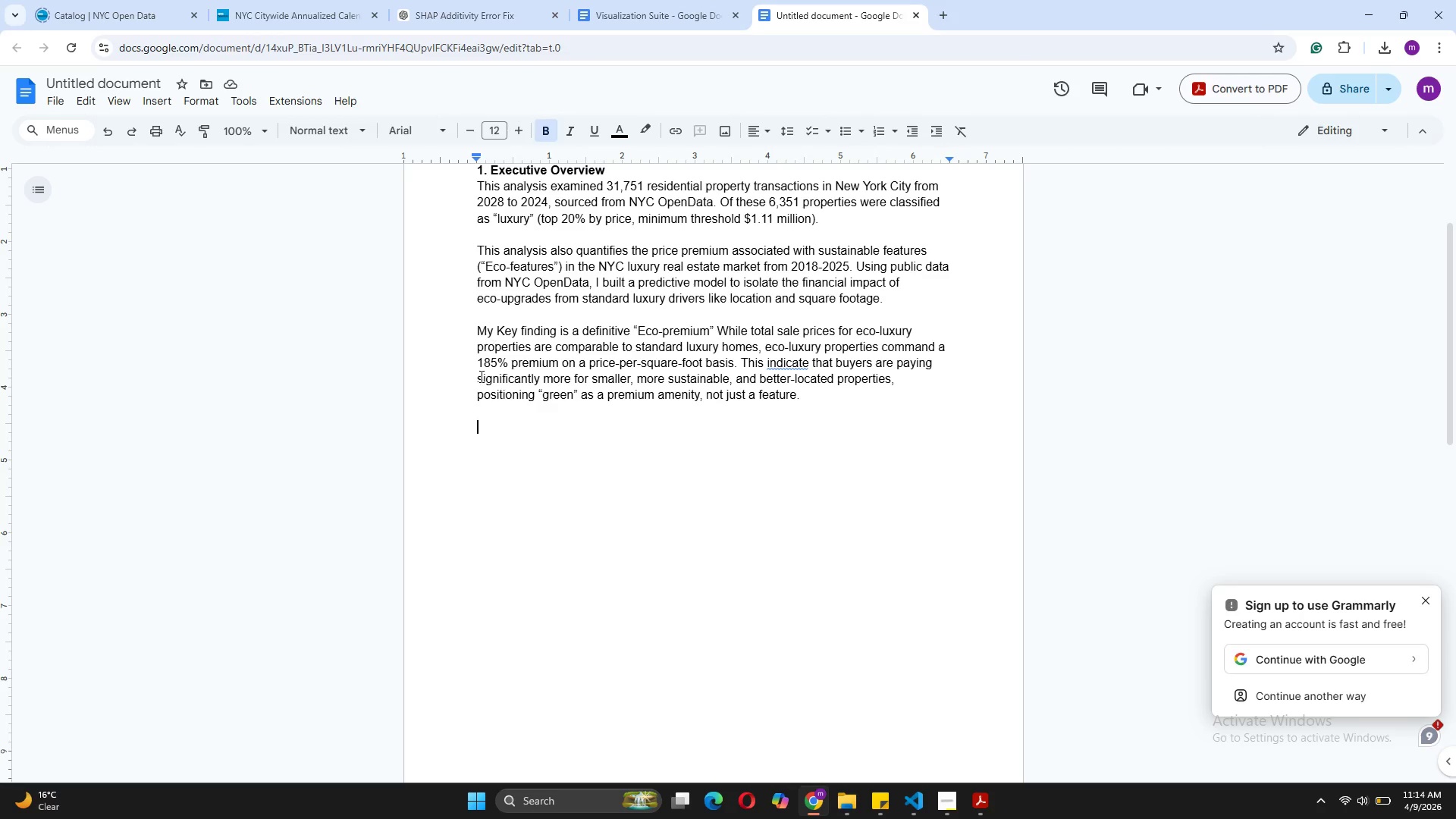 
wait(32.3)
 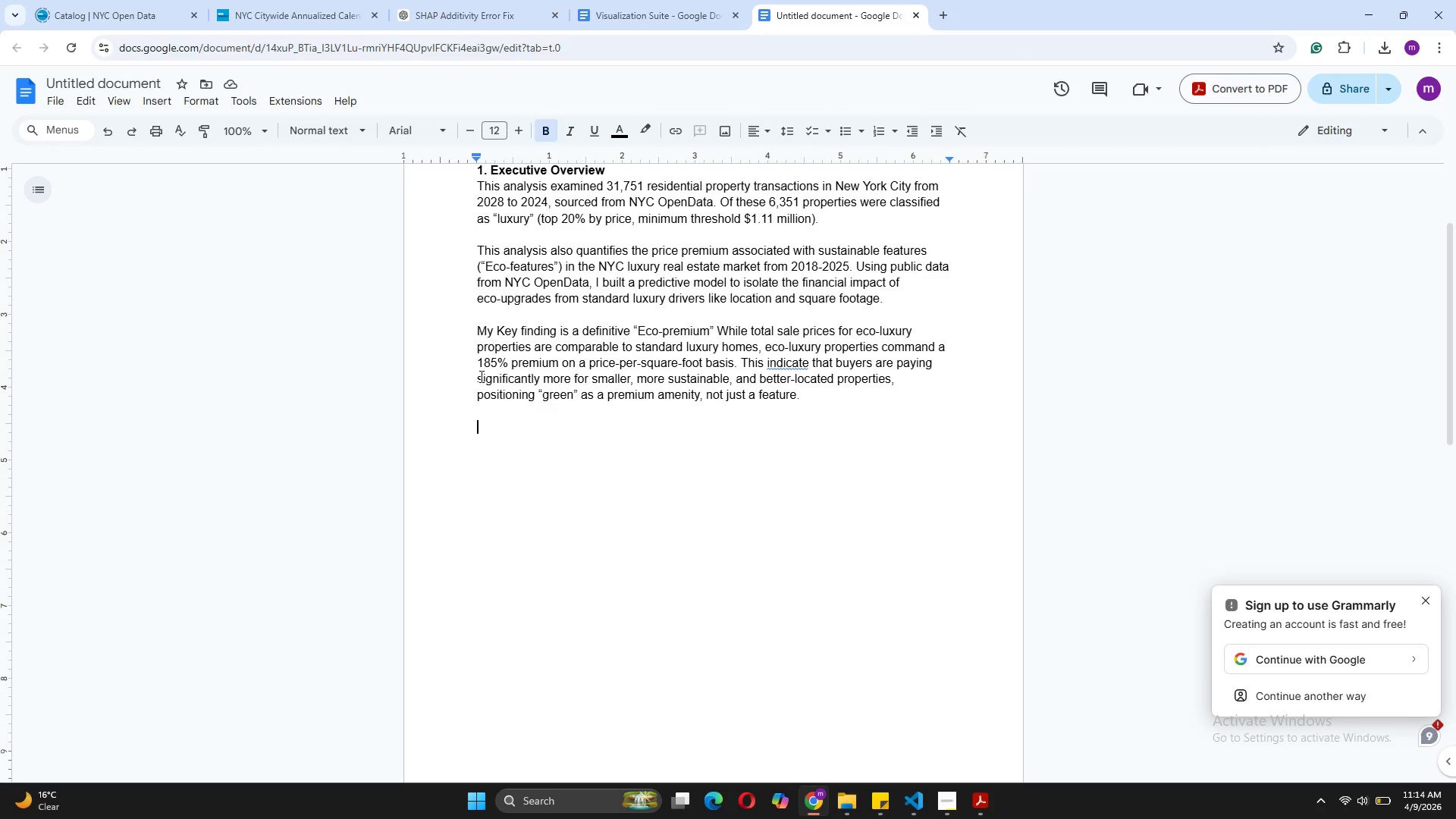 
left_click([160, 104])
 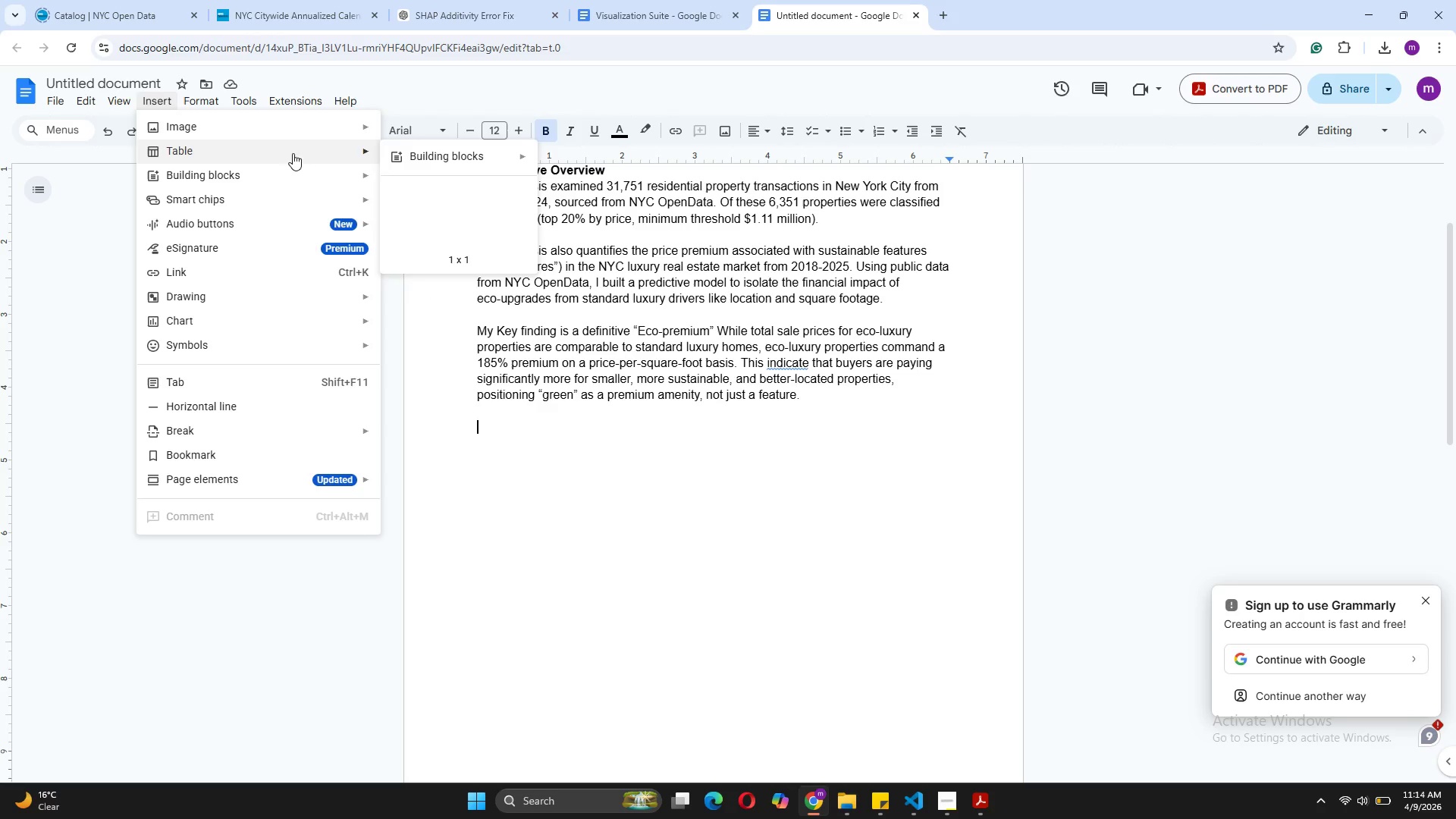 
mouse_move([416, 178])
 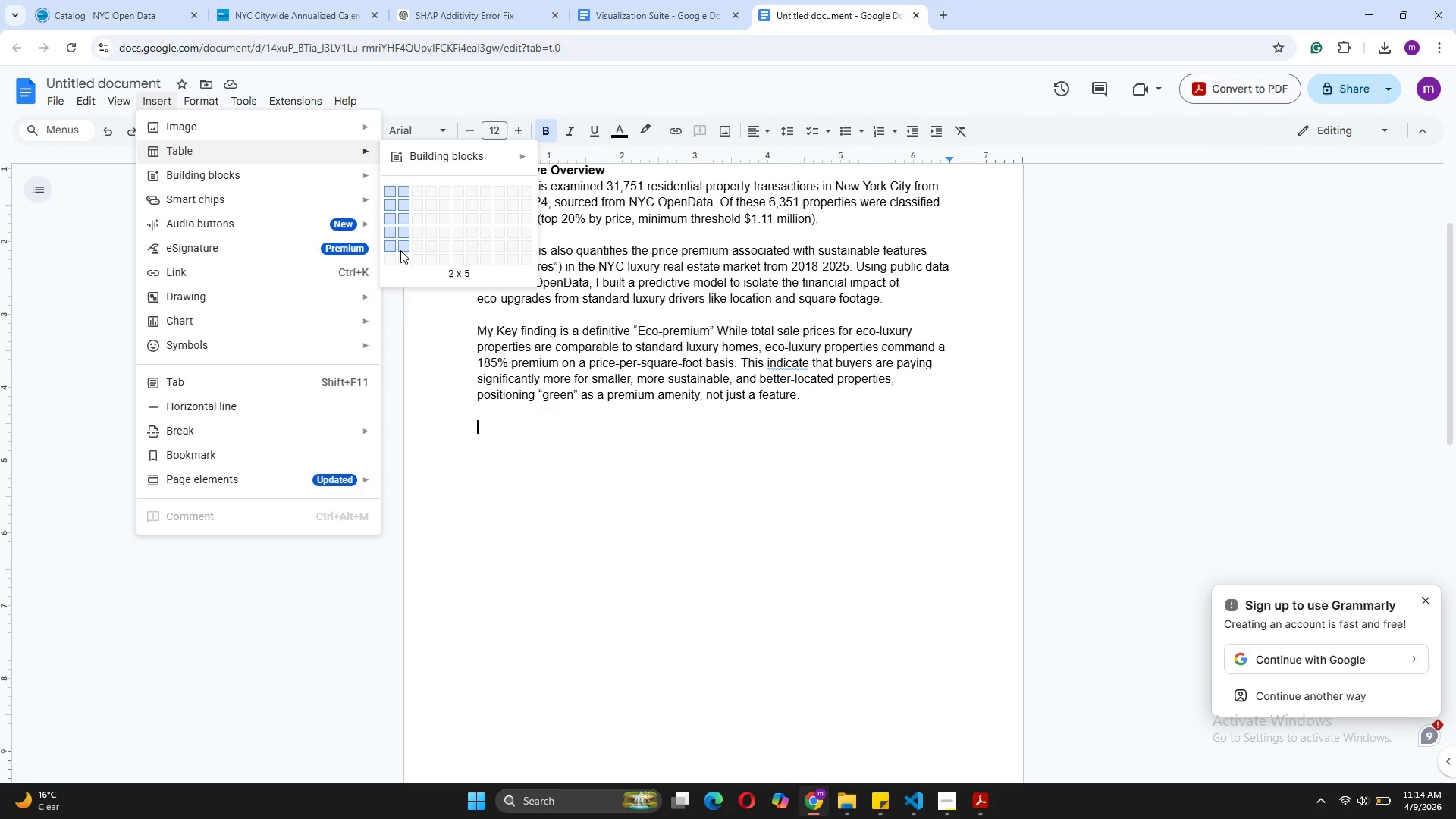 
wait(7.94)
 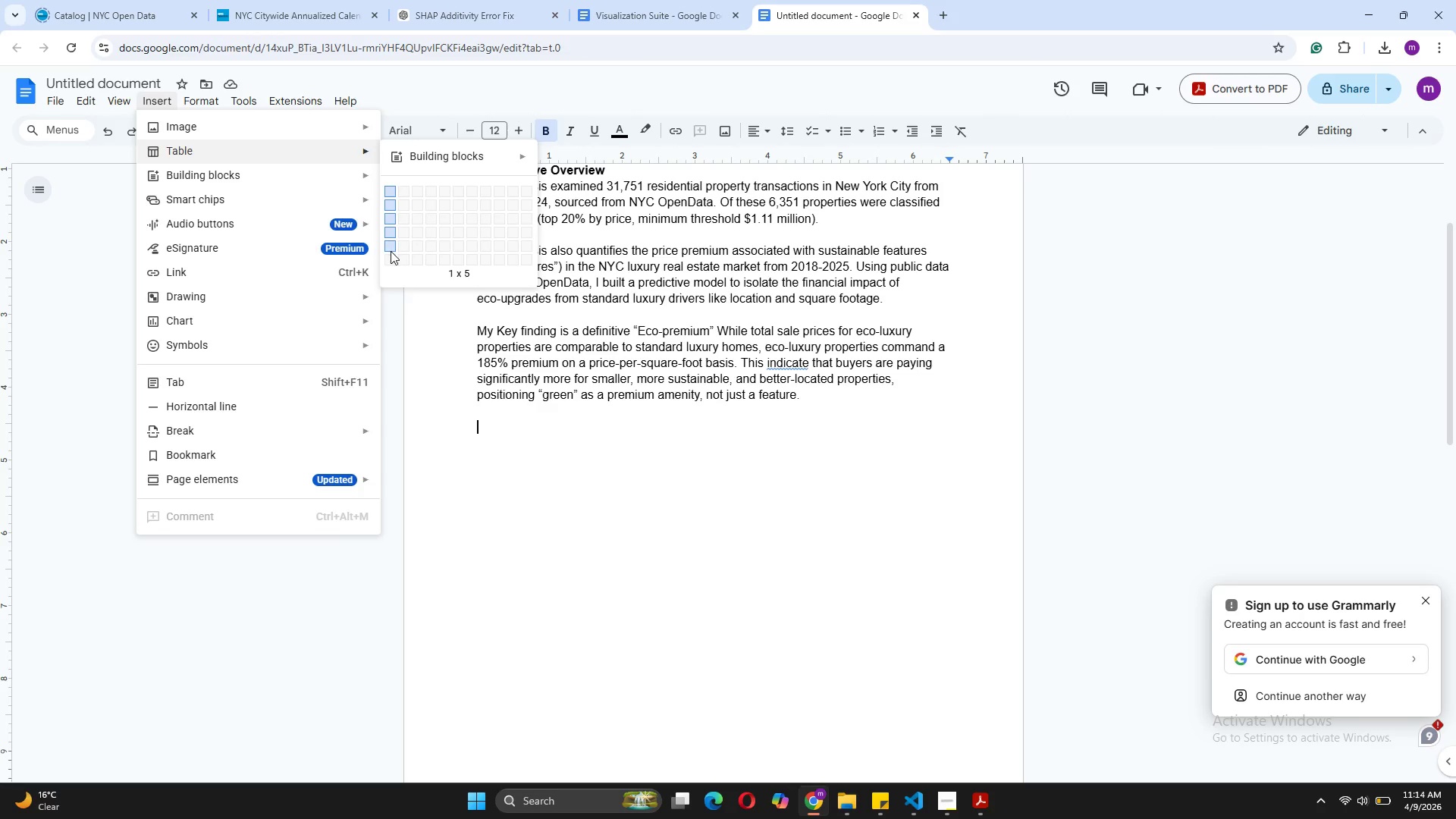 
left_click([428, 240])
 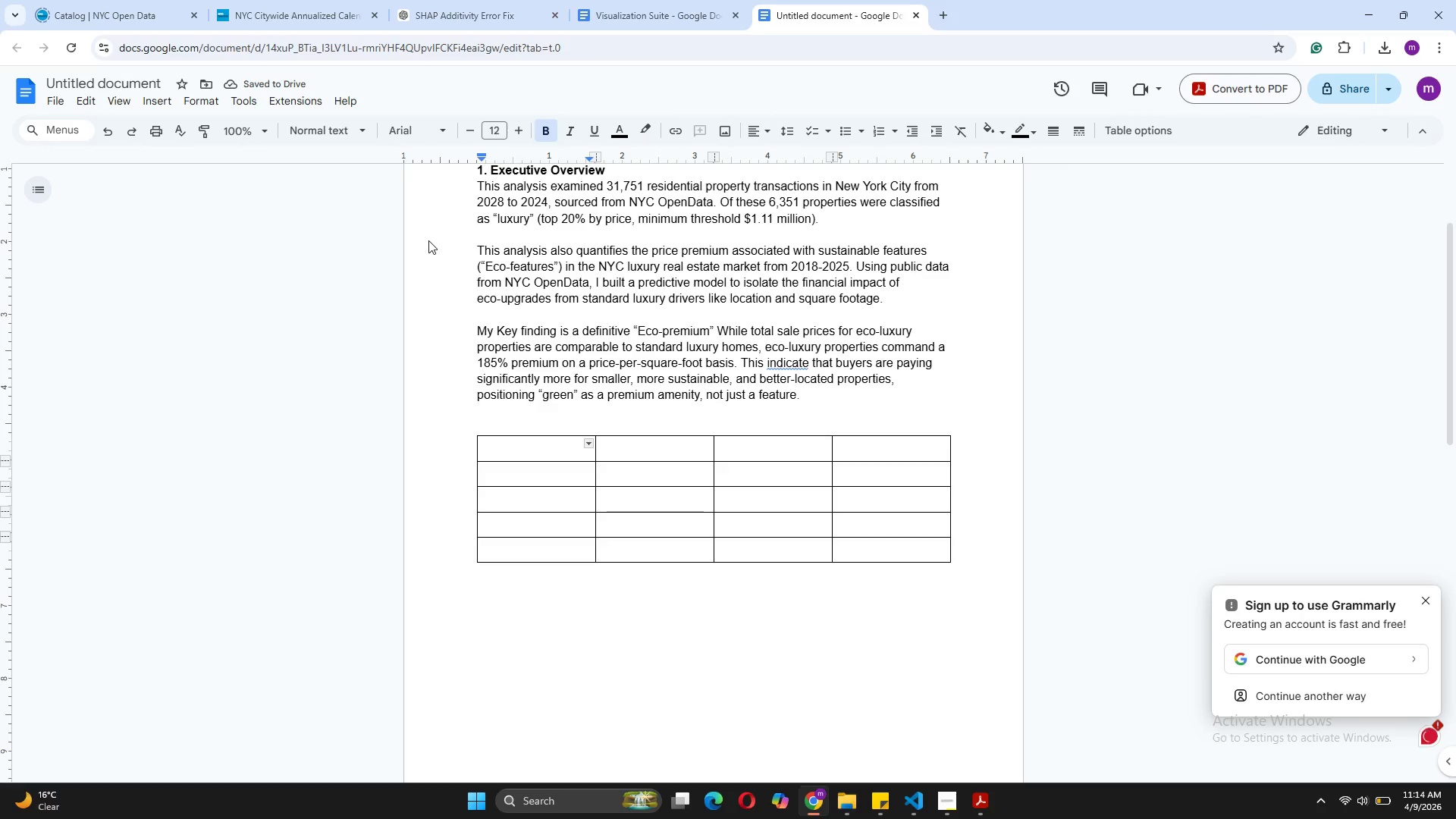 
wait(9.17)
 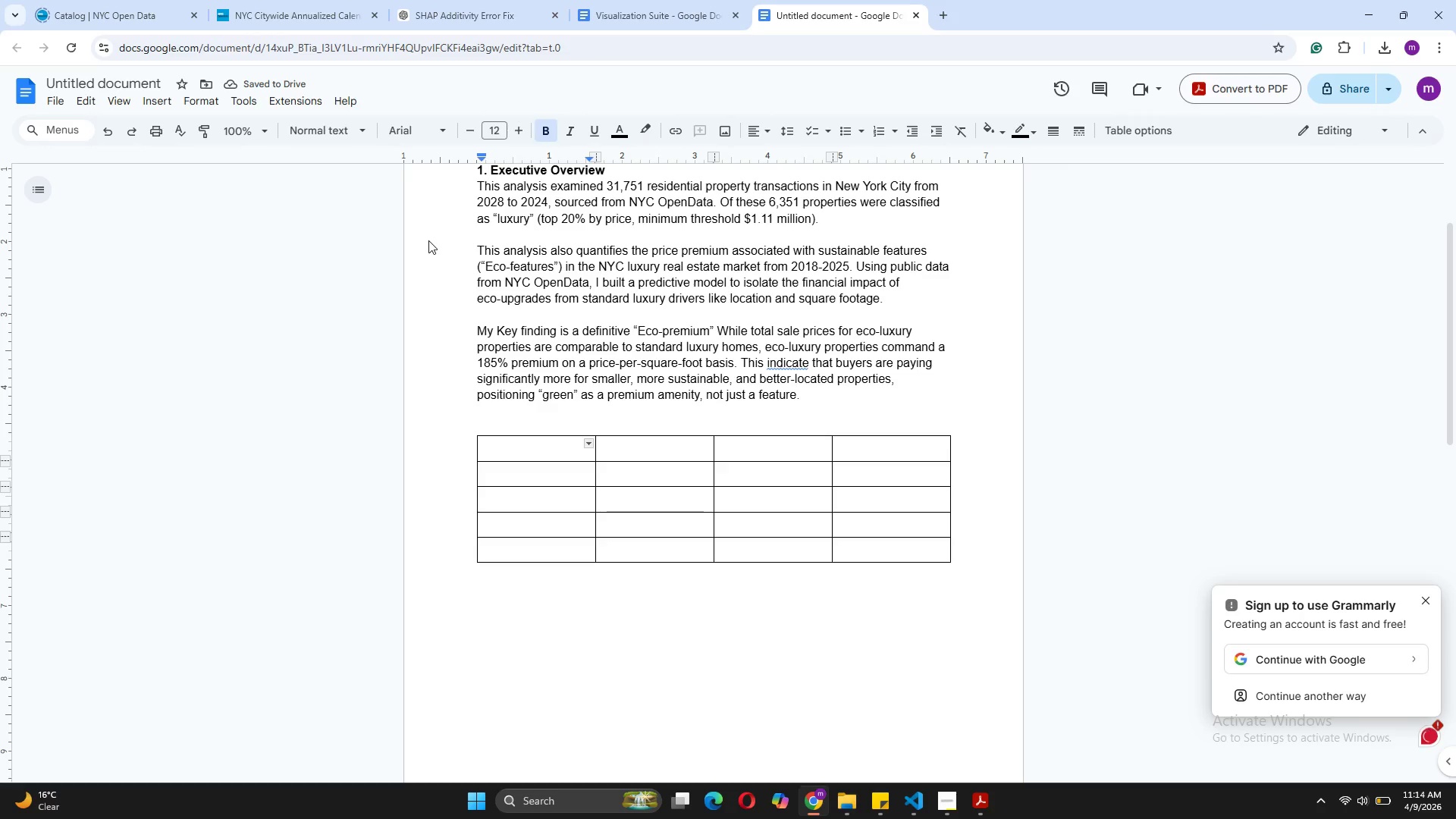 
right_click([849, 443])
 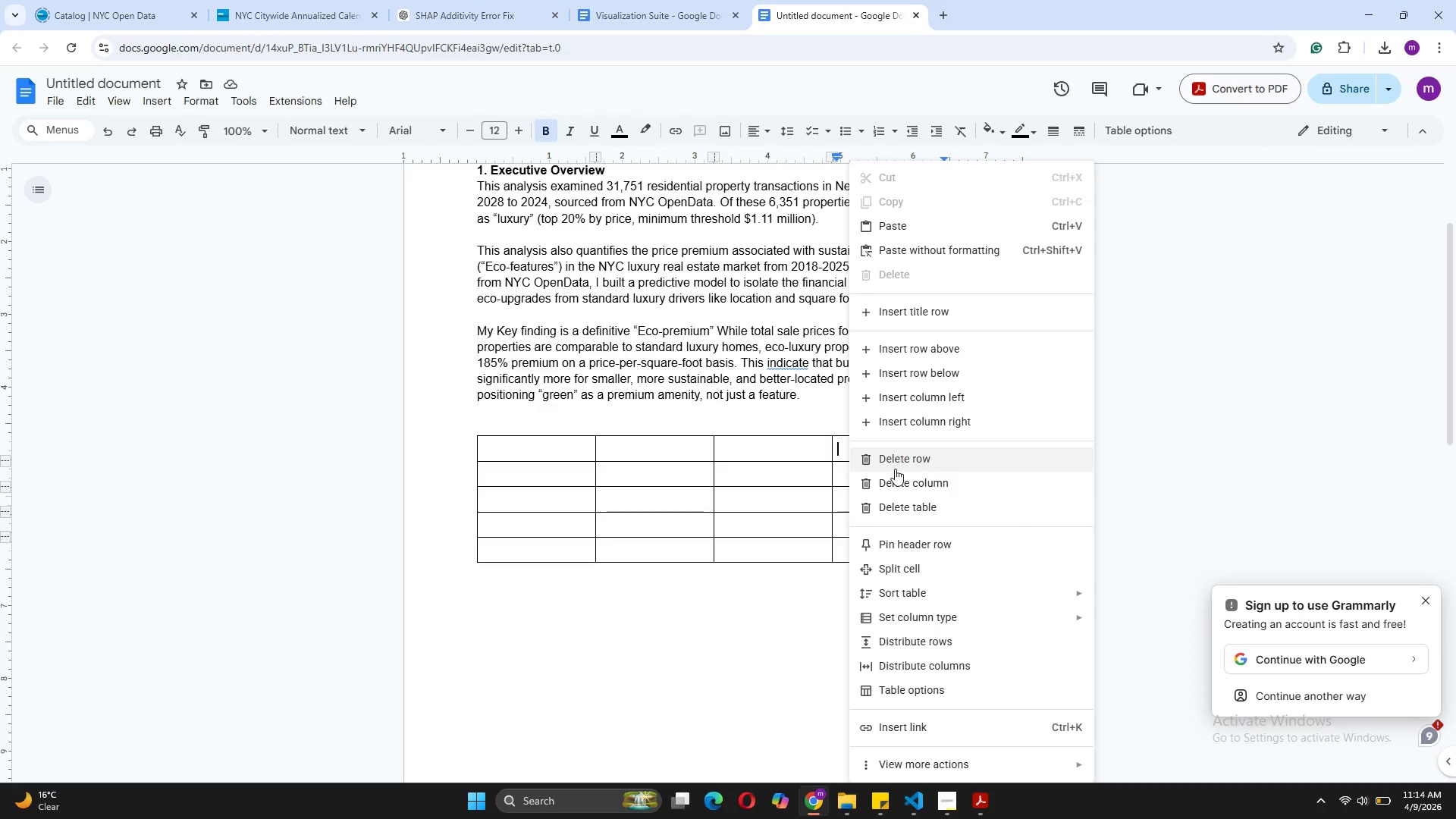 
left_click([896, 482])
 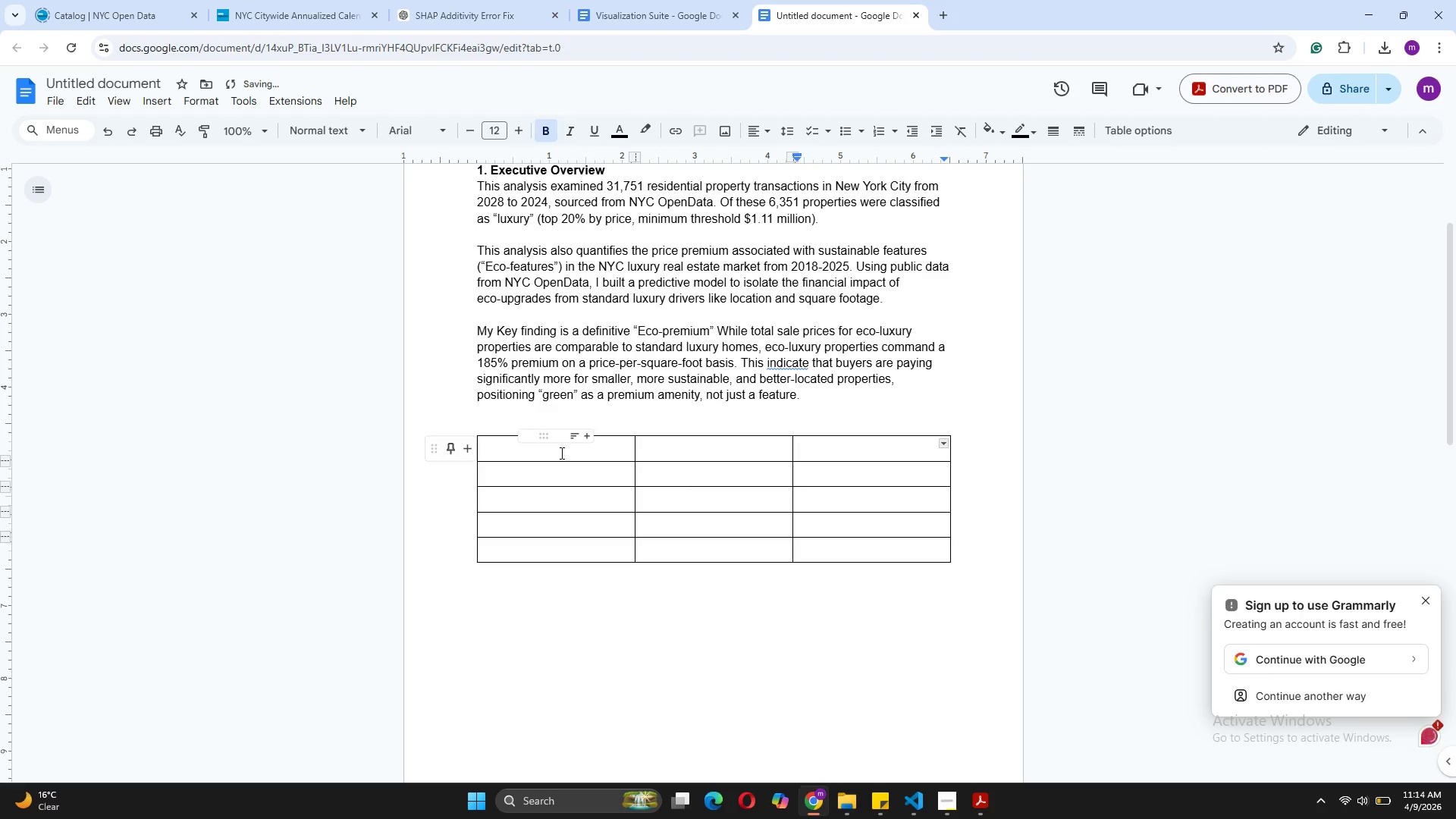 
left_click([560, 453])
 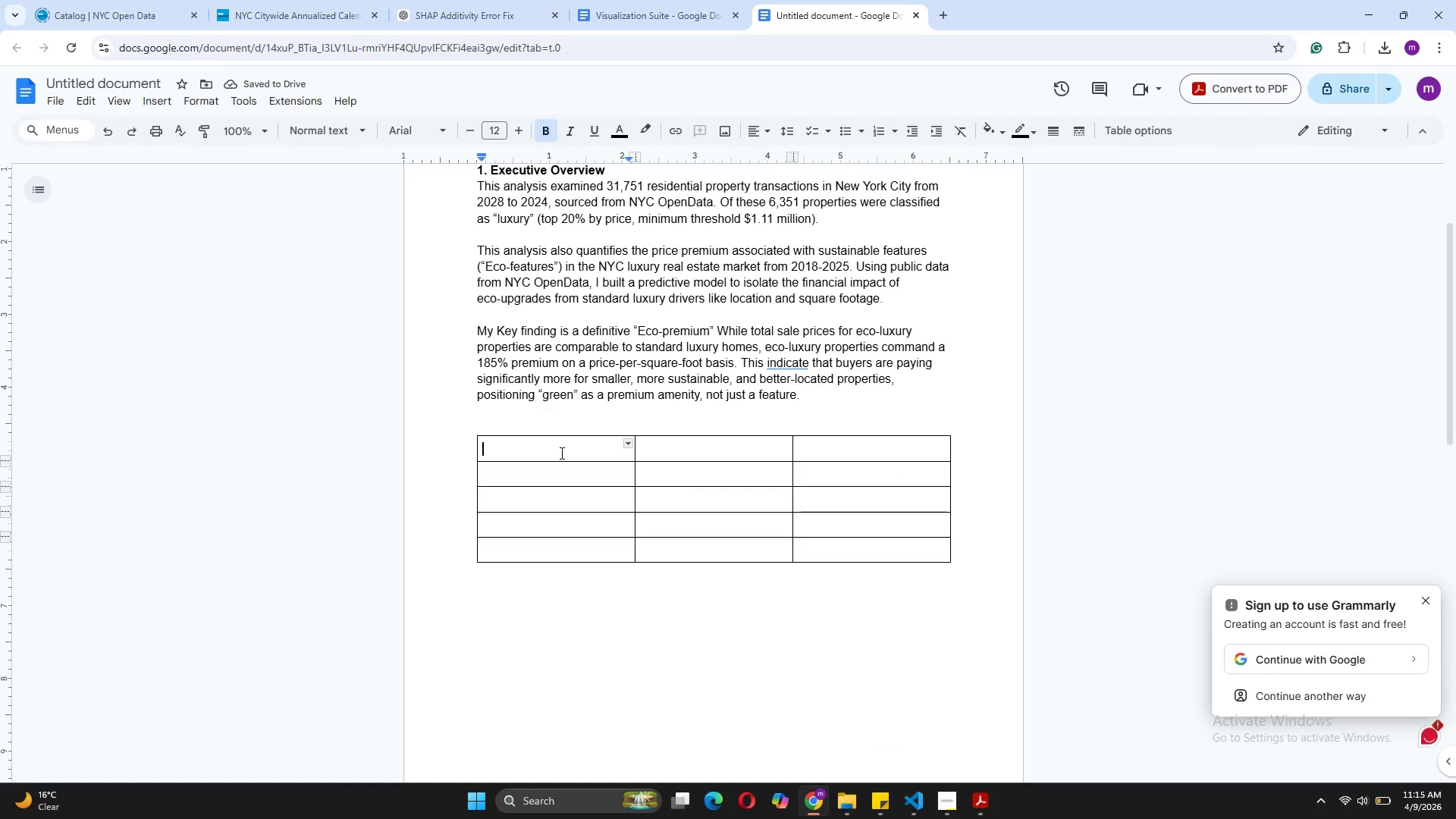 
type(Metric)
 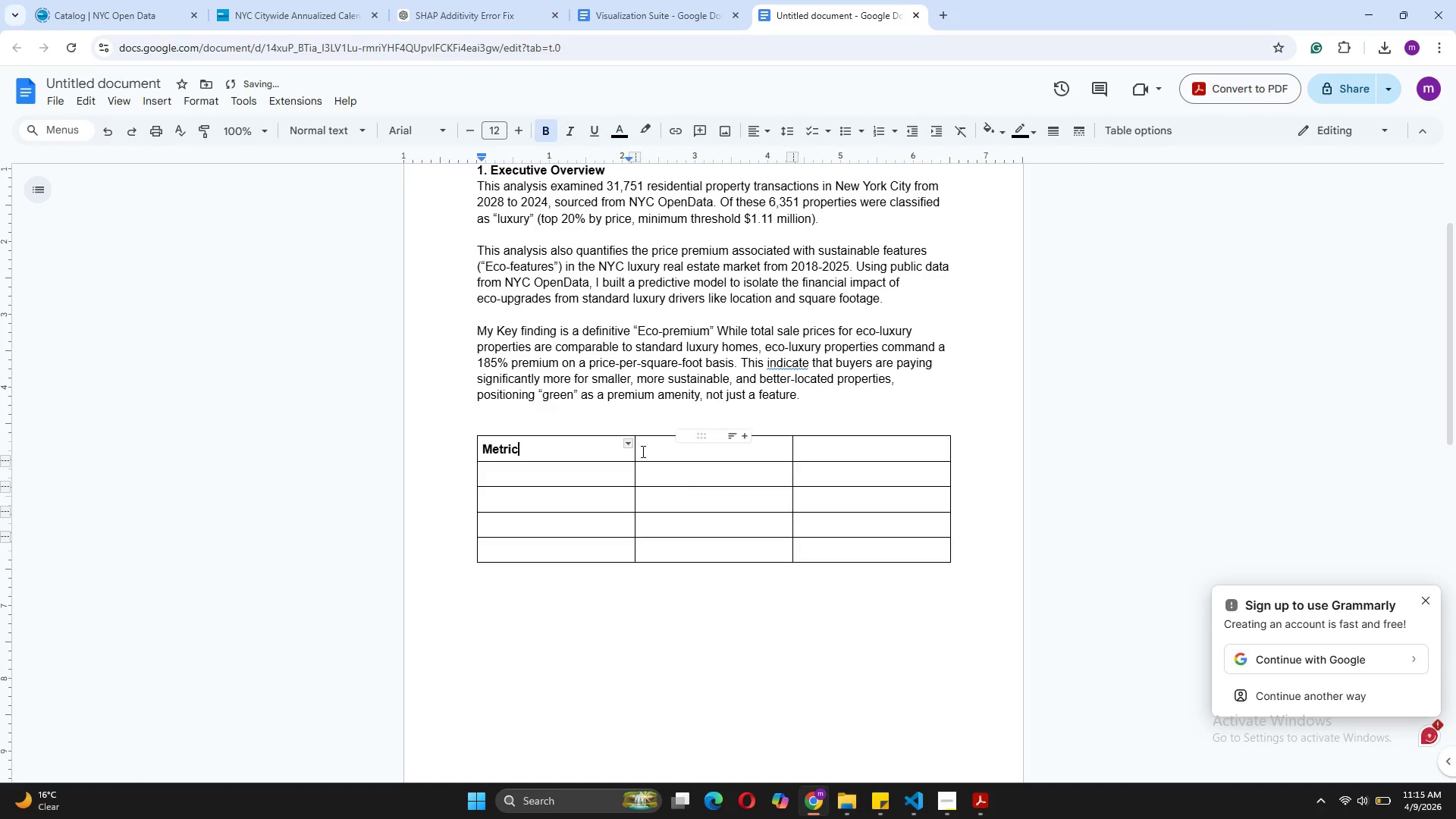 
left_click([656, 452])
 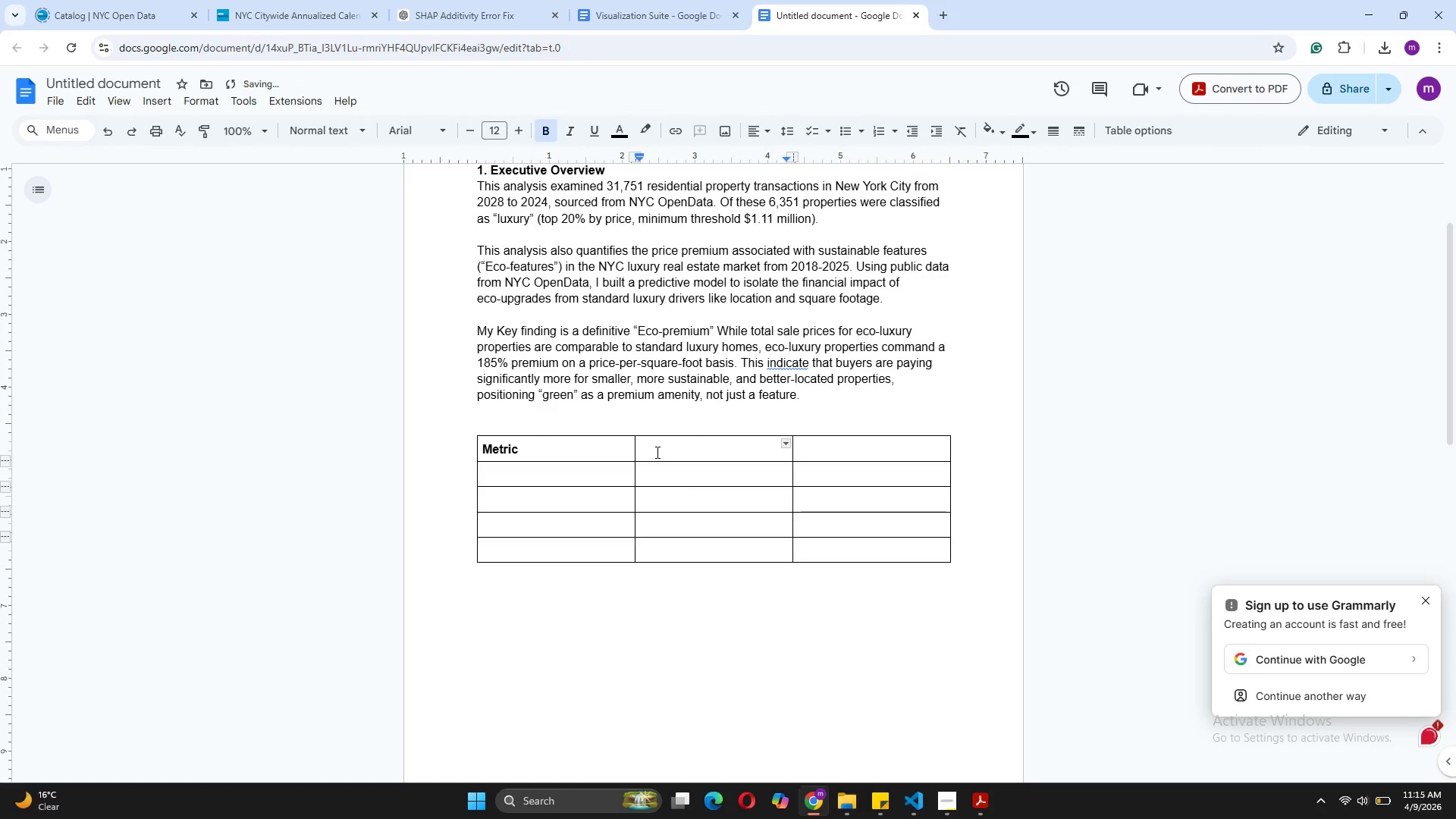 
type(Standard Luxury(Eco-Score 0))
 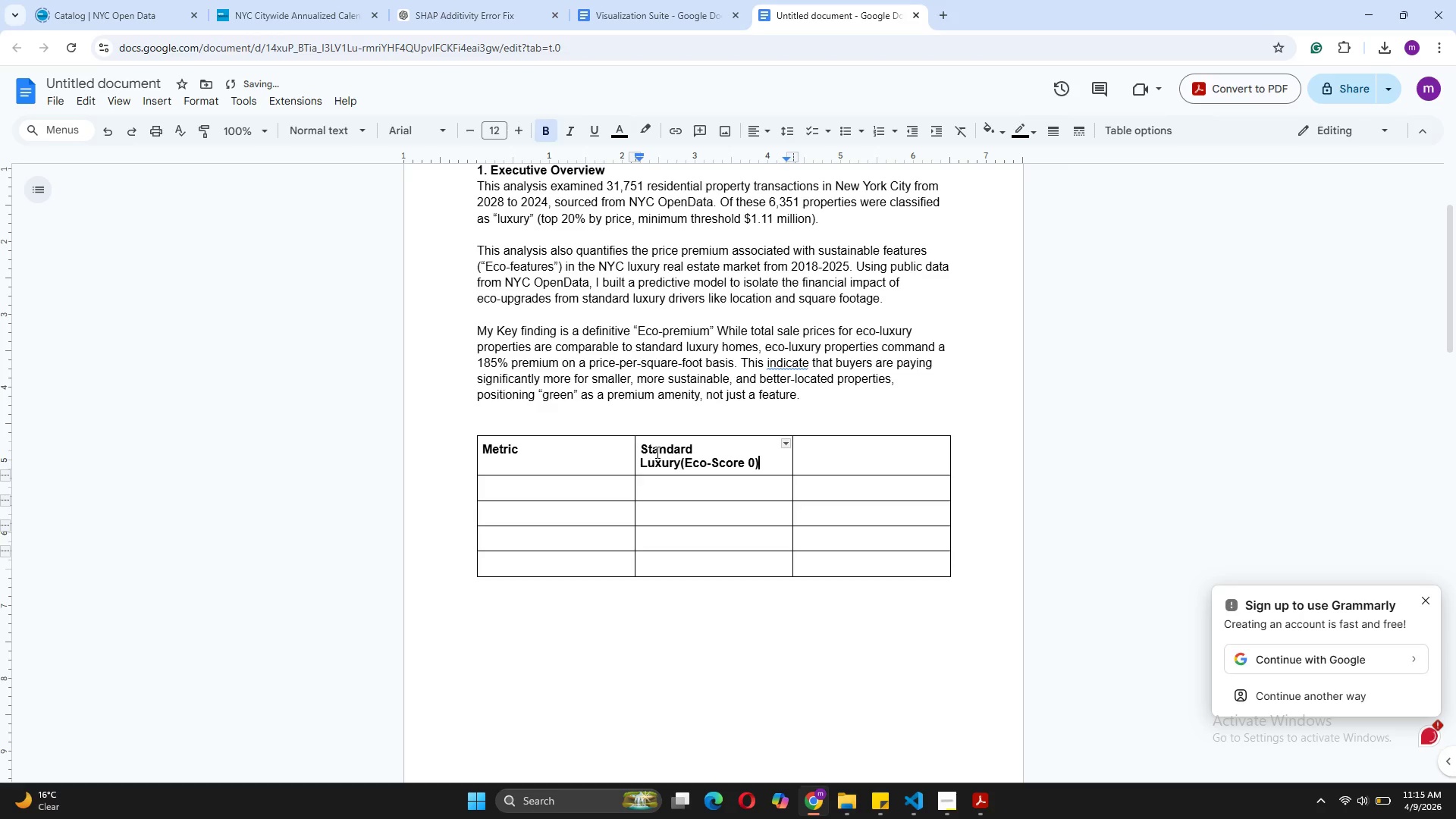 
left_click([817, 449])
 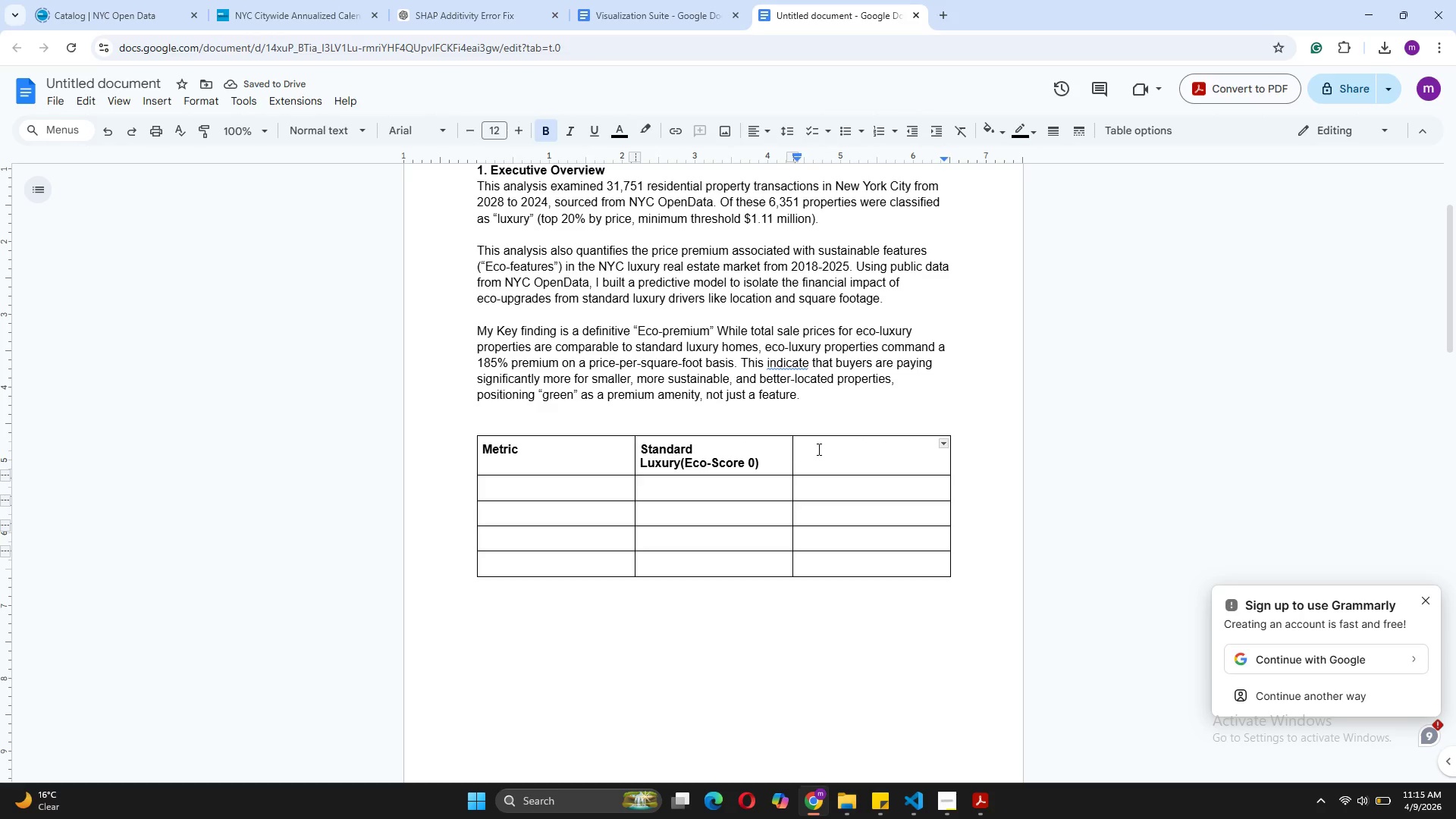 
type(Enhanced Eco )
 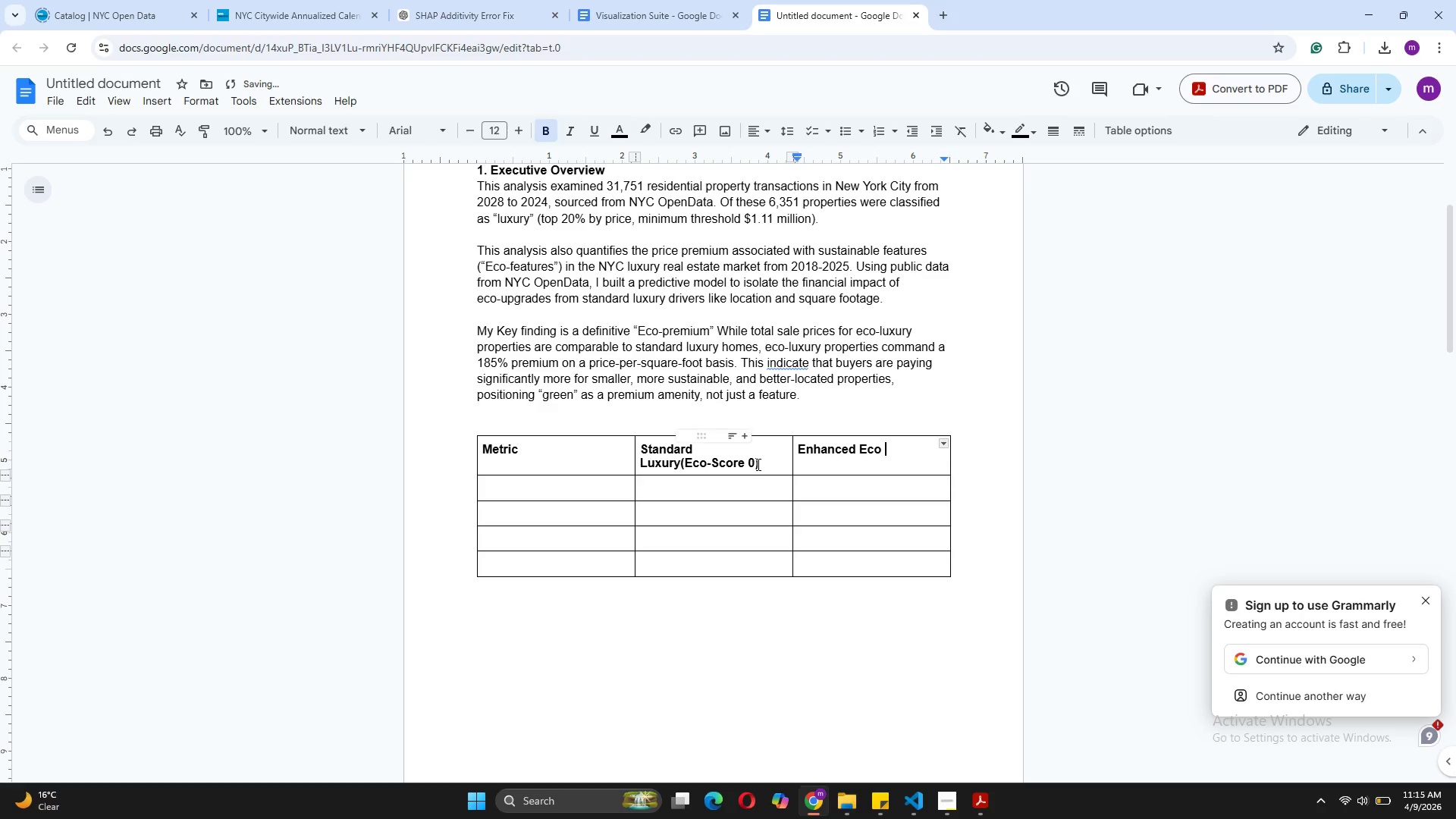 
left_click_drag(start_coordinate=[761, 462], to_coordinate=[680, 458])
 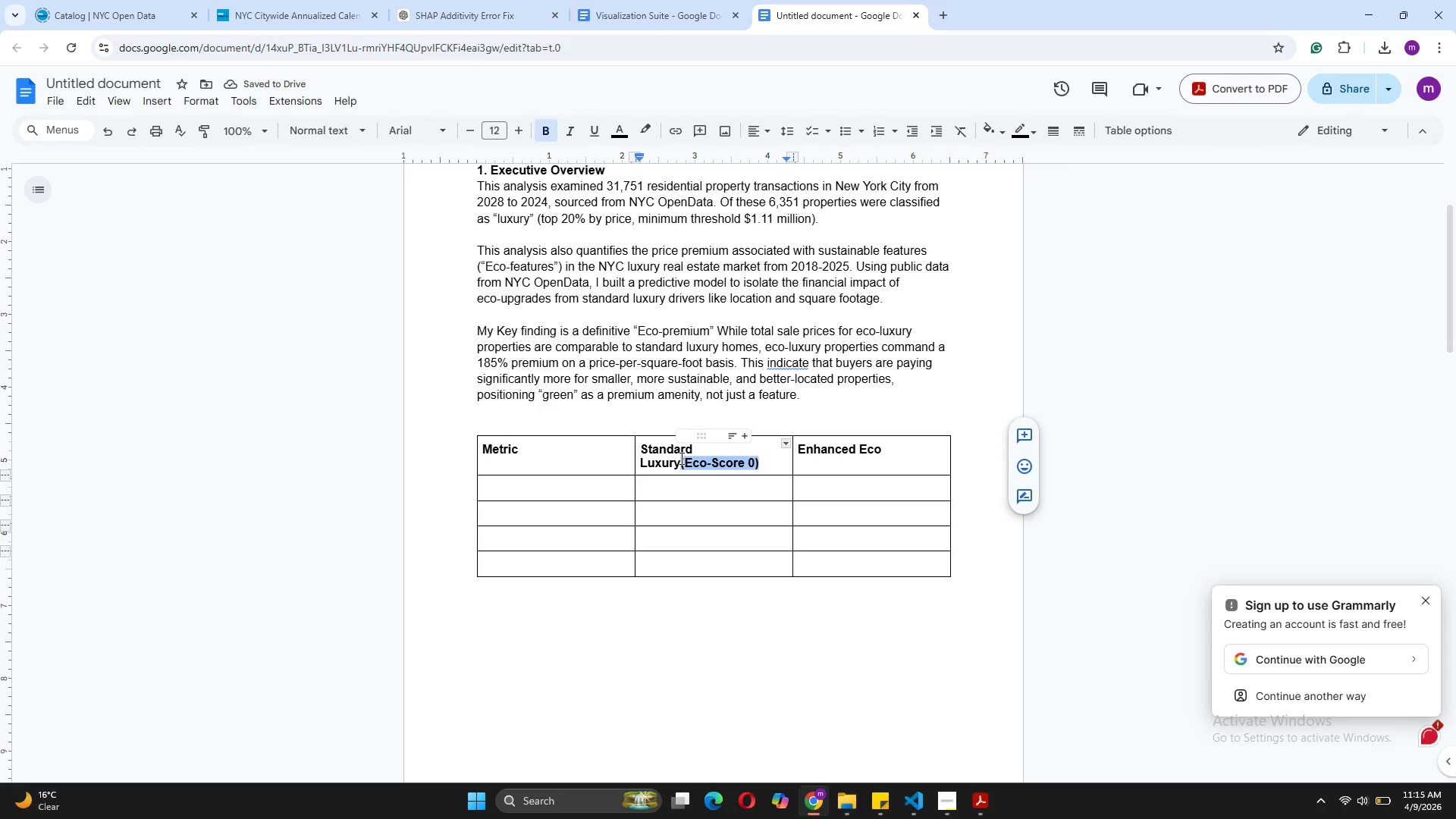 
key(Control+C)
 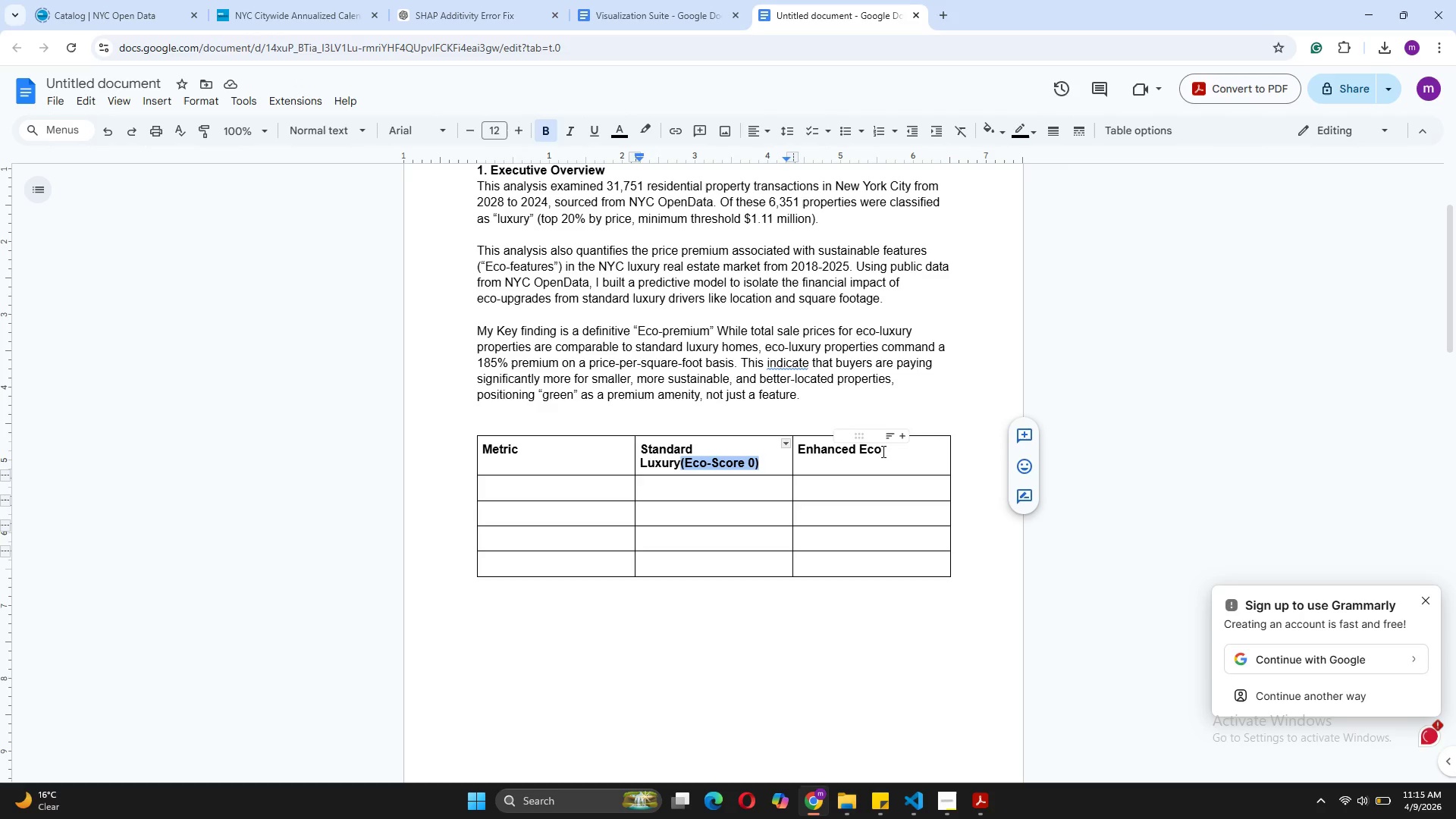 
left_click([882, 452])
 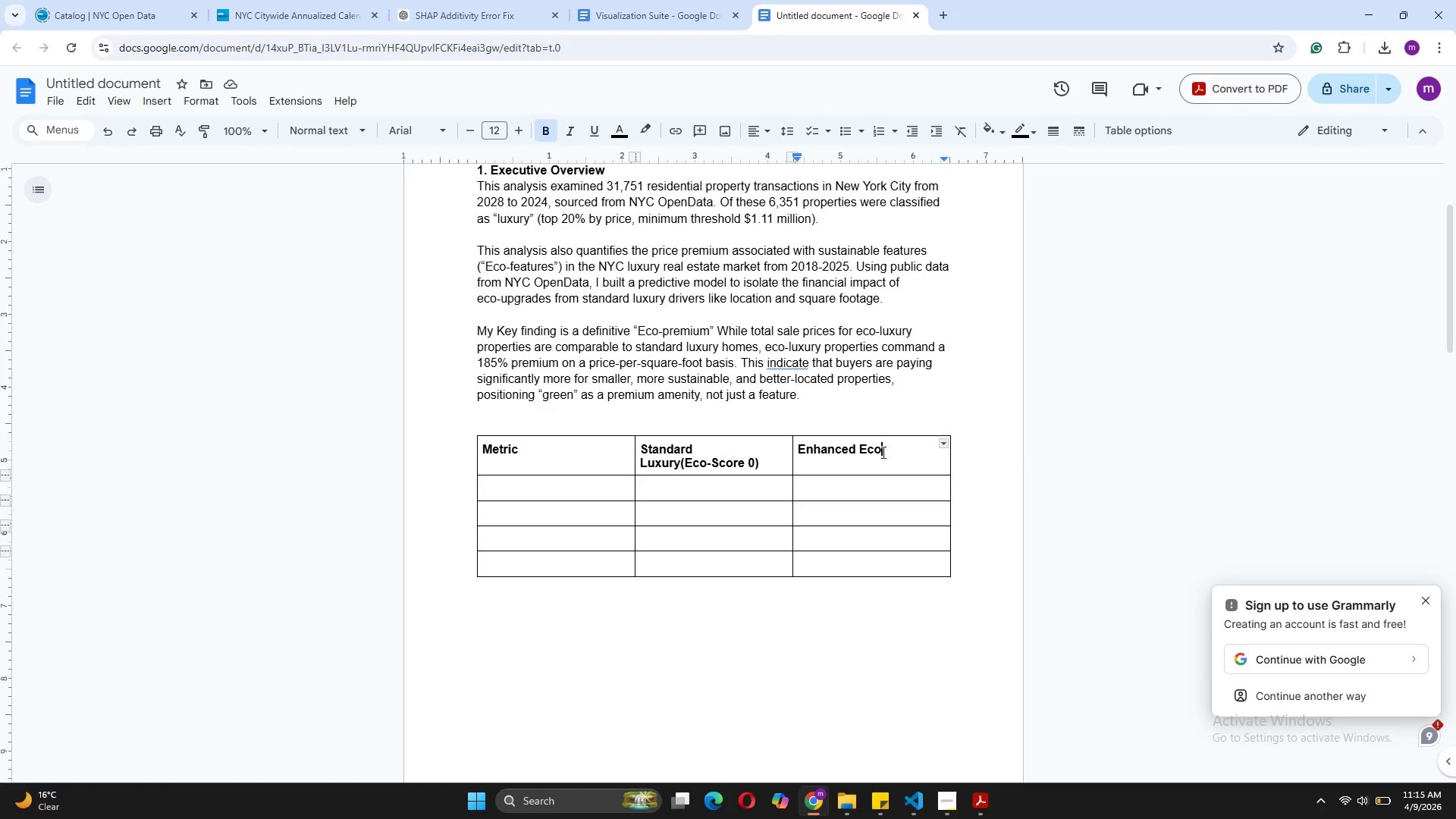 
key(Control+V)
 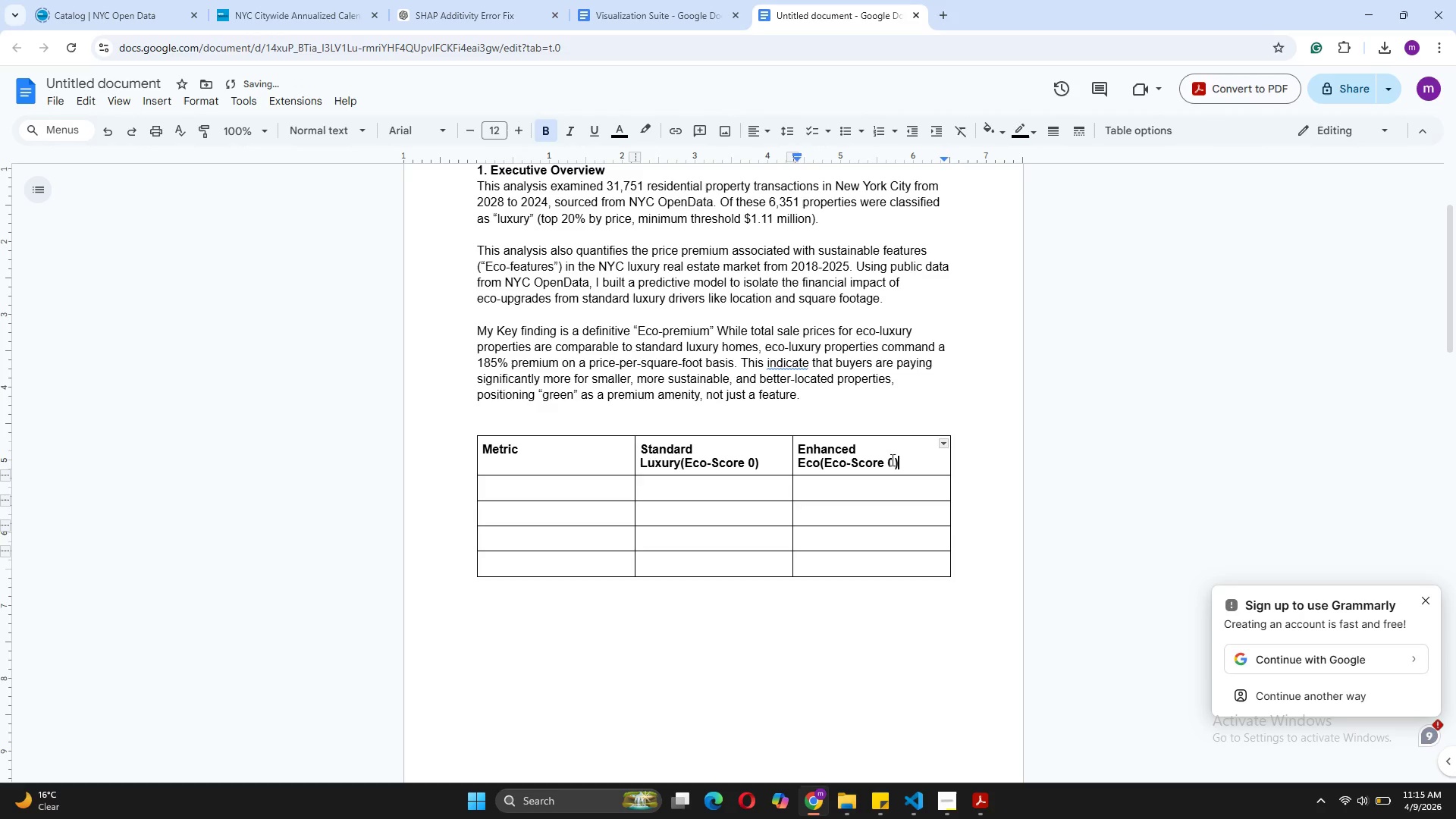 
left_click([892, 460])
 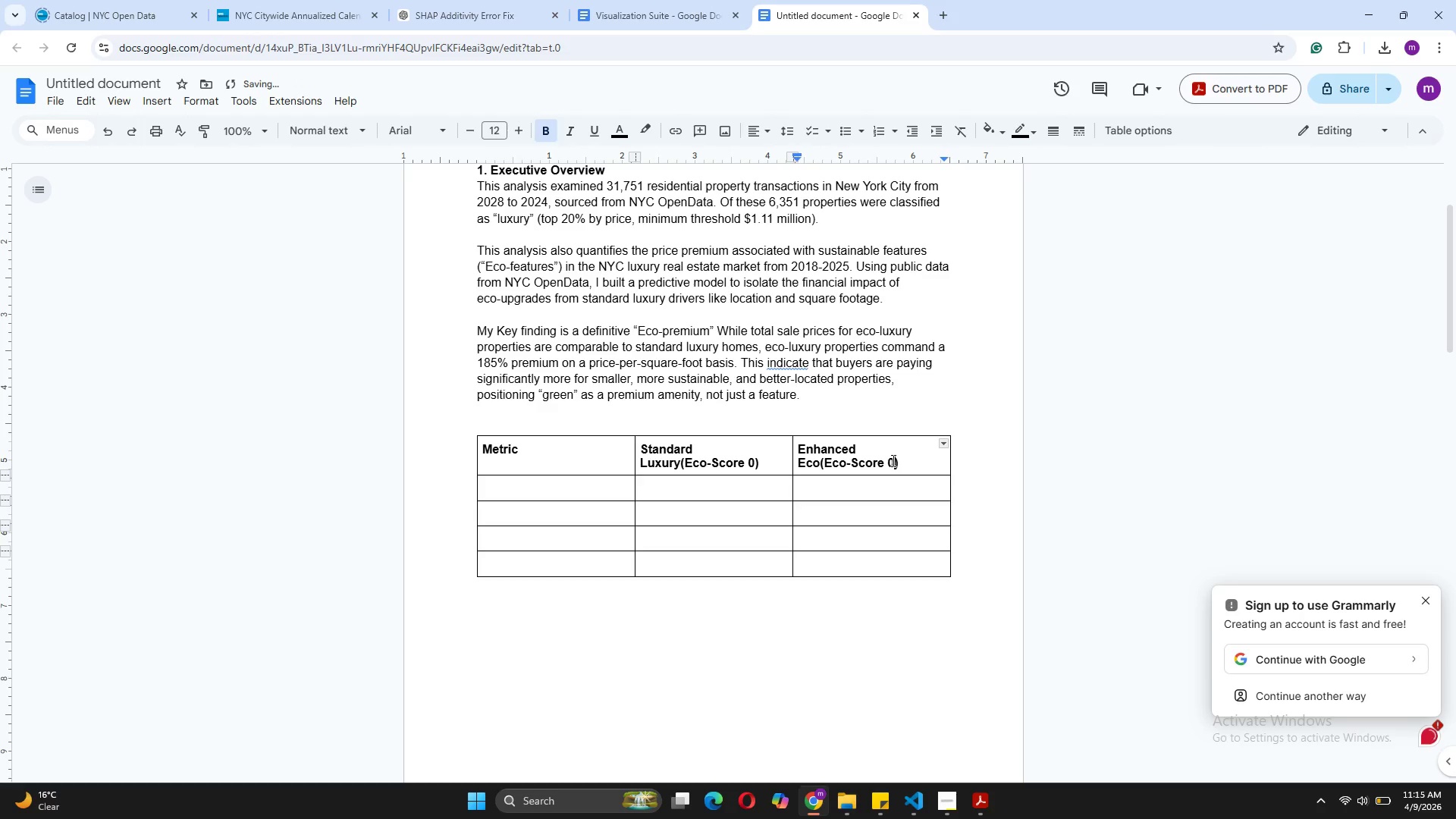 
key(Backspace)
 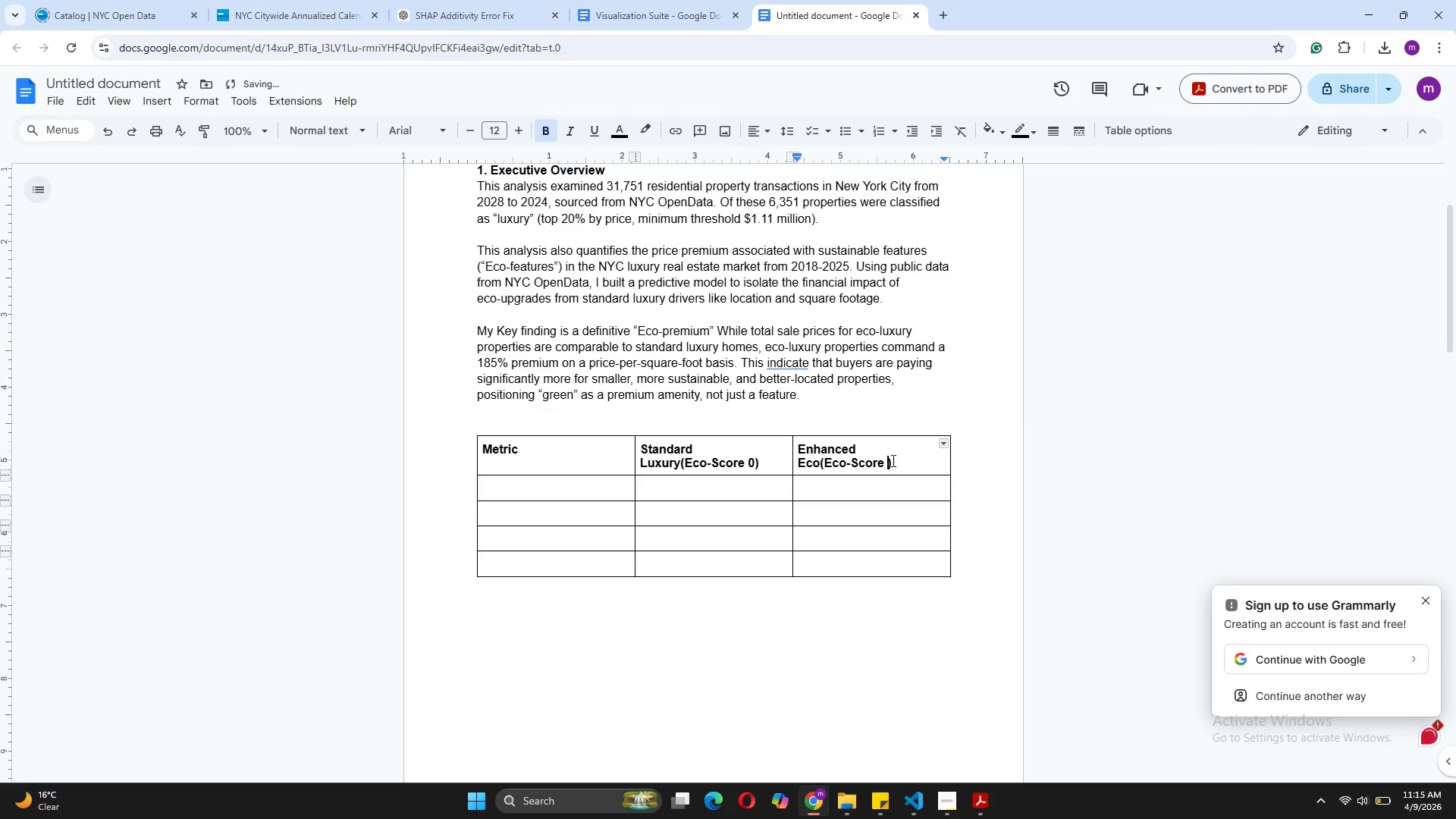 
key(2)
 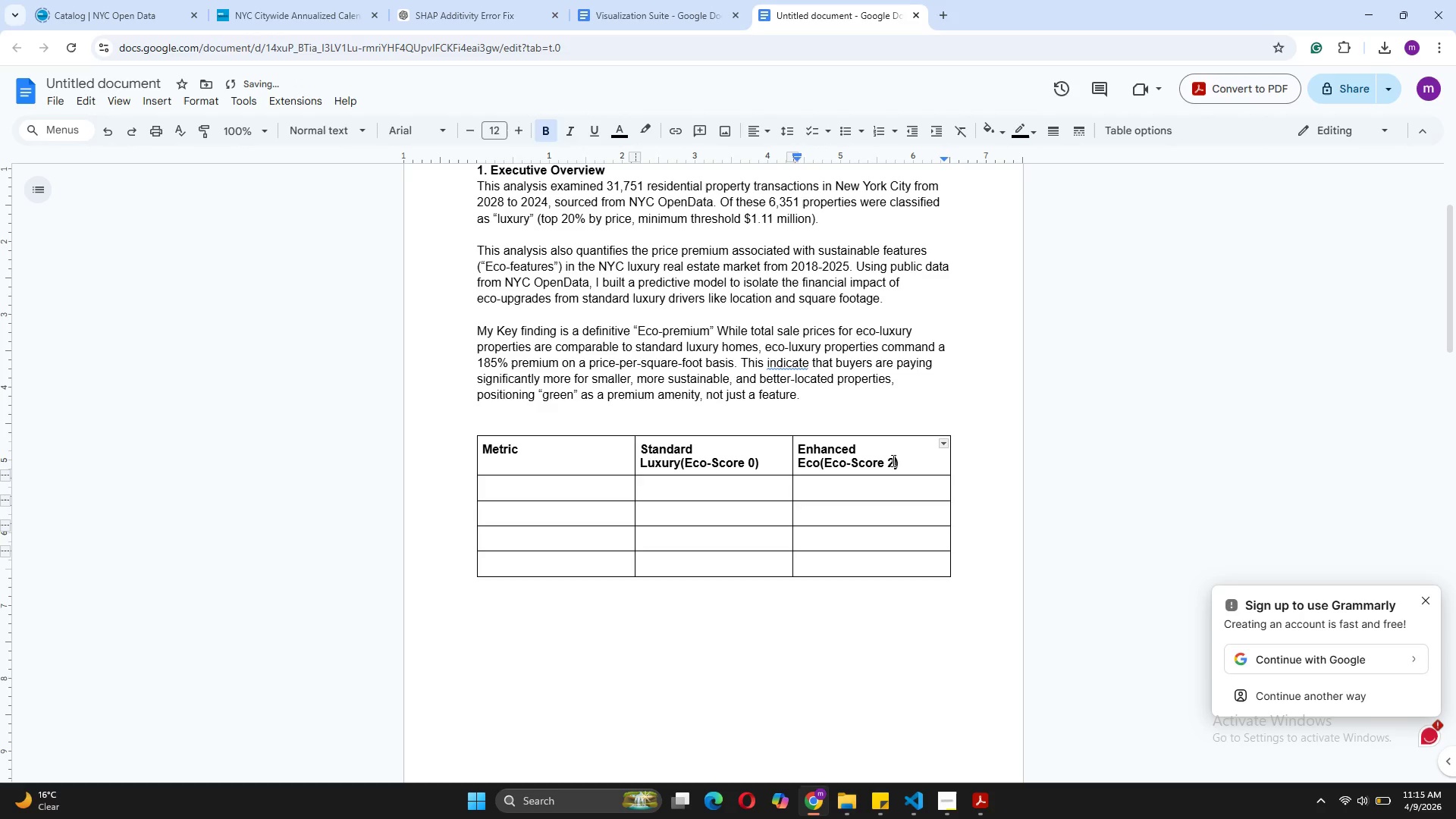 
key(Shift+Equal)
 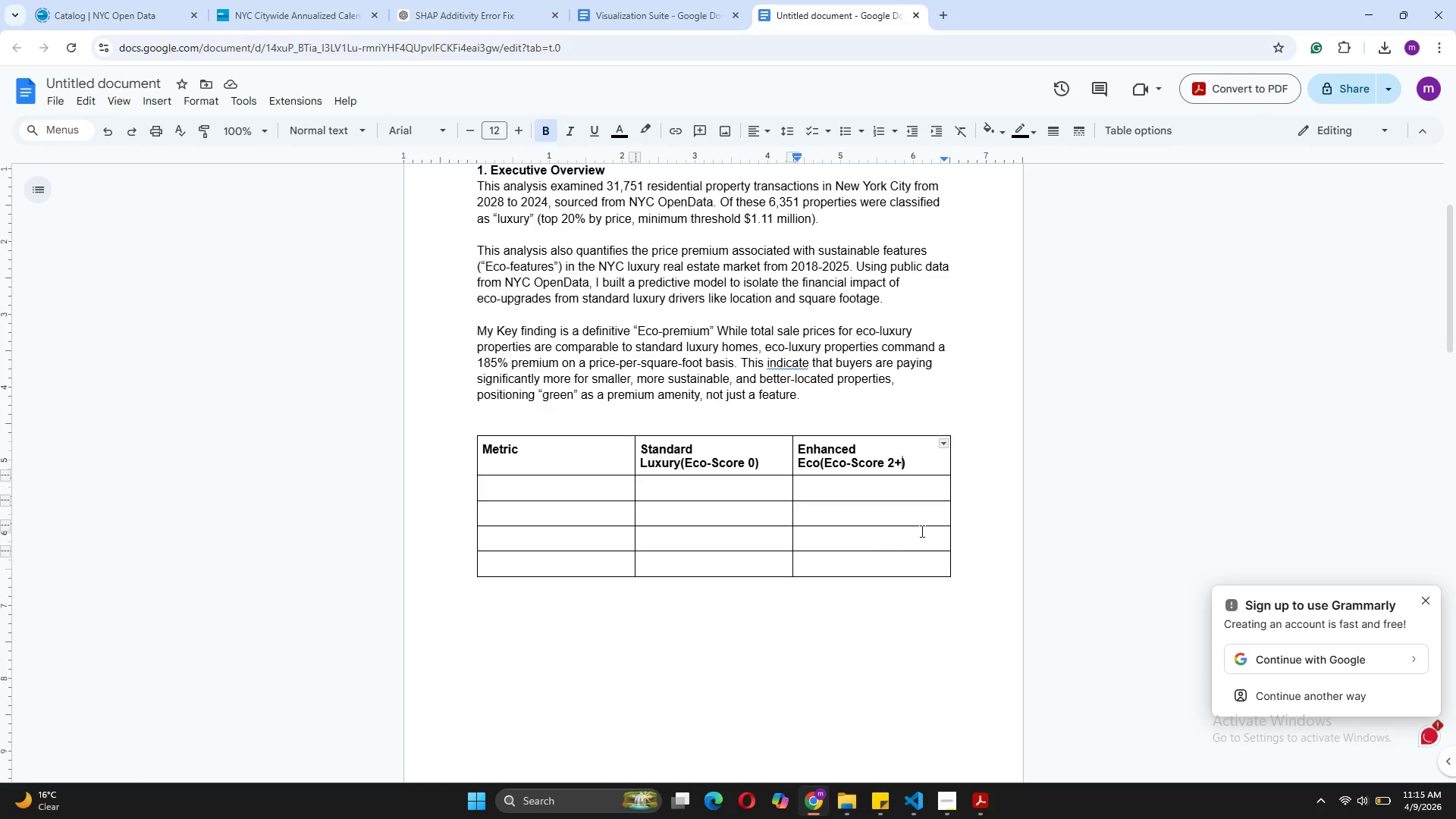 
wait(7.25)
 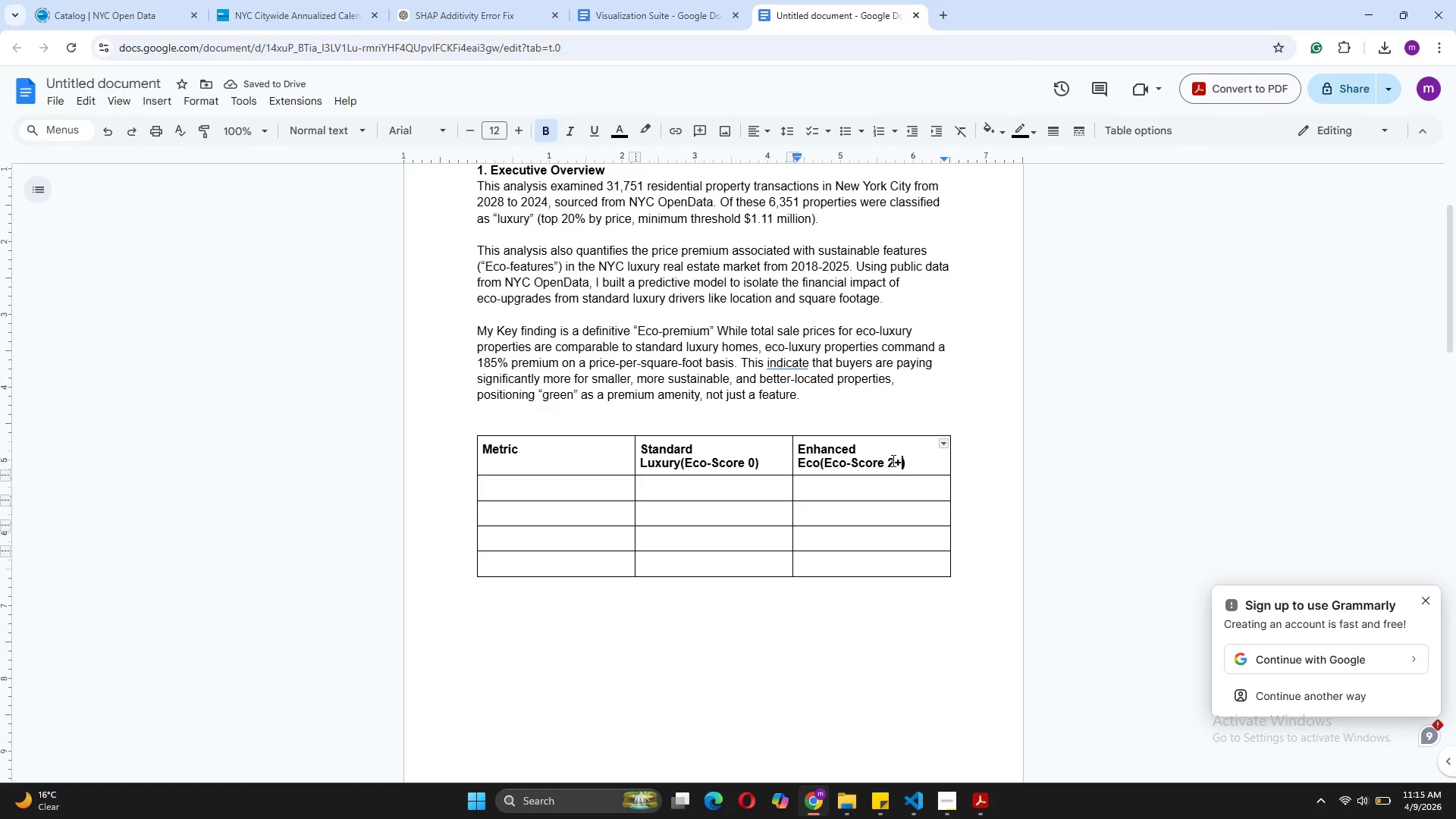 
left_click([595, 485])
 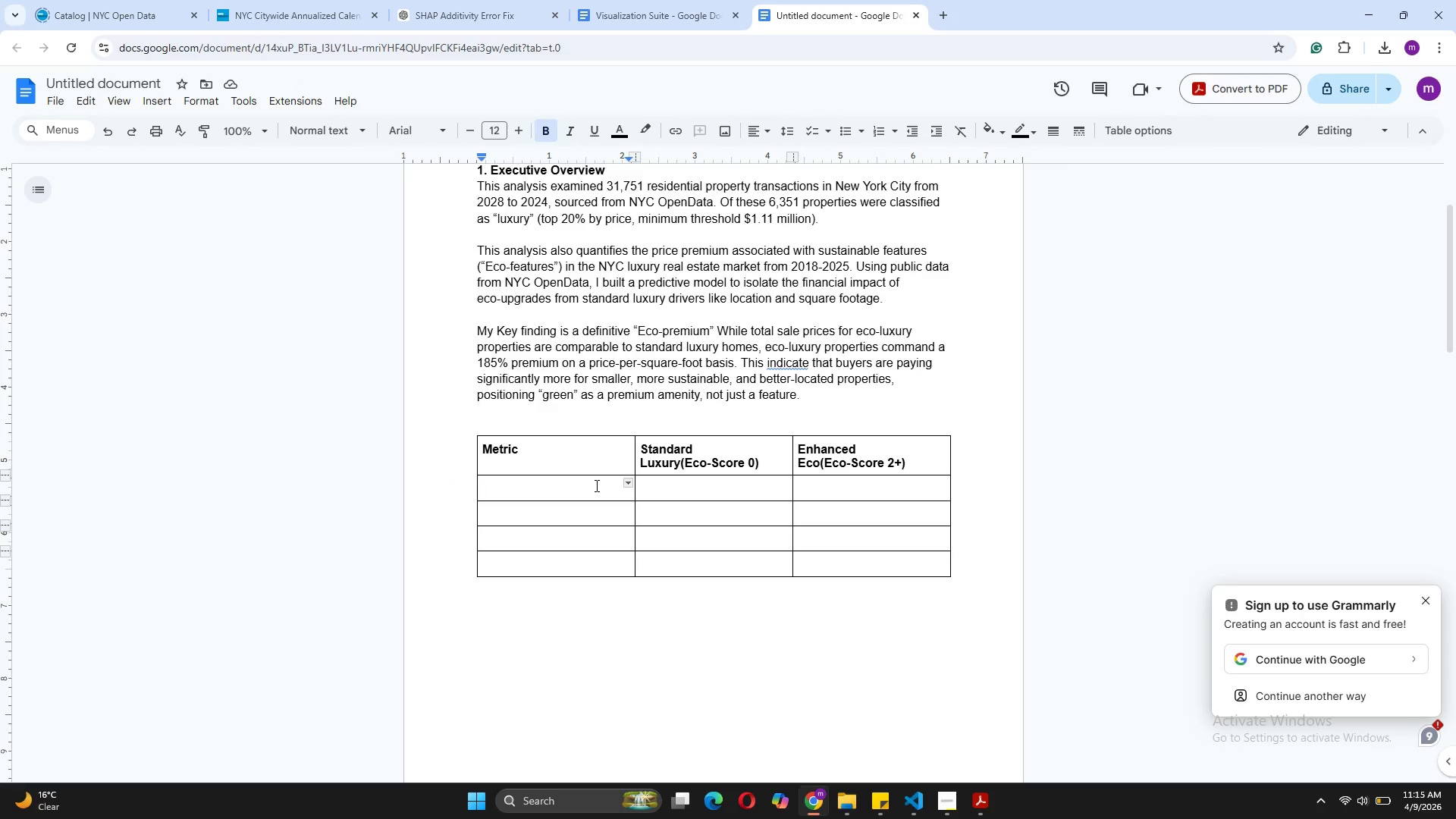 
type(Median)
key(Backspace)
key(Backspace)
key(Backspace)
key(Backspace)
key(Backspace)
key(Backspace)
type(Median price per Sq ft)
 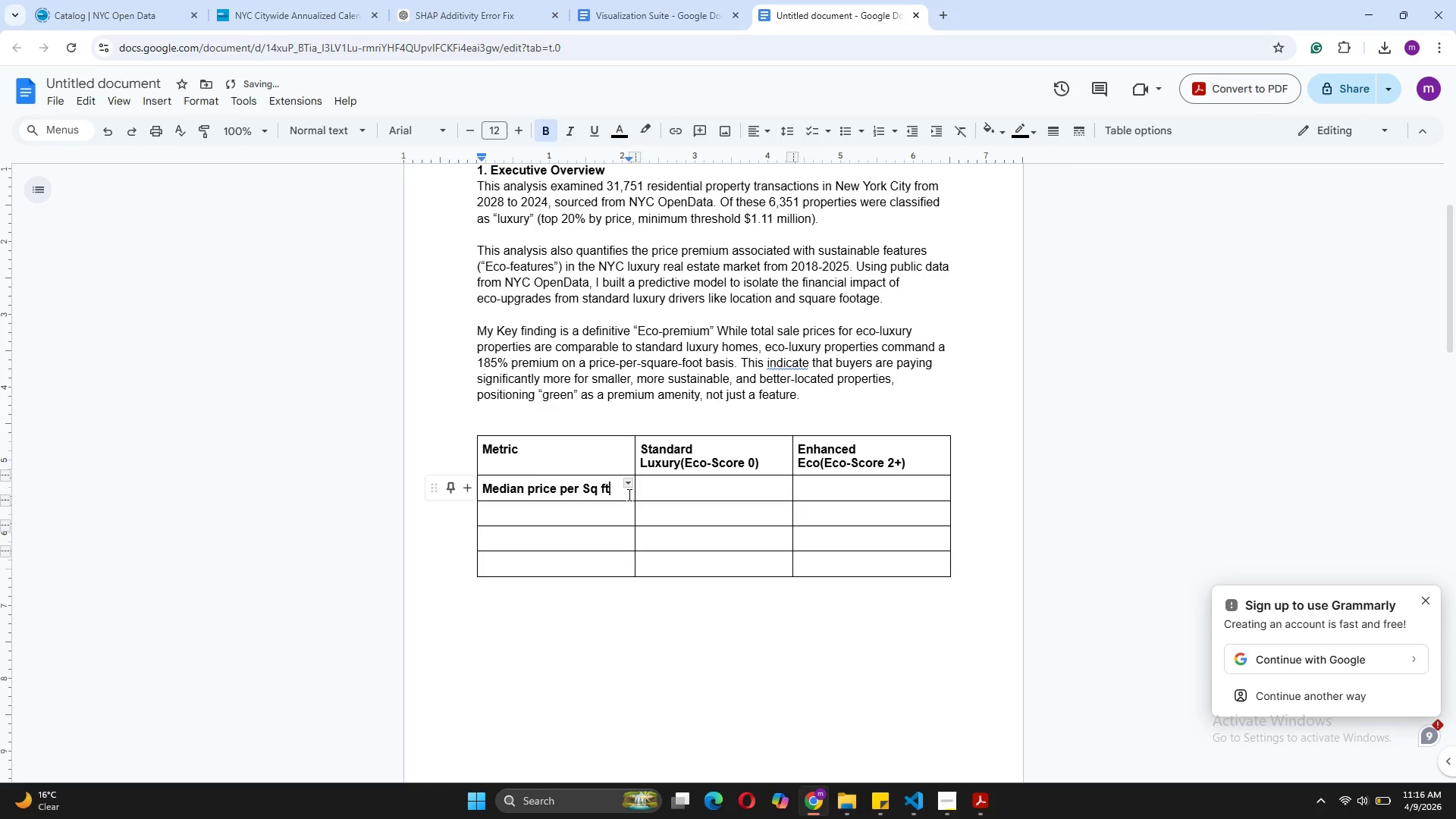 
left_click([602, 506])
 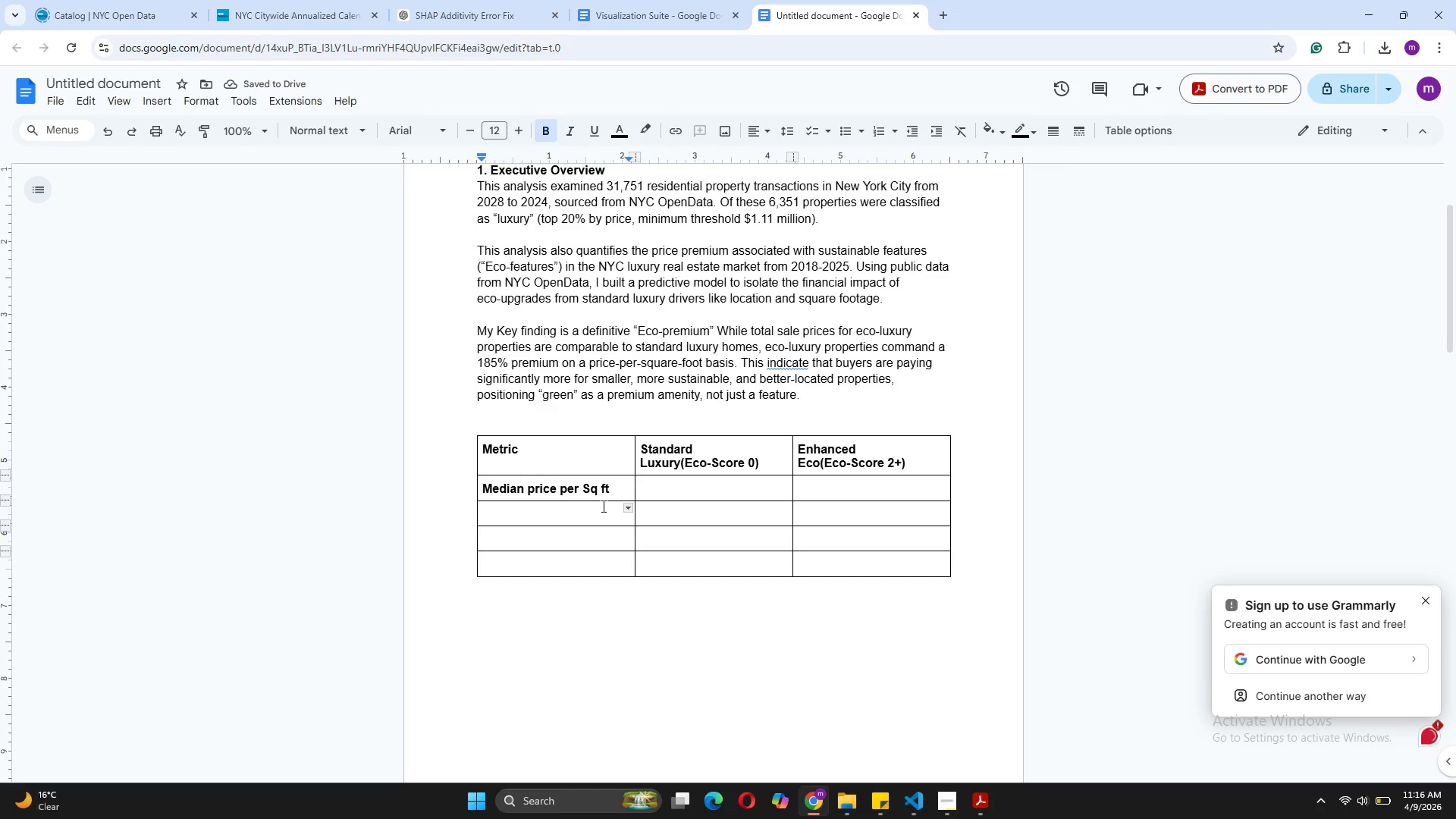 
type(Median Toatal )
key(Backspace)
key(Backspace)
key(Backspace)
key(Backspace)
key(Backspace)
type(tal O)
key(Backspace)
type(price)
 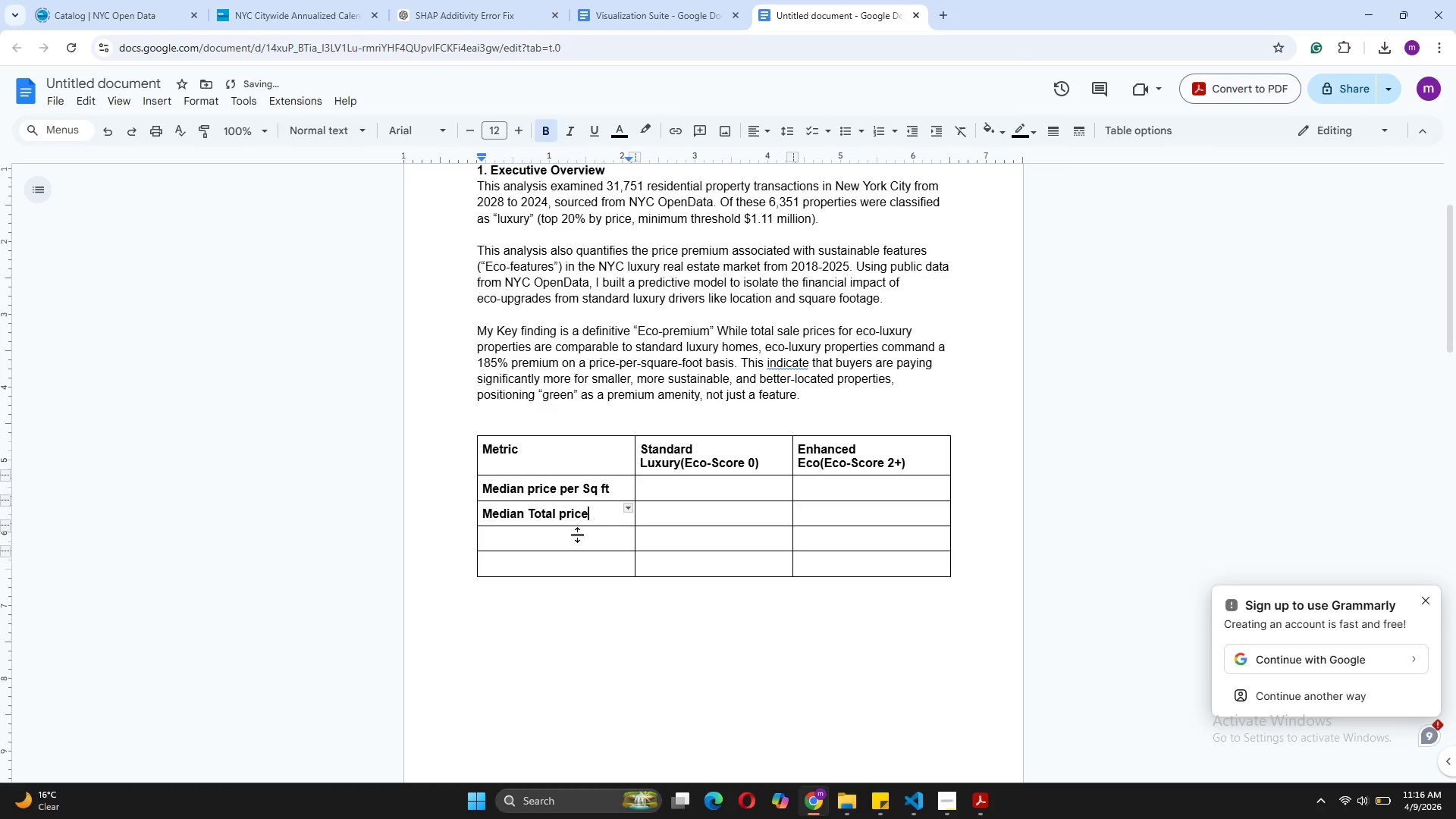 
left_click([563, 540])
 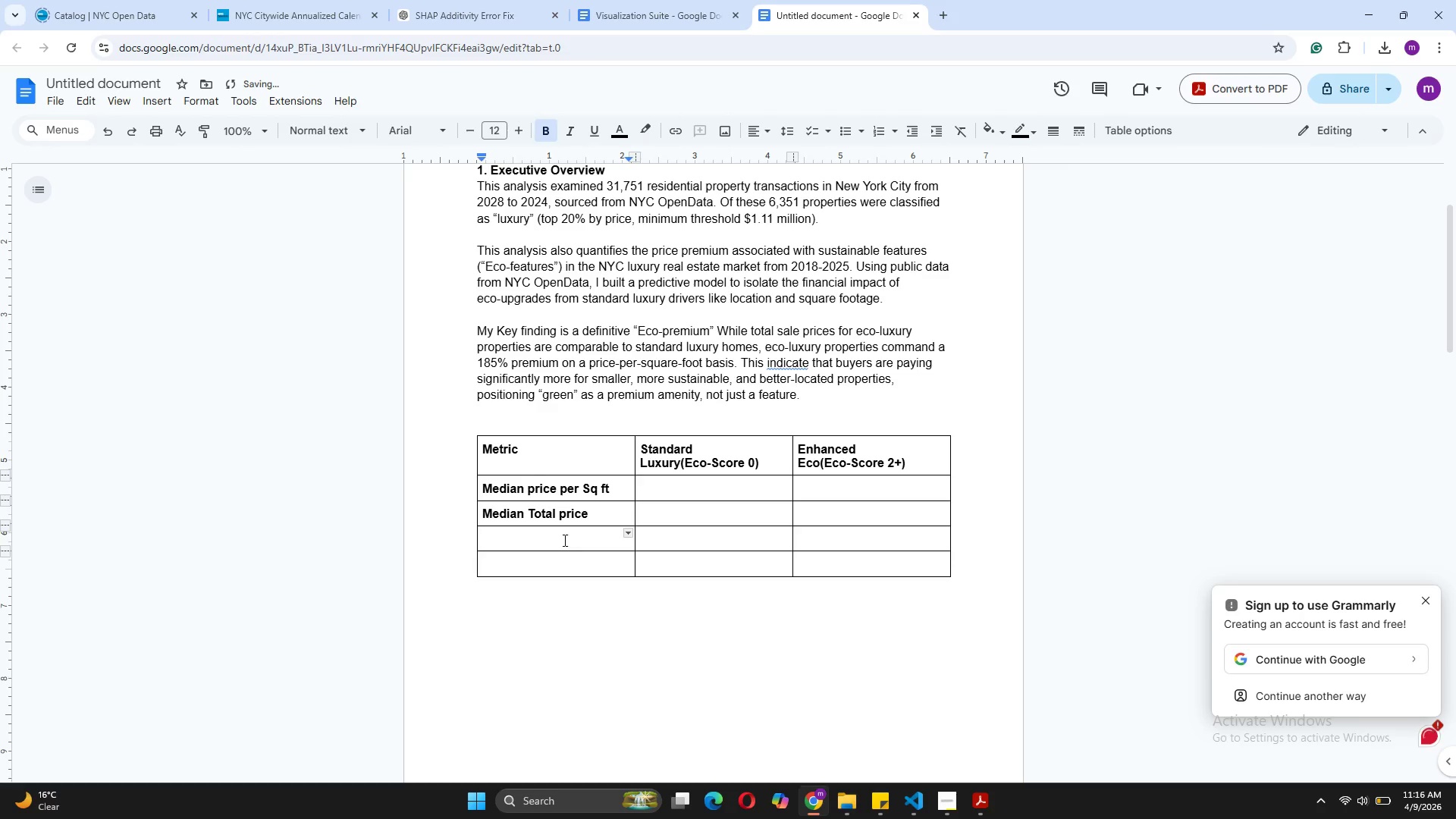 
type(Median Square Footage)
 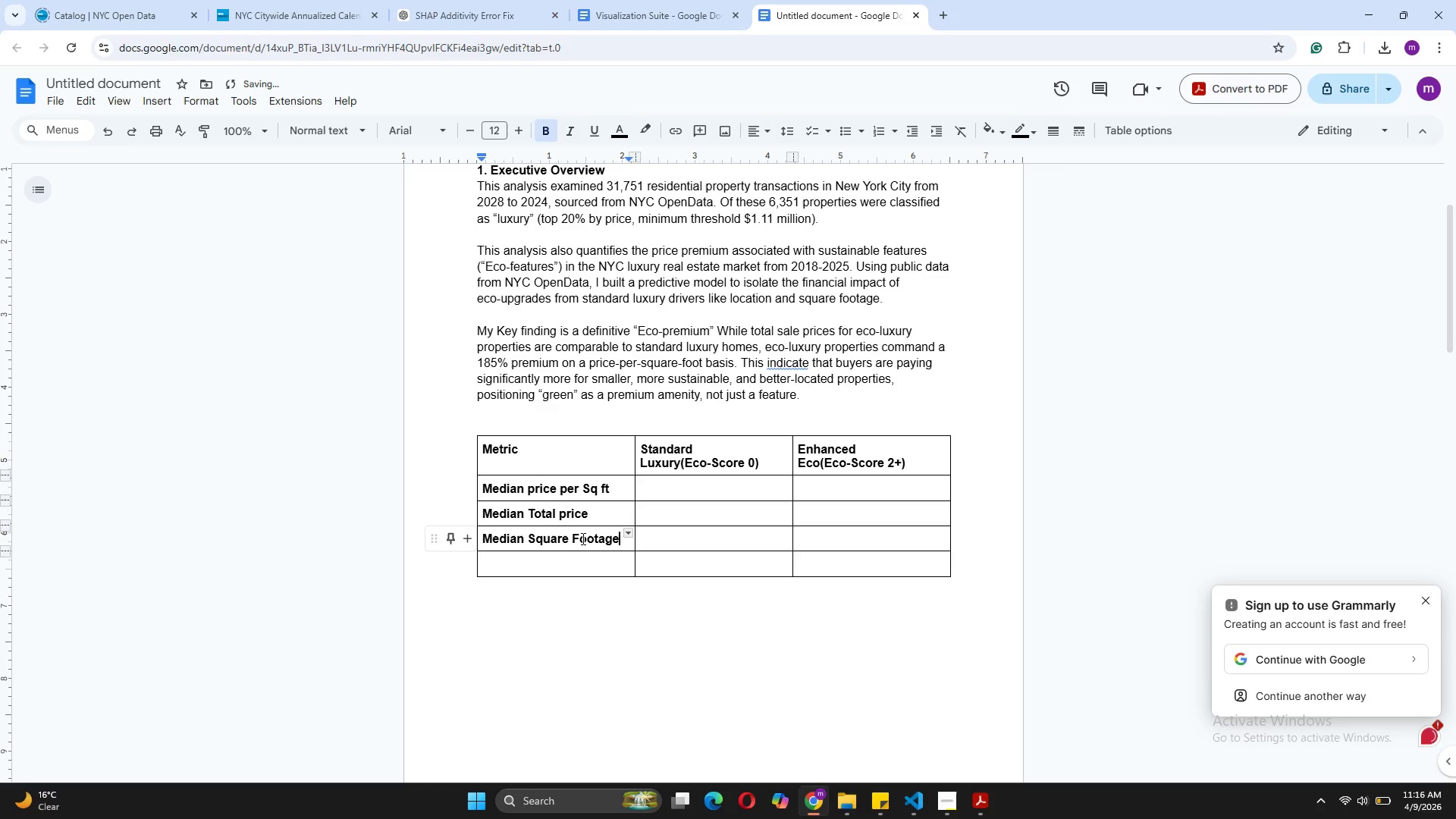 
left_click([566, 512])
 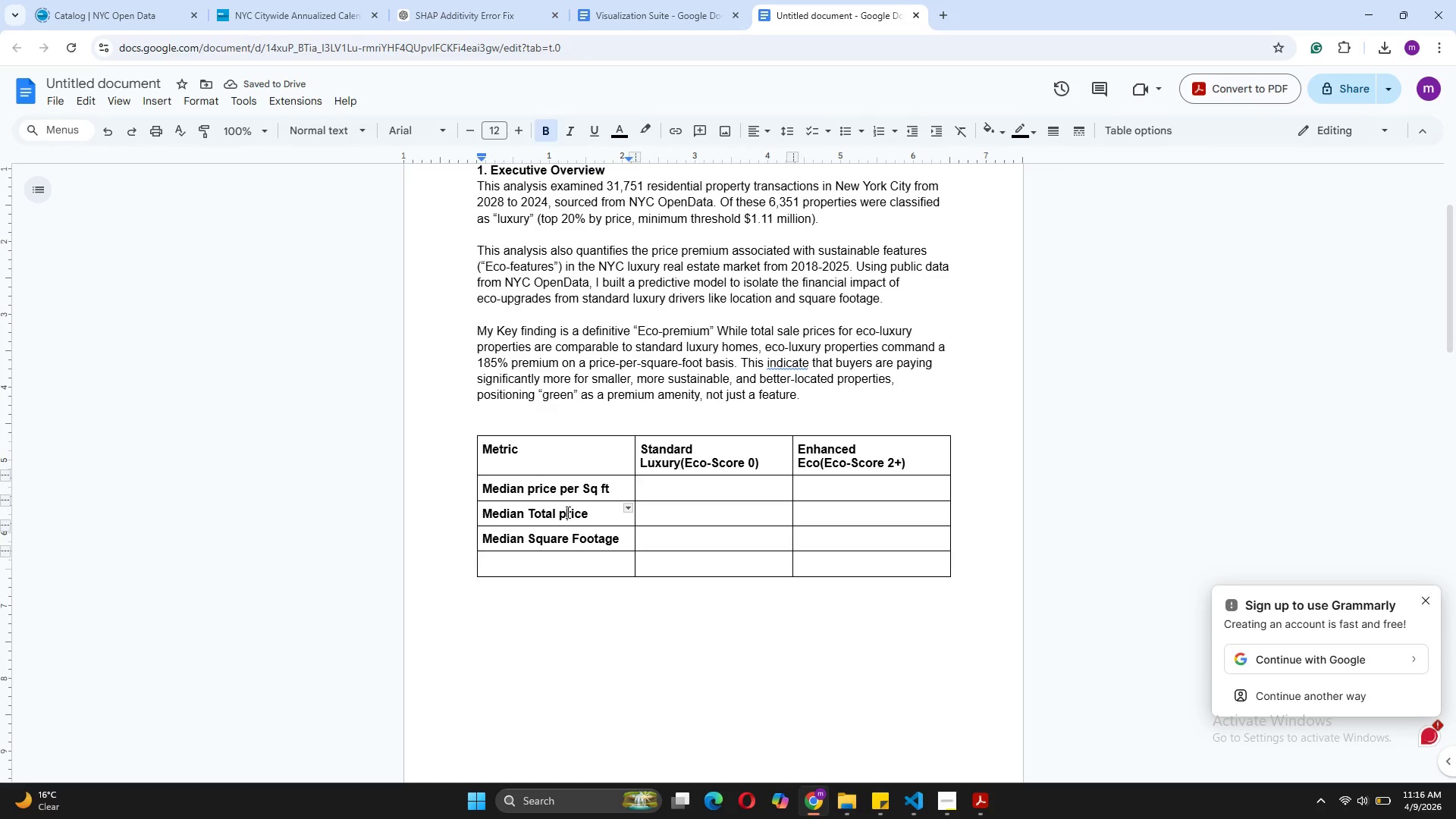 
key(Backspace)
 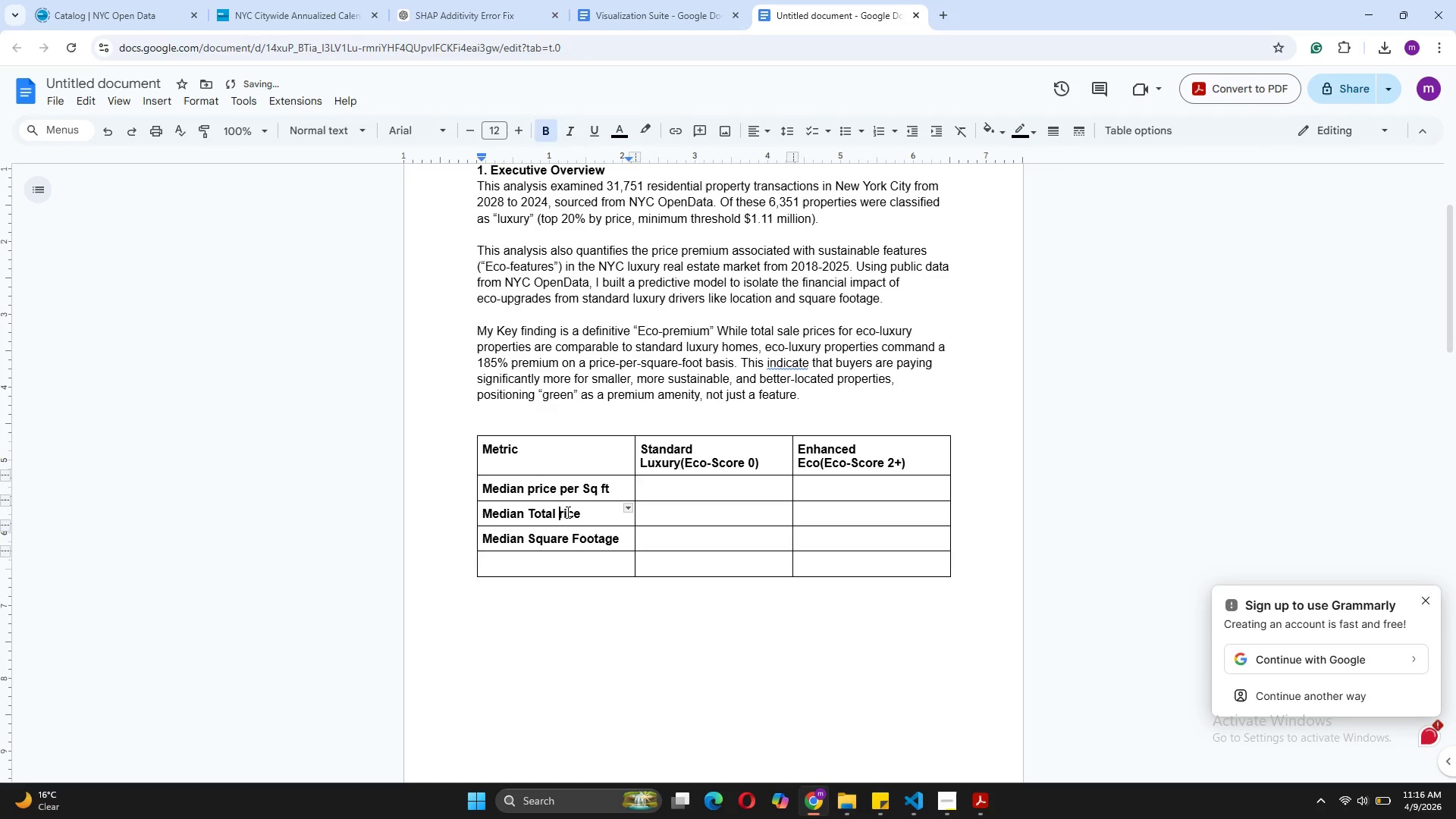 
key(CapsLock)
 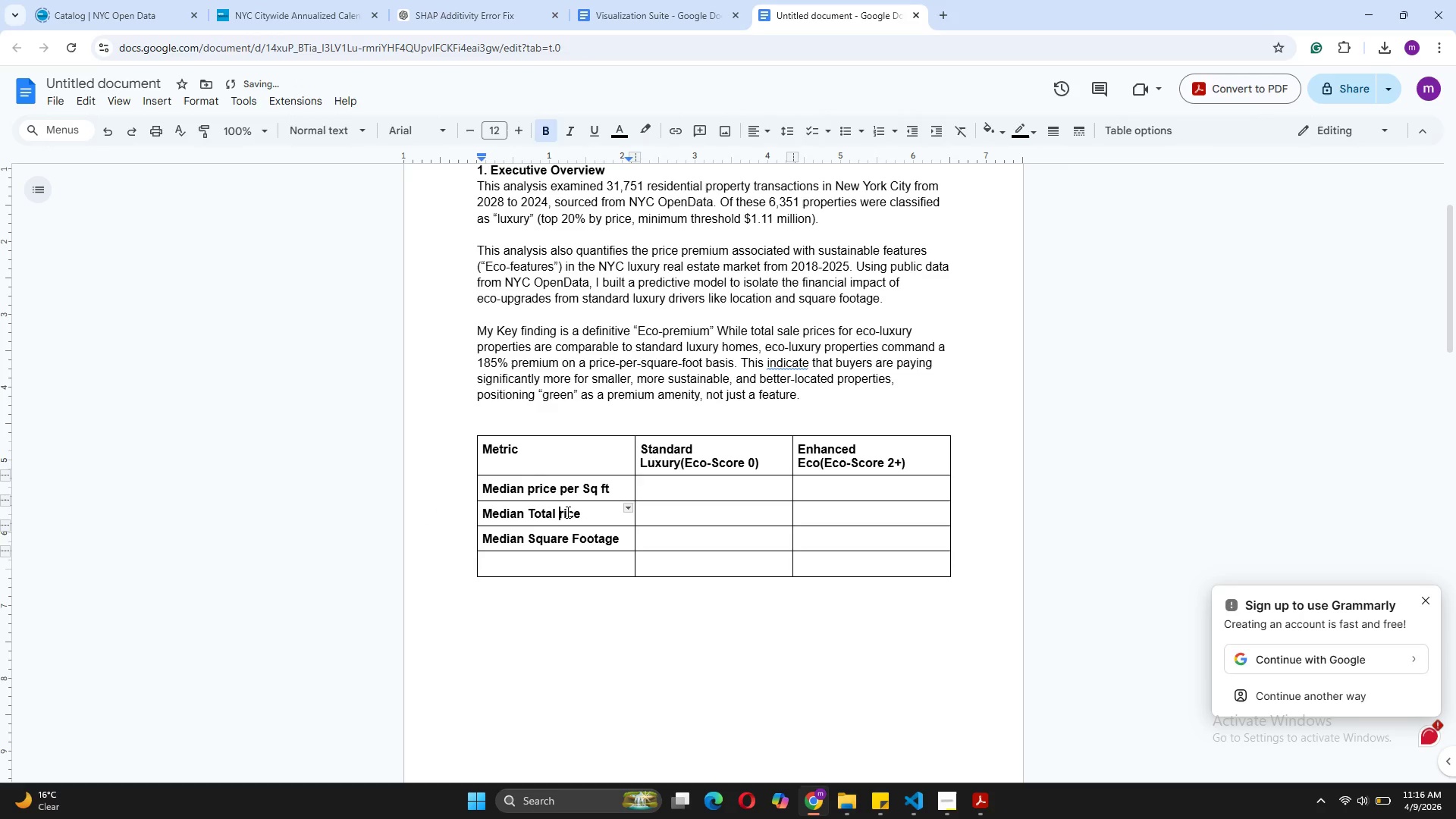 
key(P)
 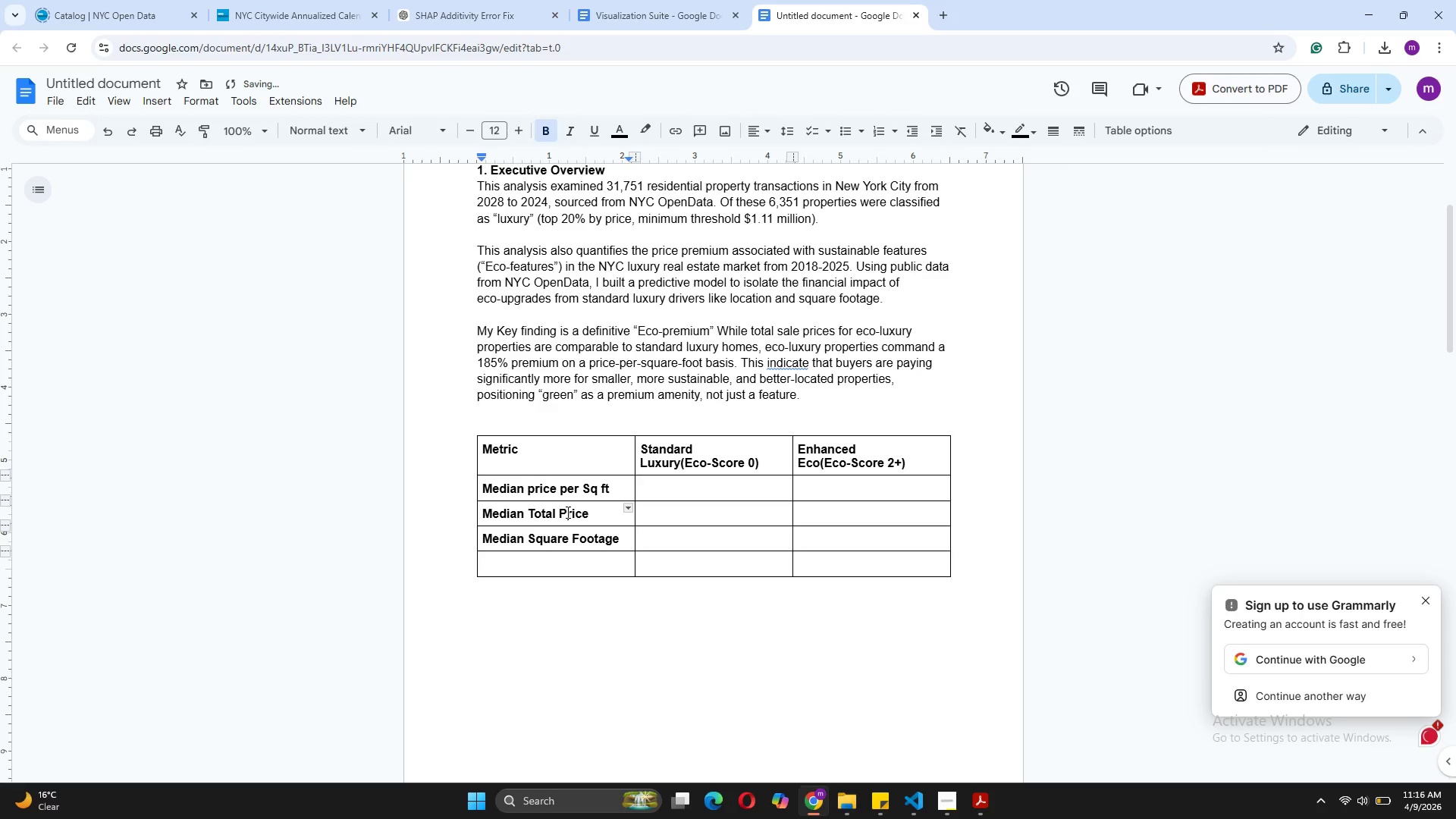 
key(CapsLock)
 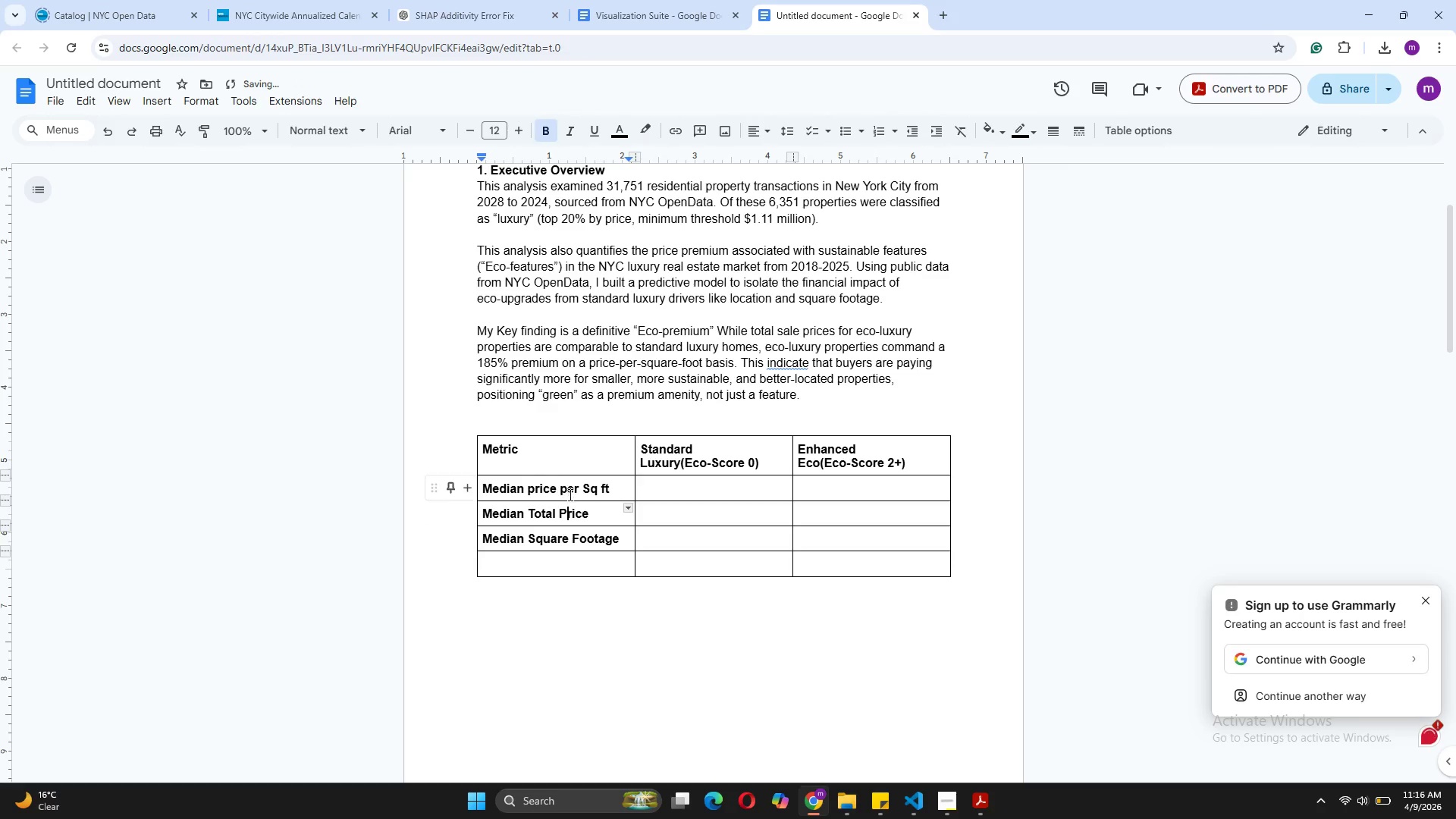 
left_click([569, 494])
 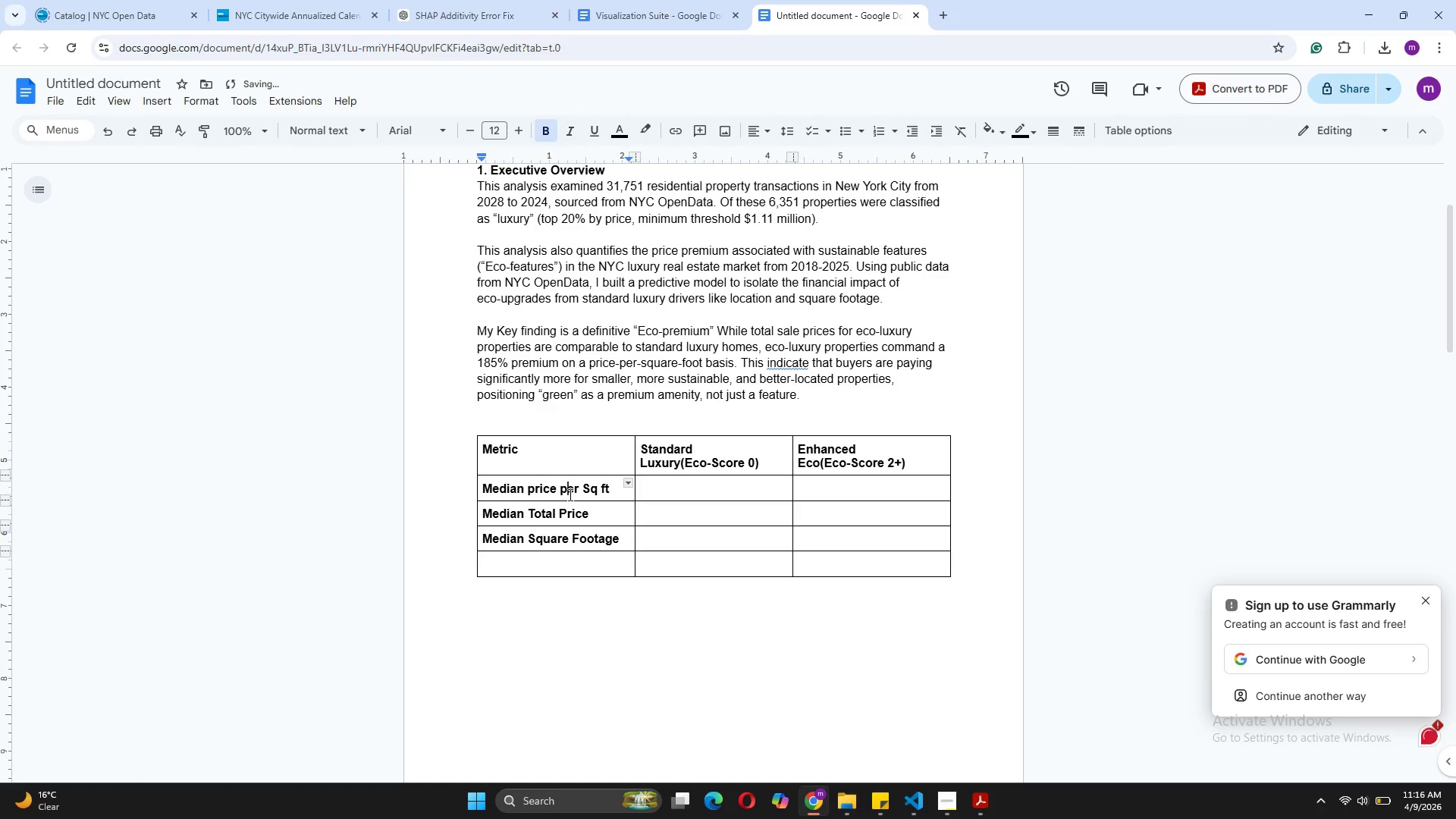 
key(Backspace)
 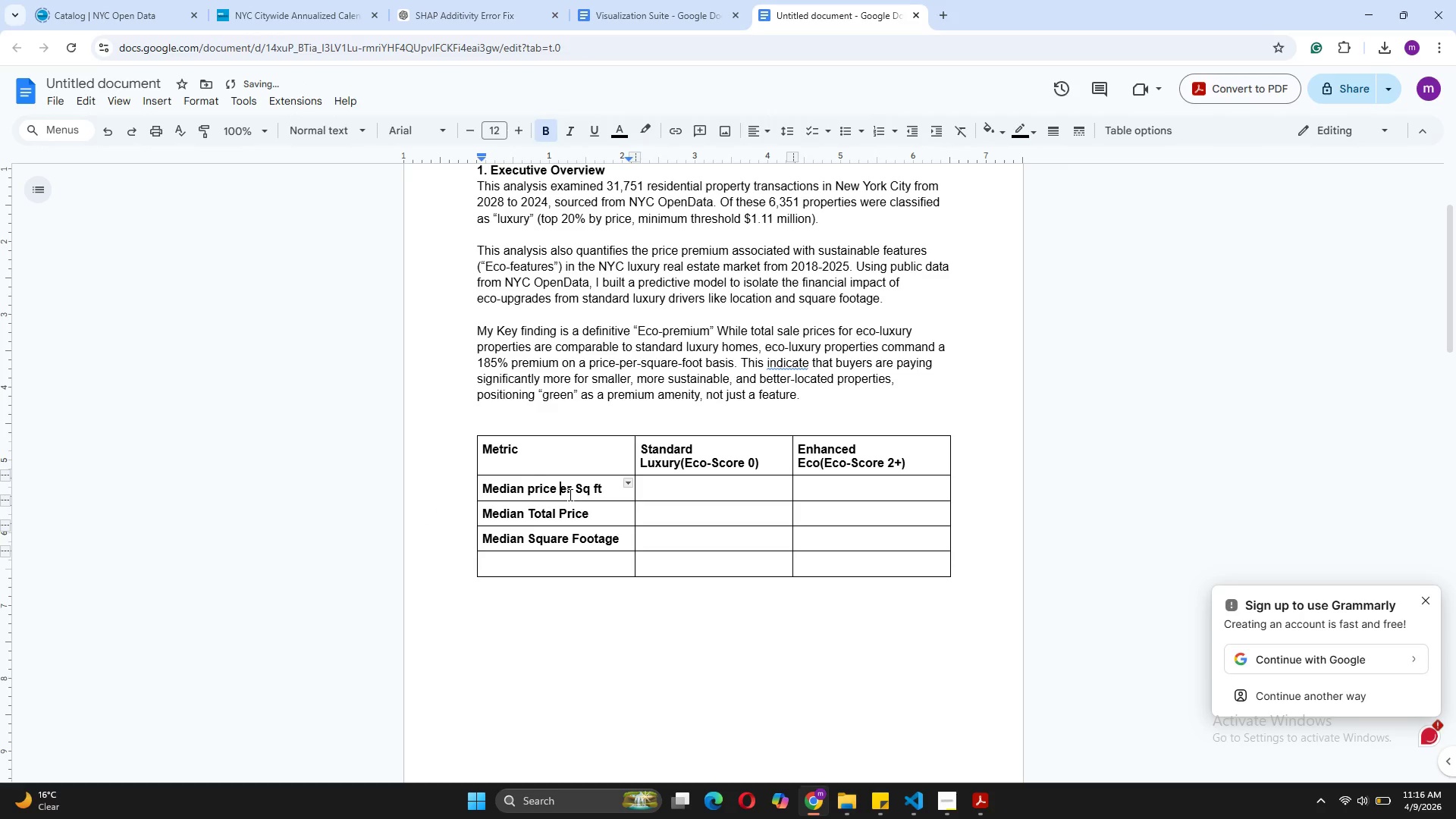 
key(CapsLock)
 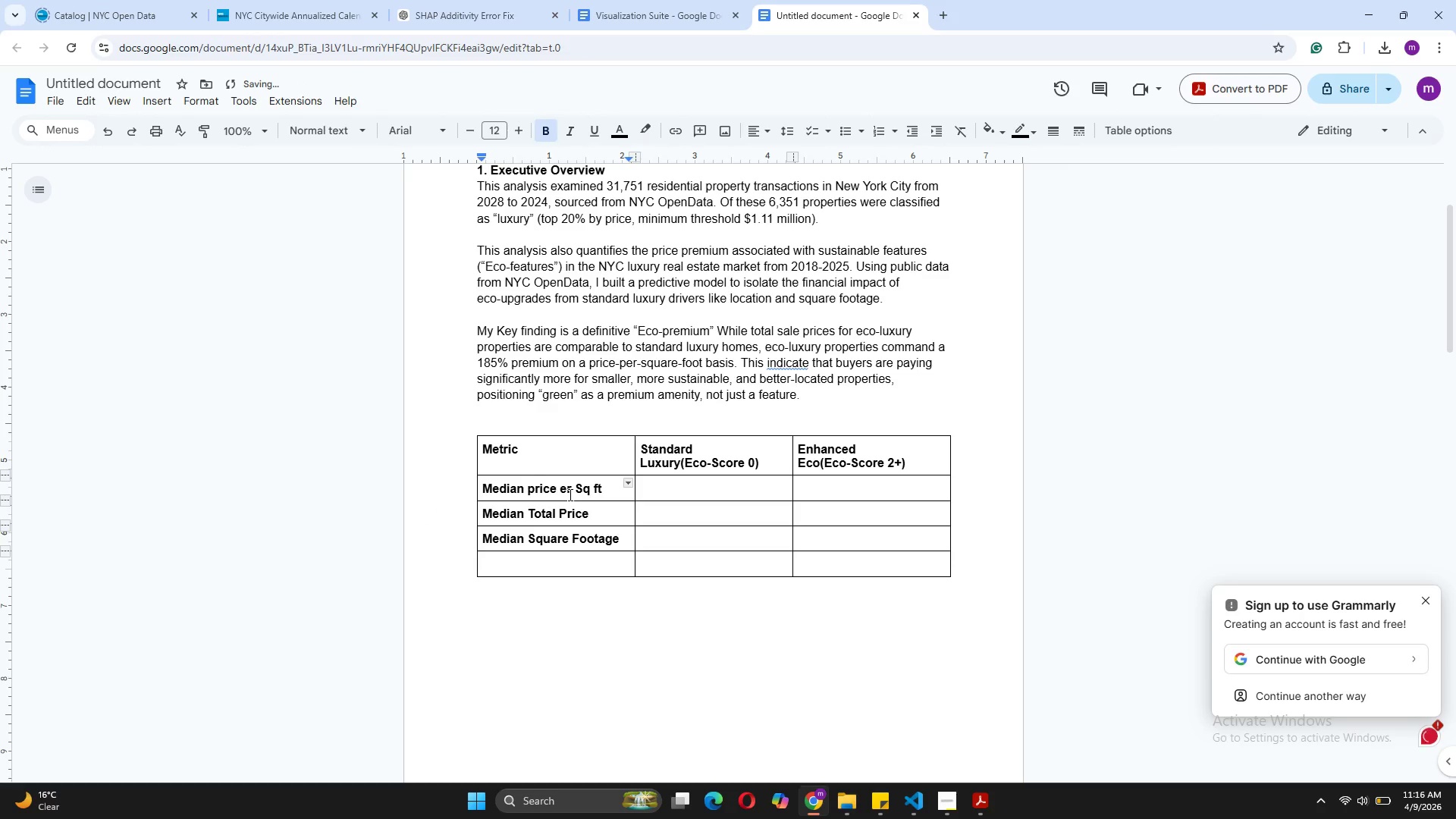 
key(P)
 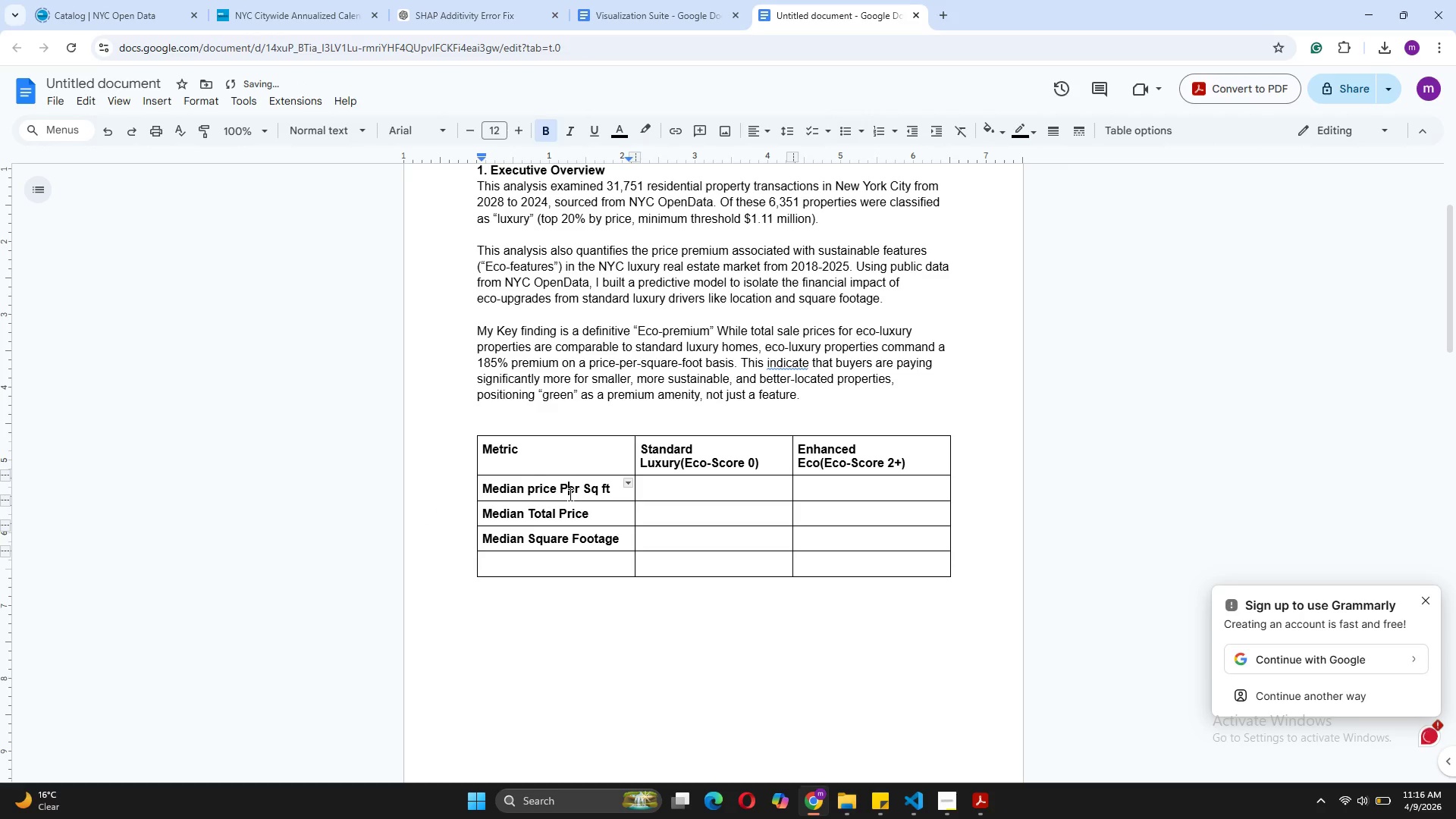 
key(Backspace)
 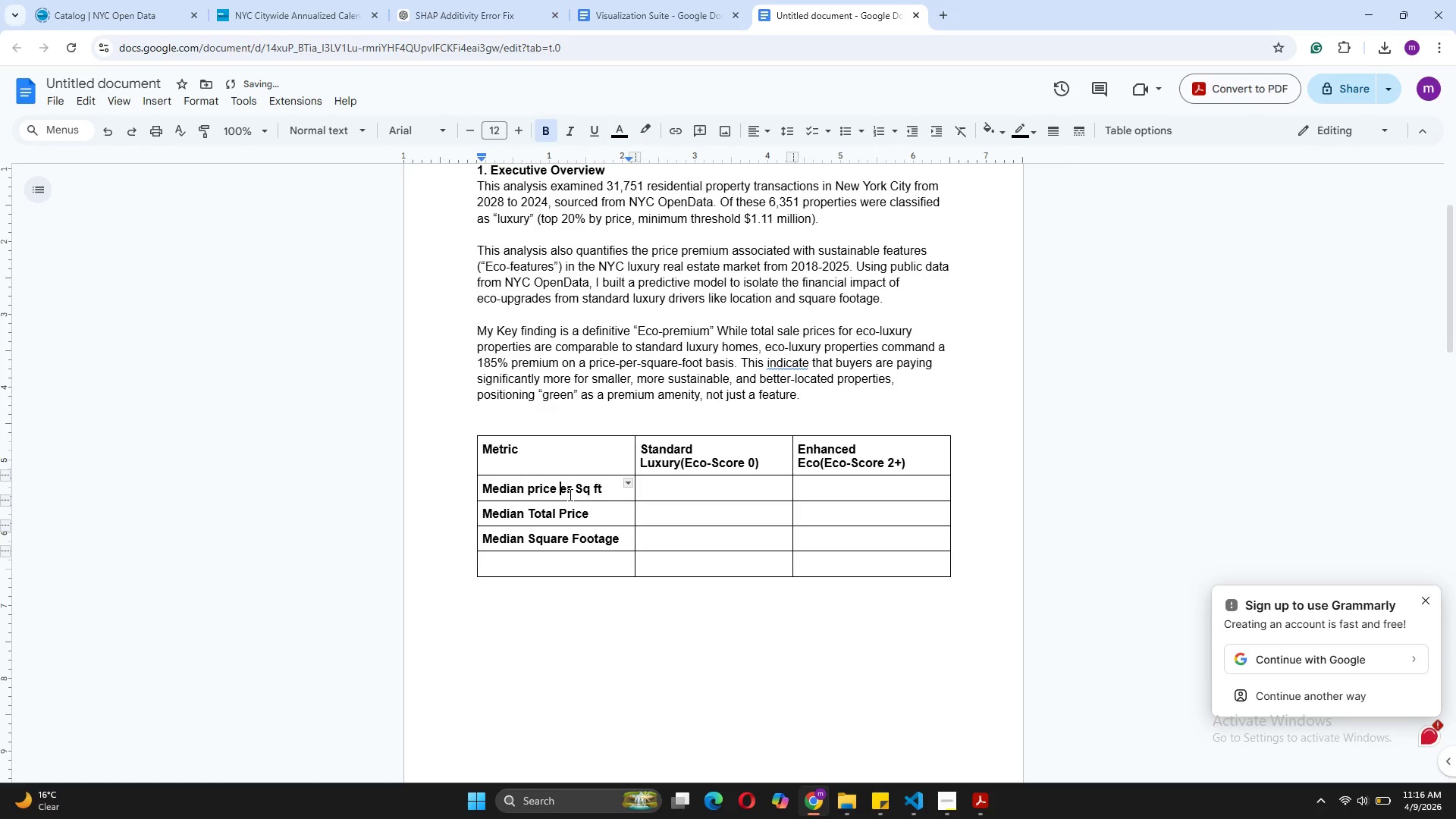 
key(CapsLock)
 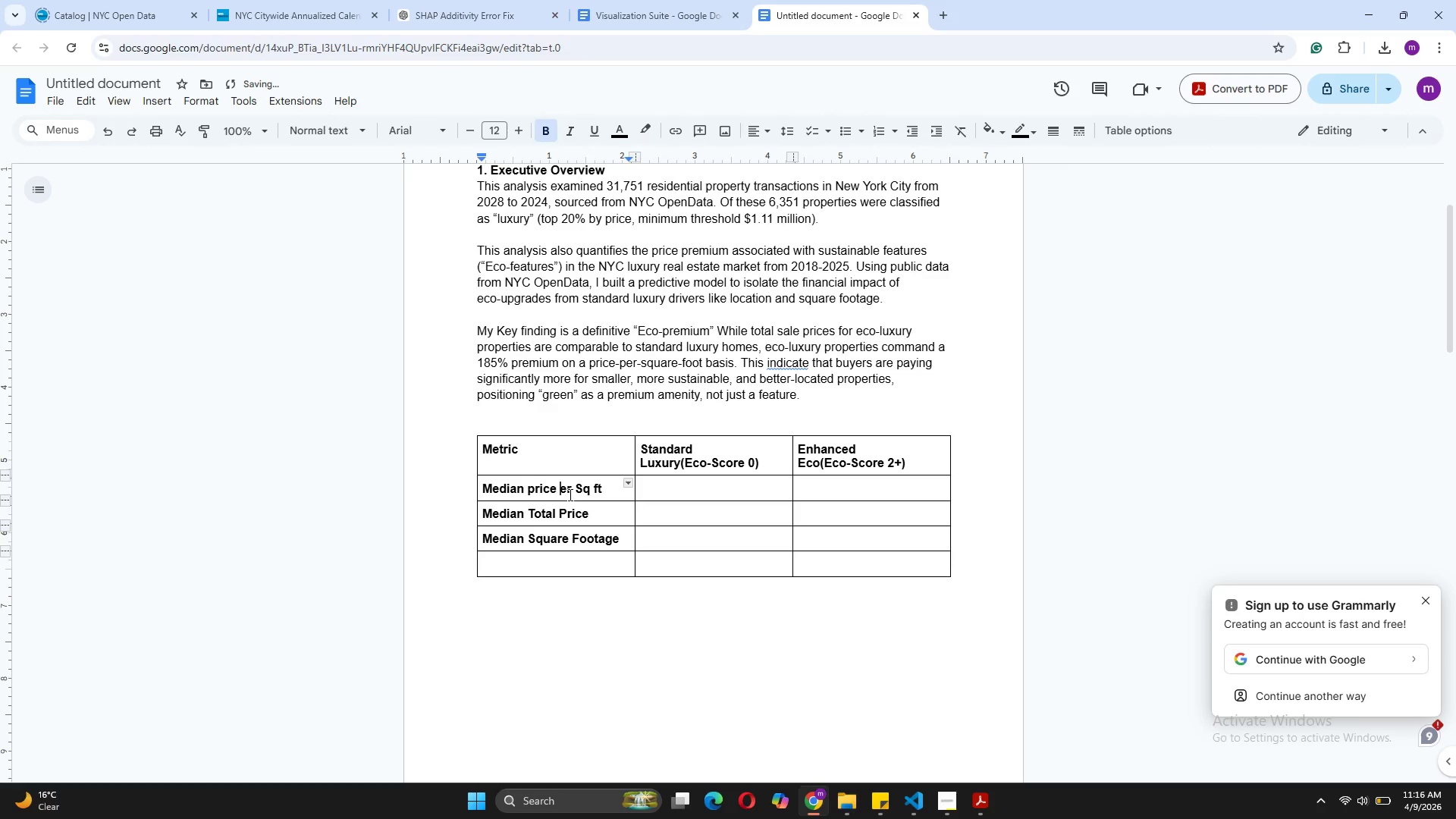 
key(P)
 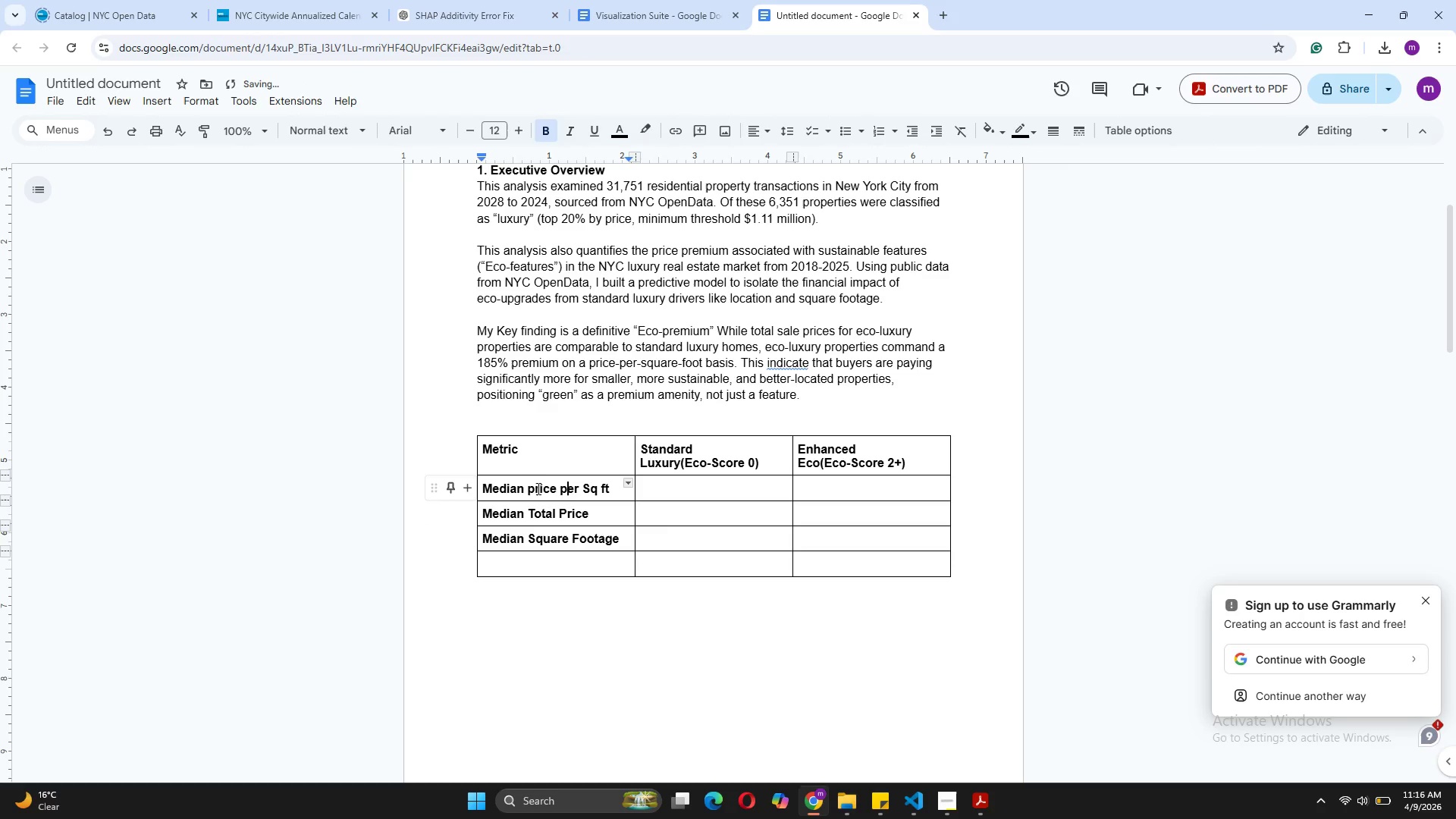 
left_click([532, 488])
 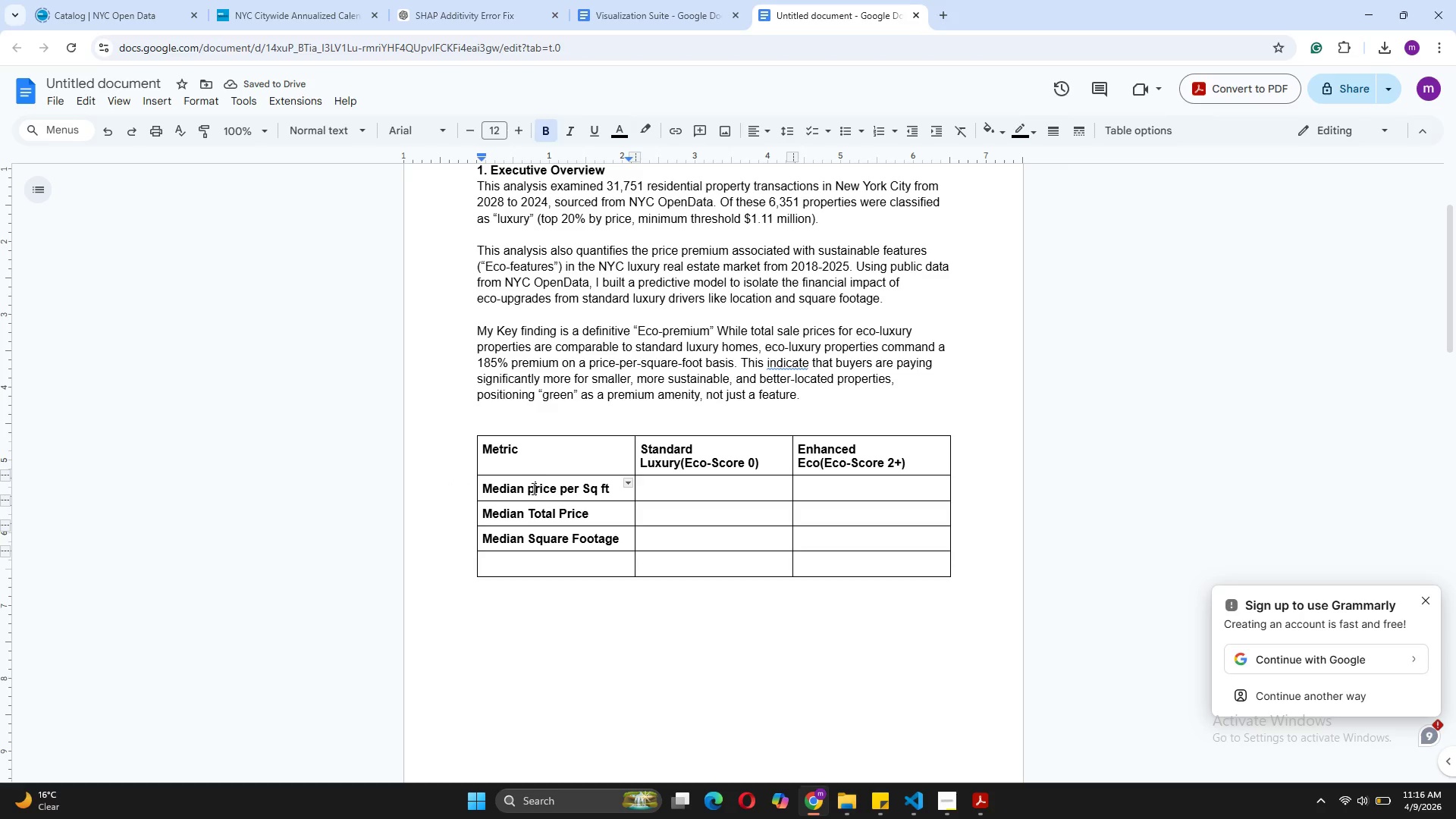 
key(Backspace)
 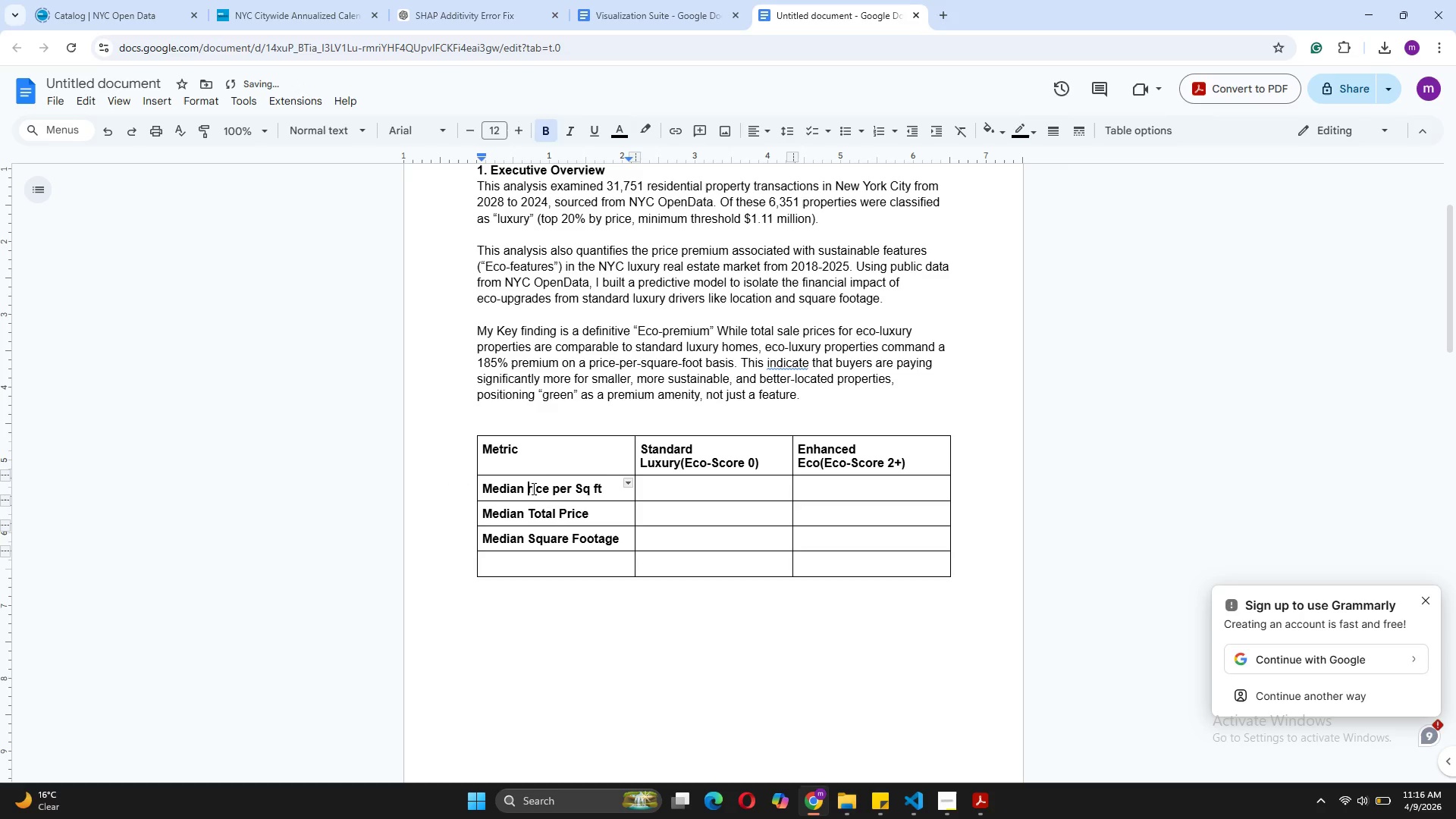 
key(CapsLock)
 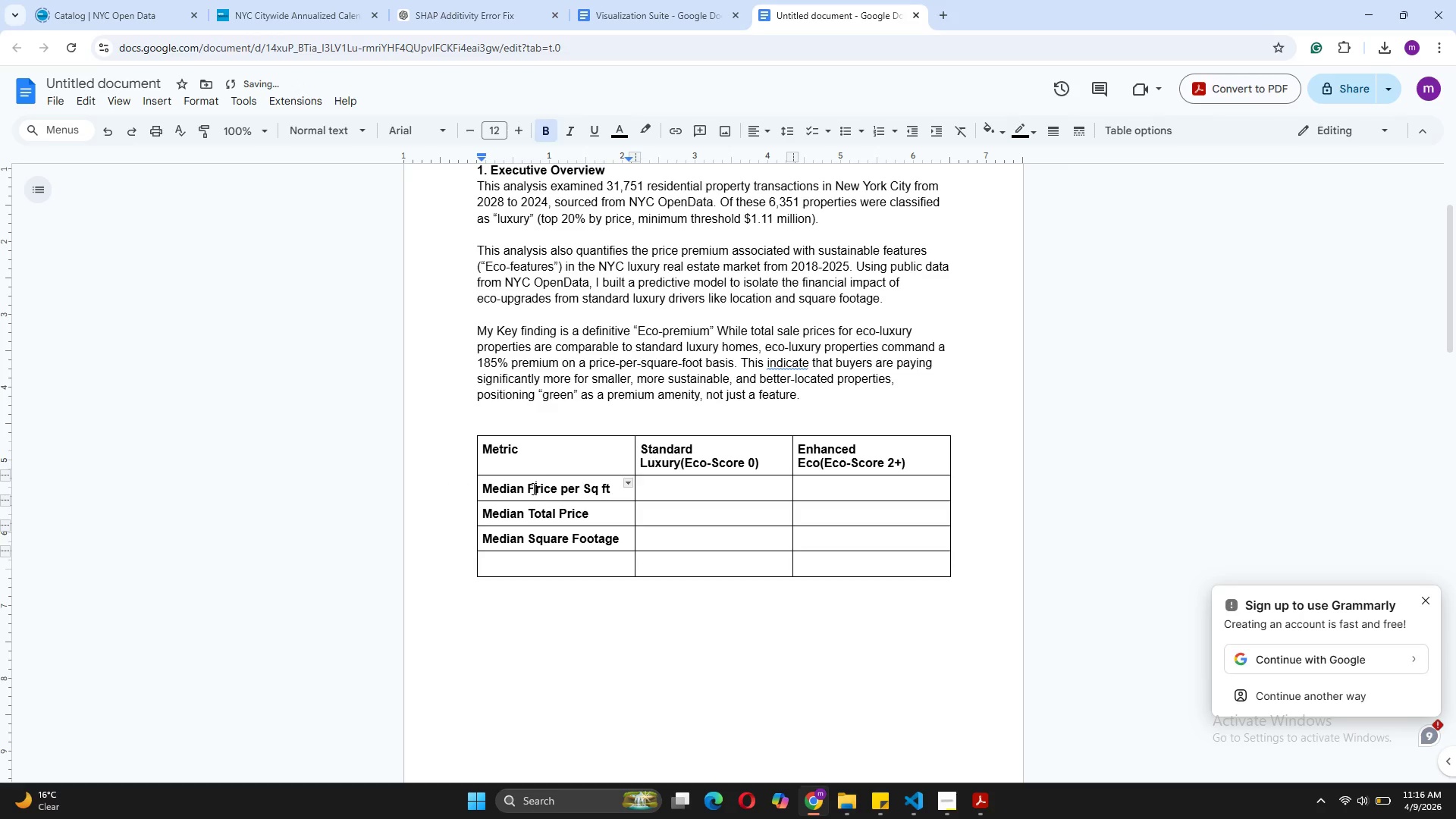 
key(P)
 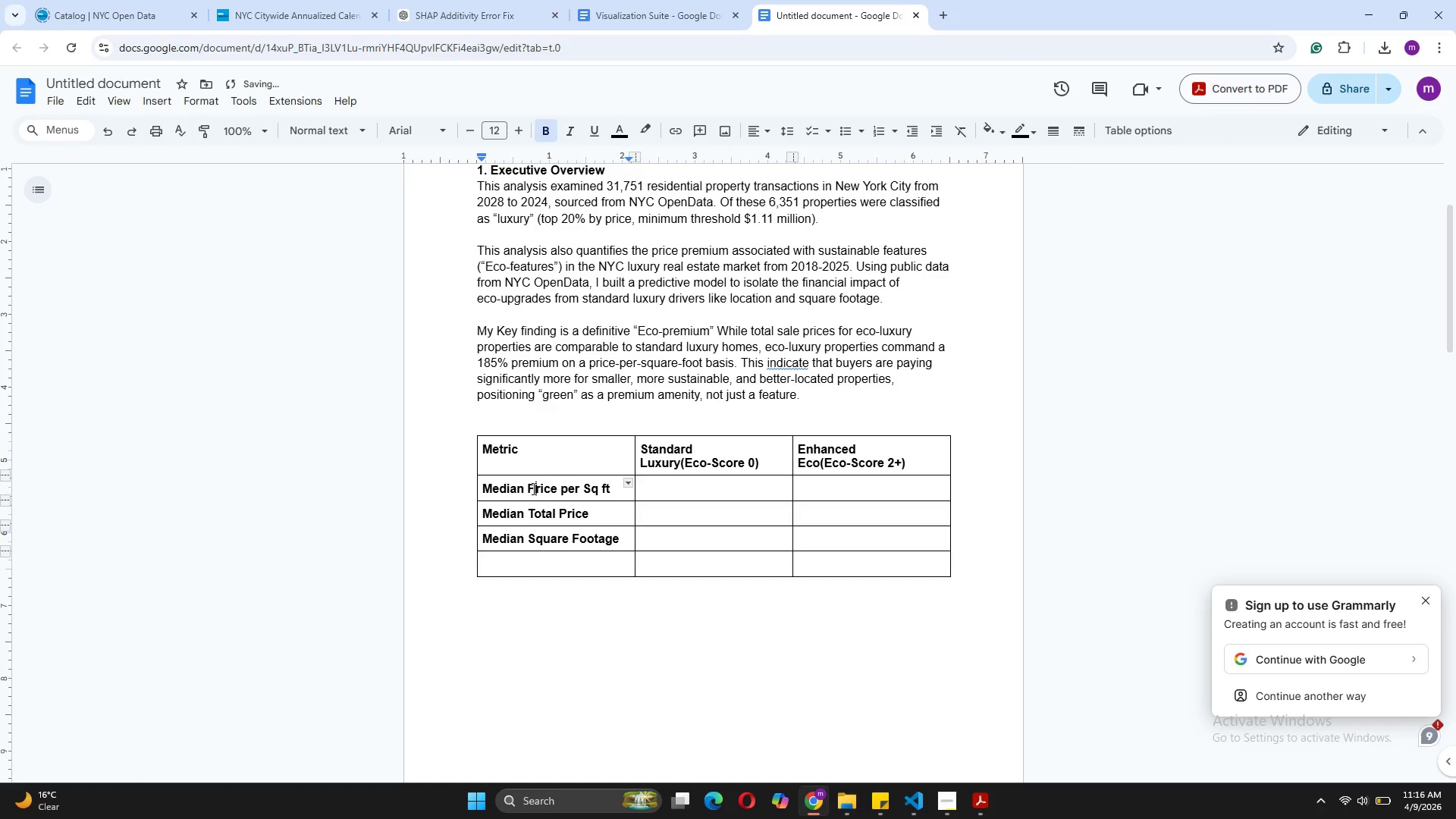 
key(CapsLock)
 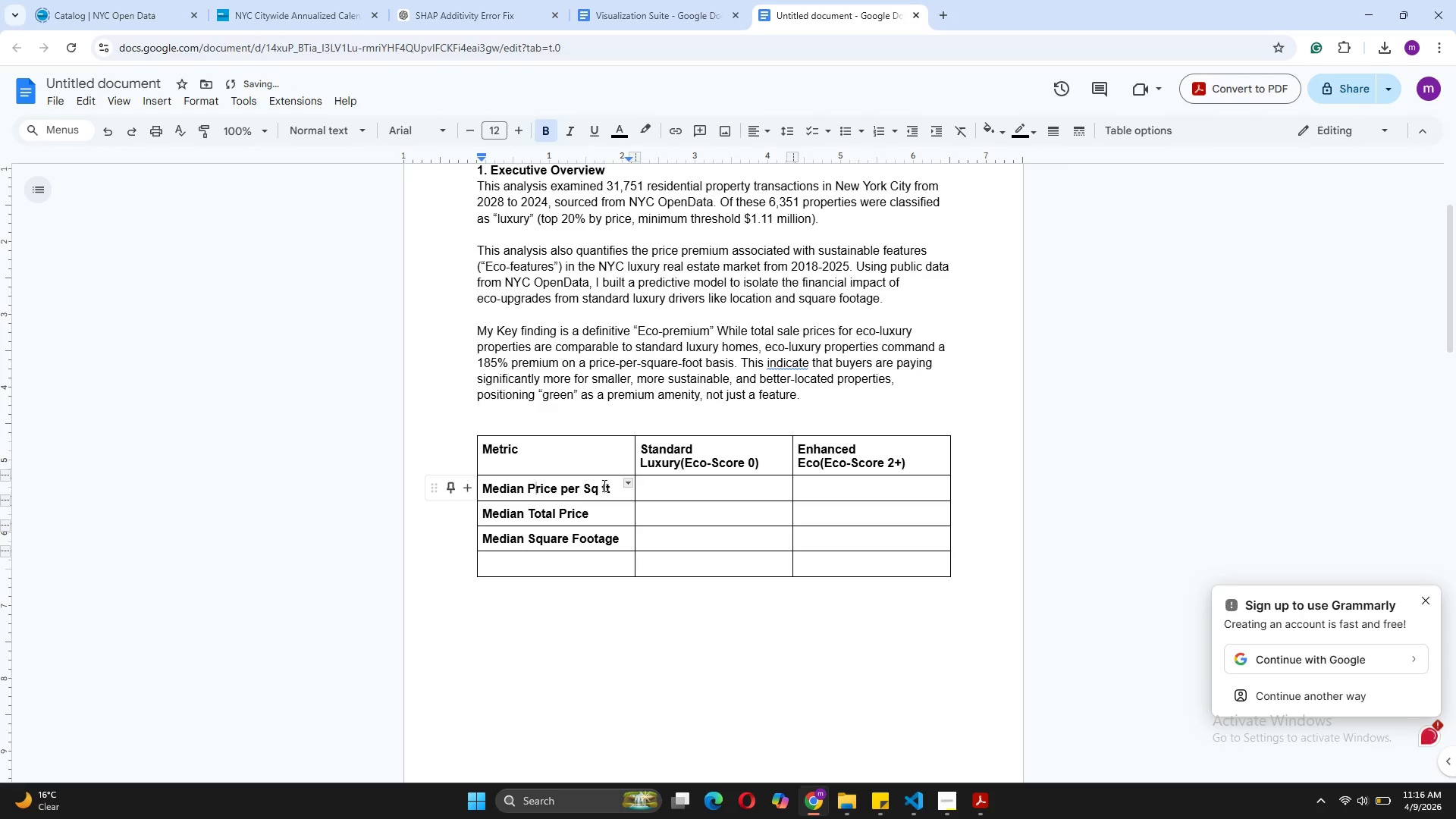 
left_click([604, 485])
 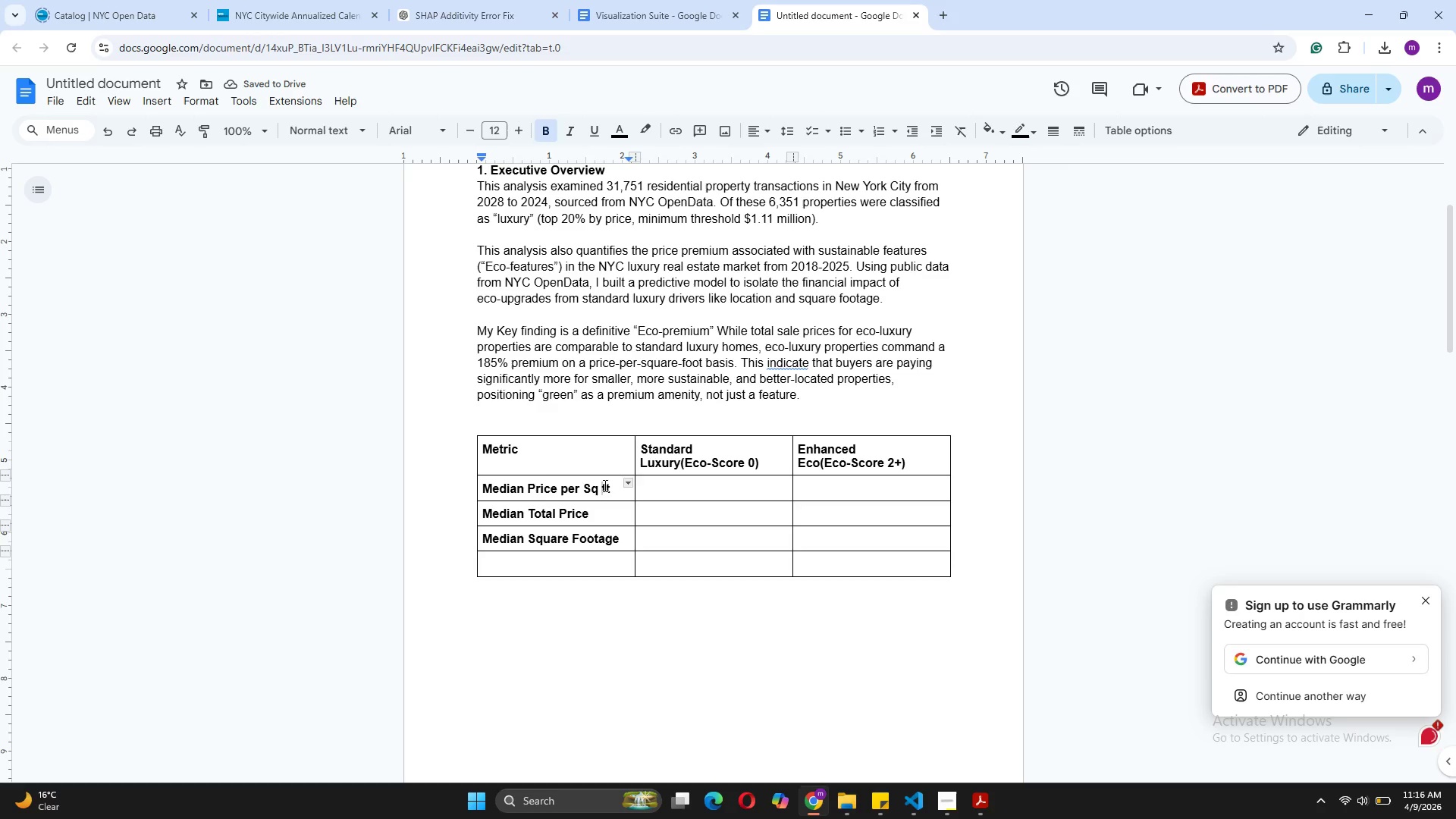 
key(ArrowRight)
 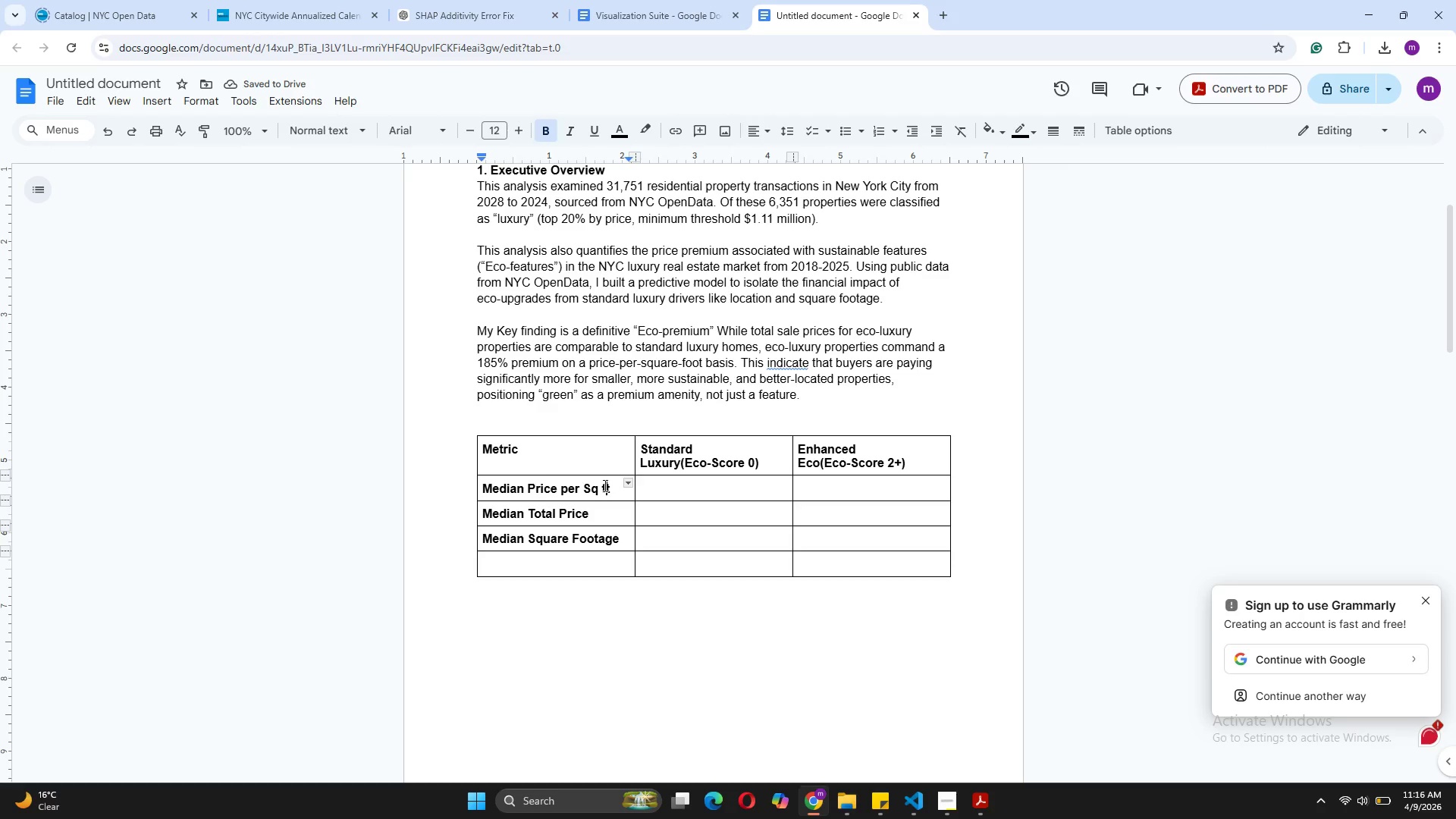 
key(Backspace)
 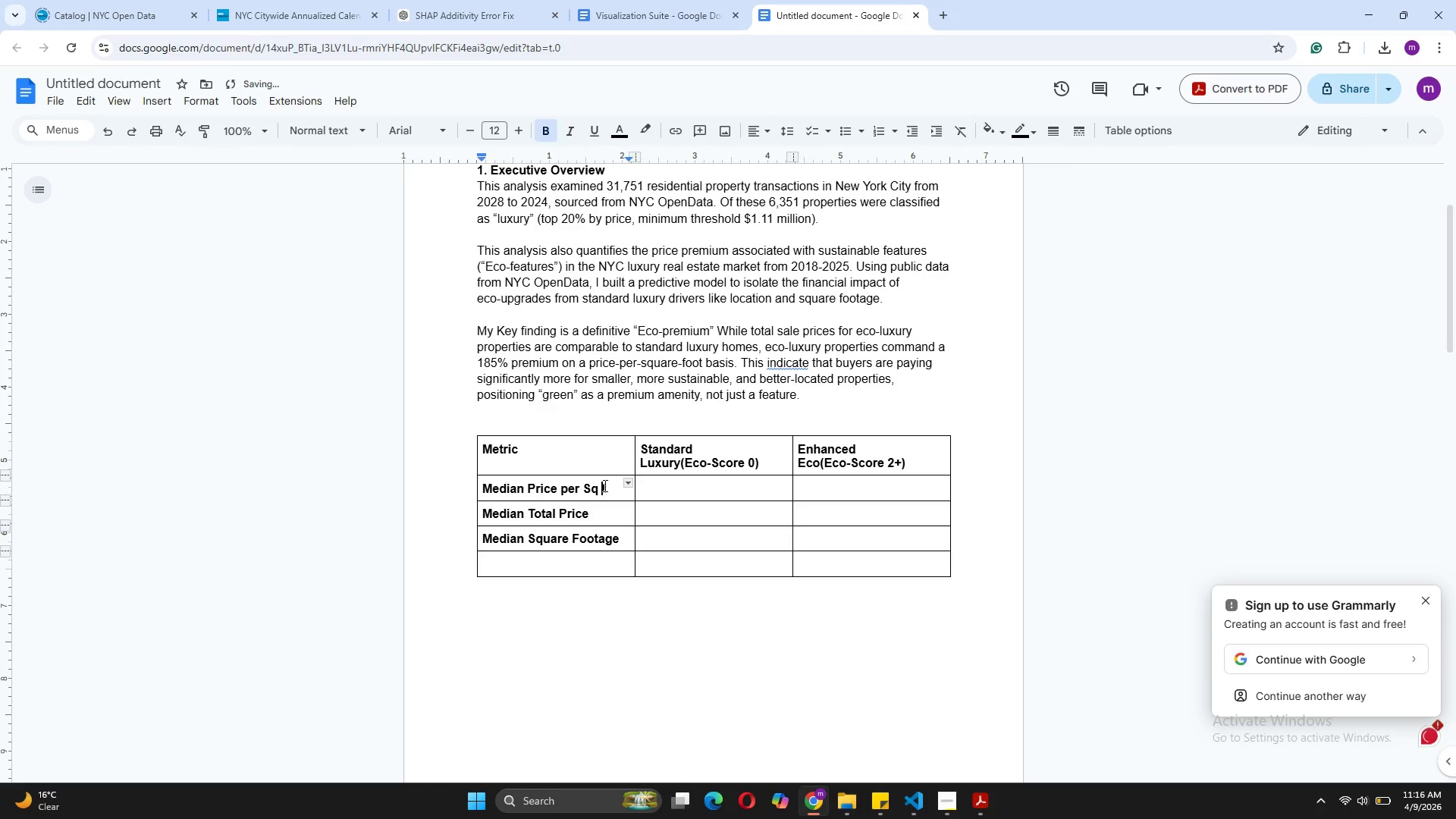 
key(CapsLock)
 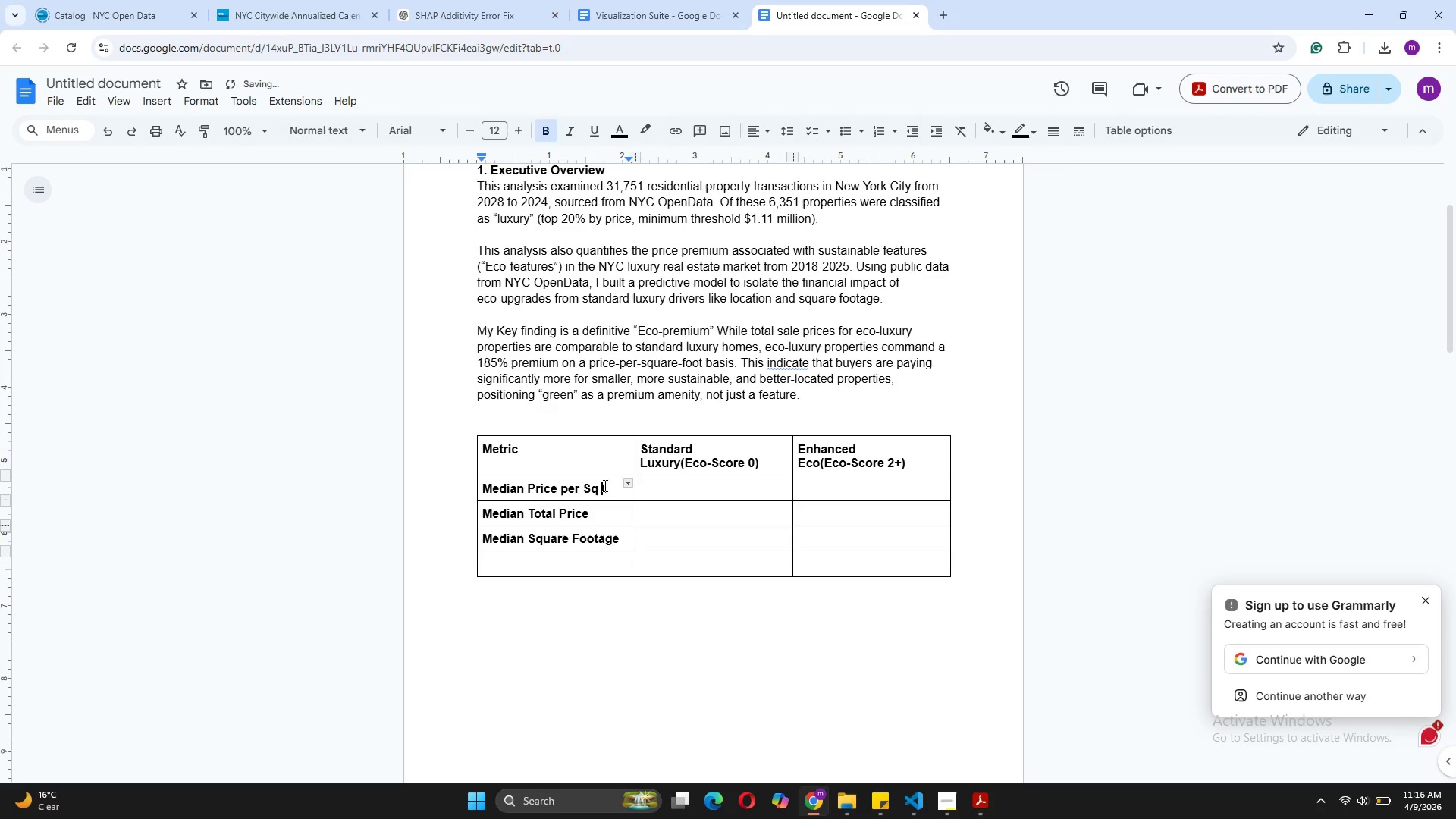 
key(F)
 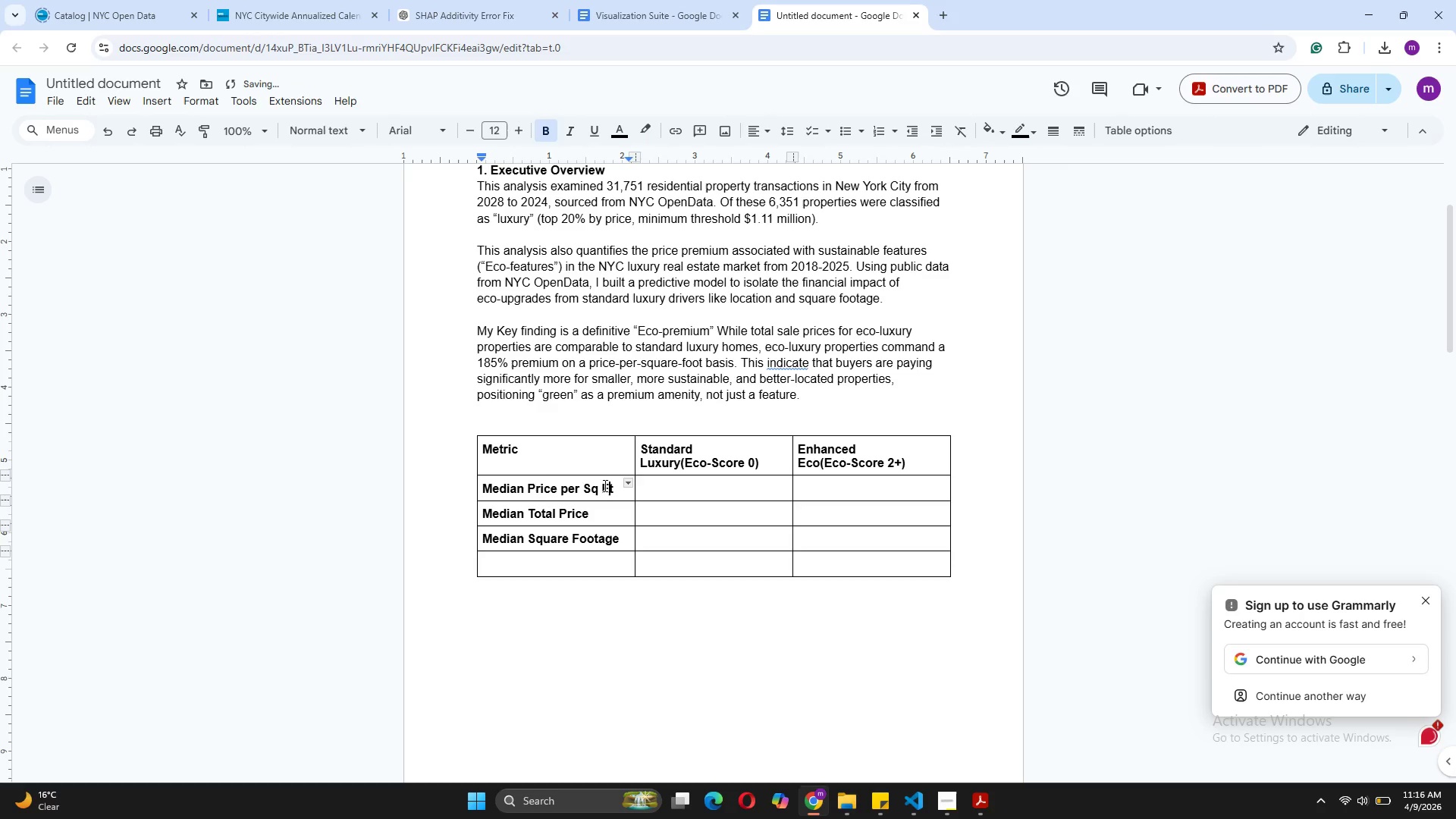 
key(CapsLock)
 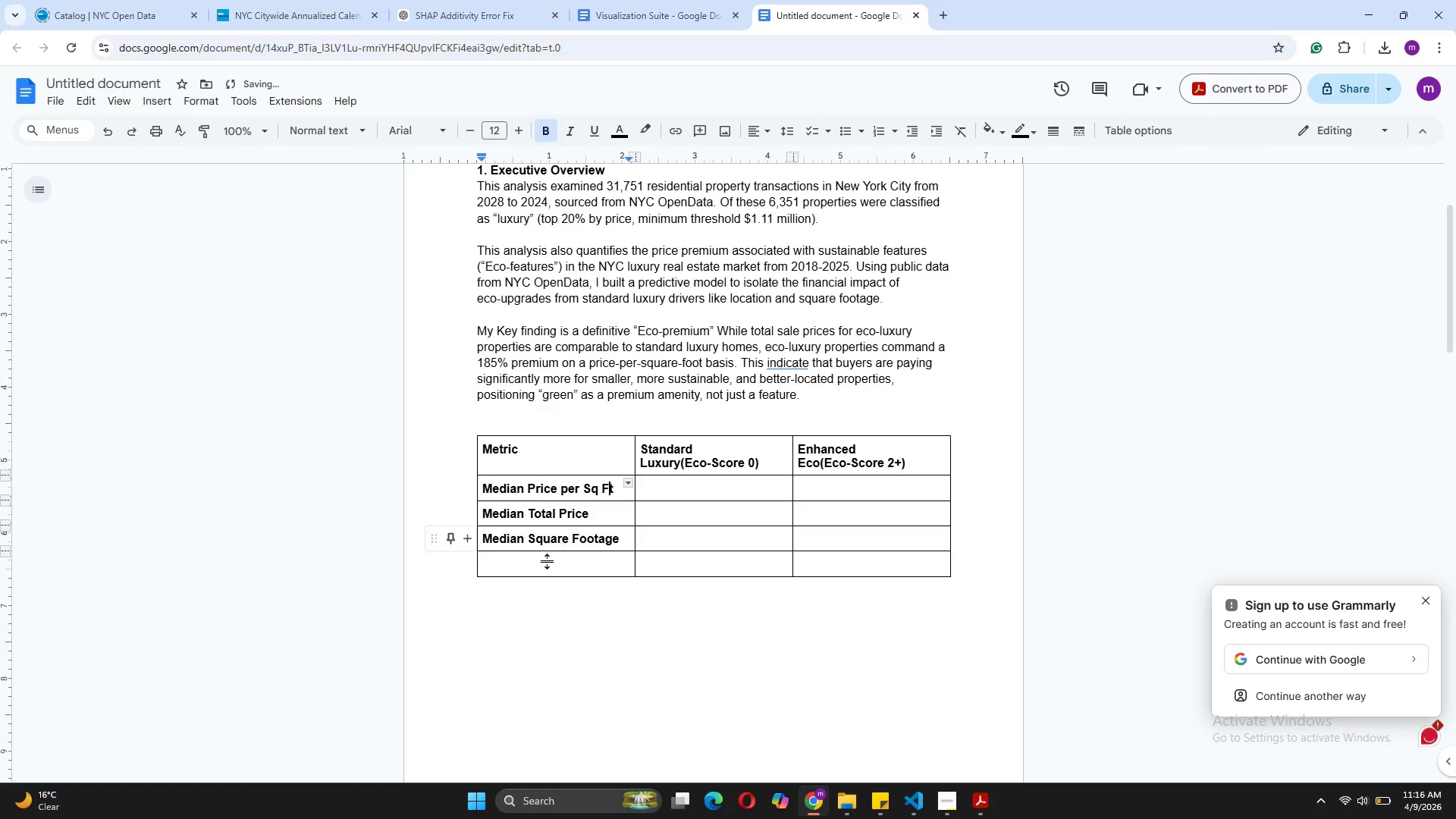 
left_click([547, 561])
 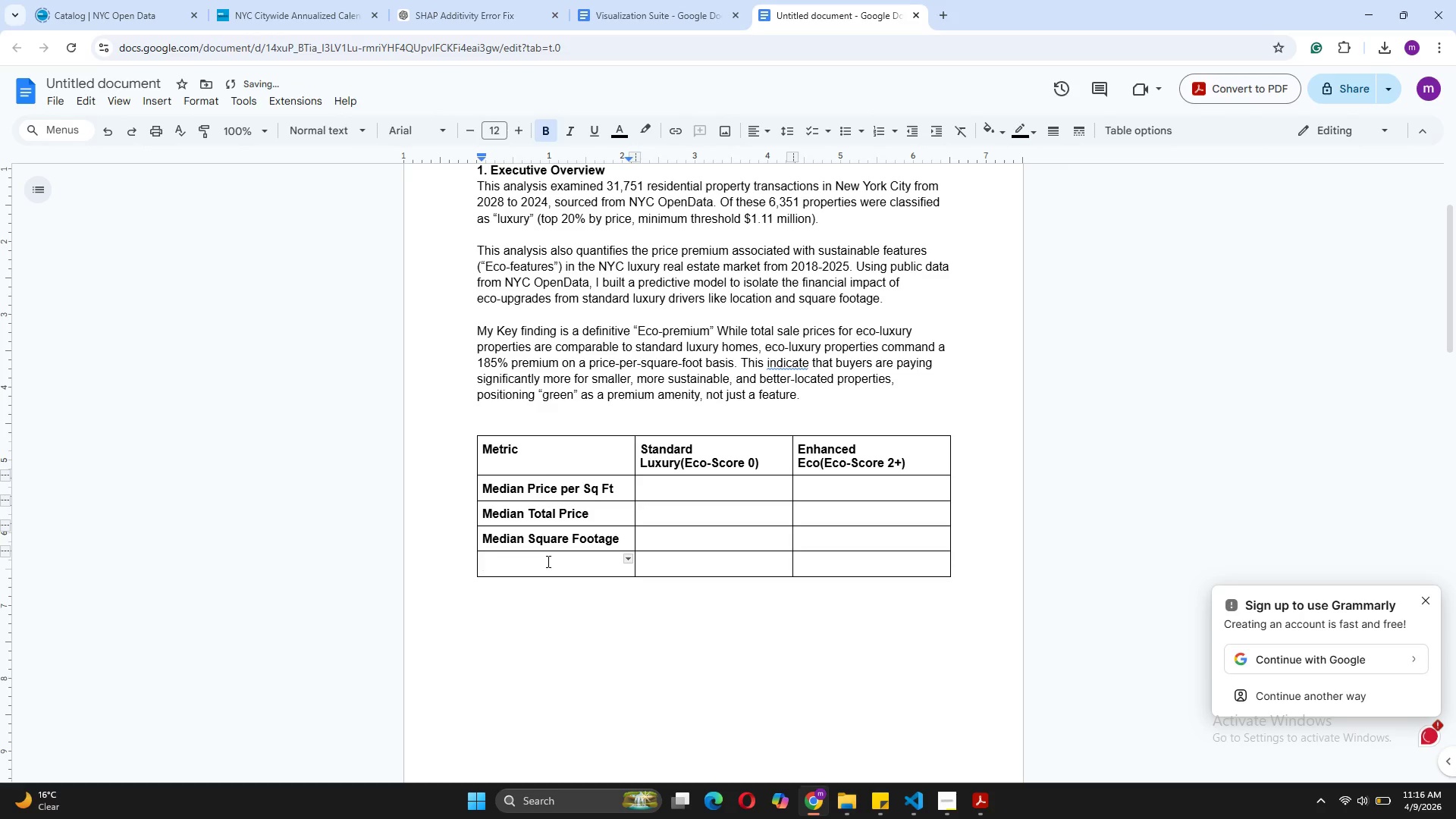 
type(Median Property Age)
 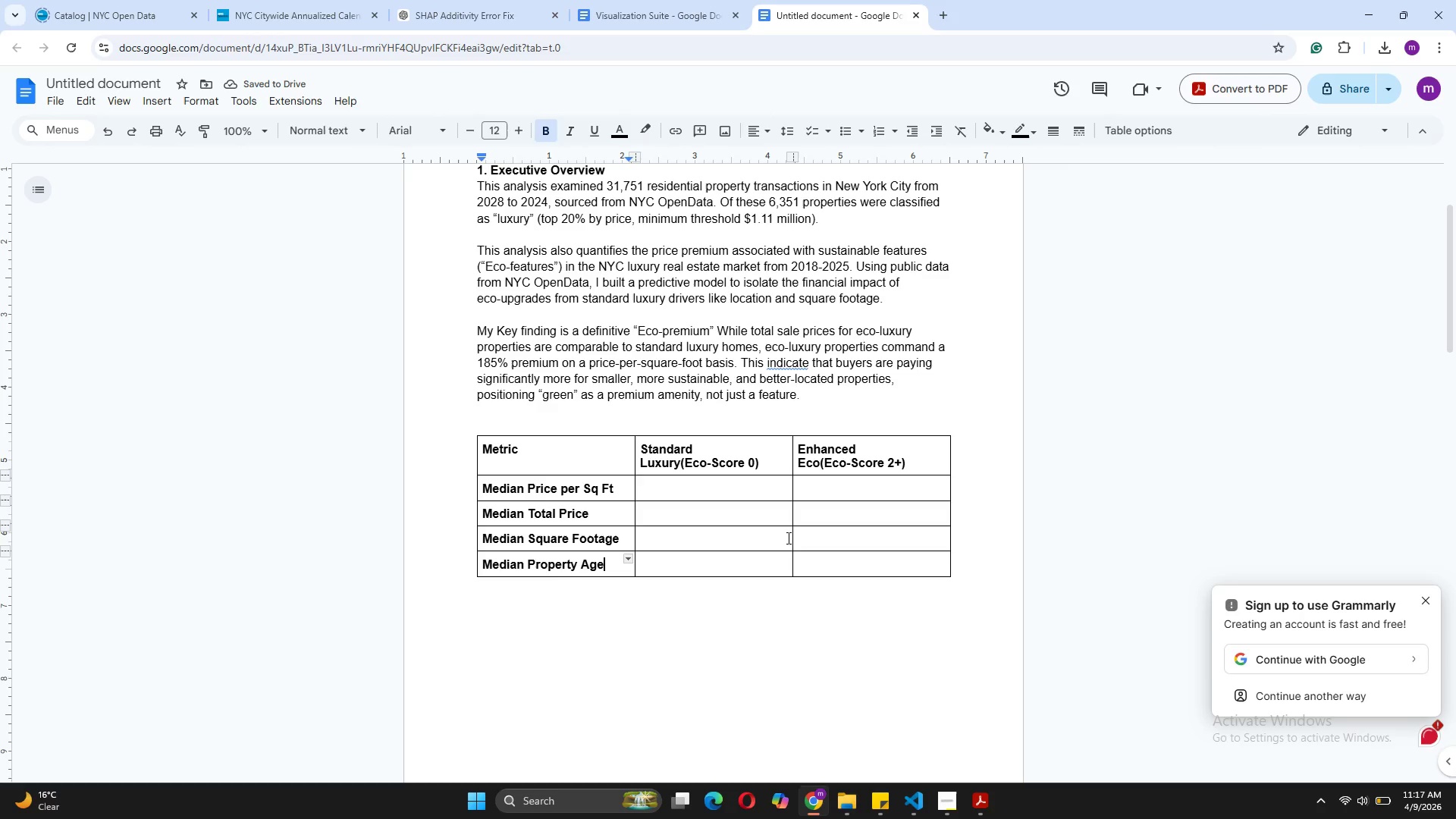 
wait(5.89)
 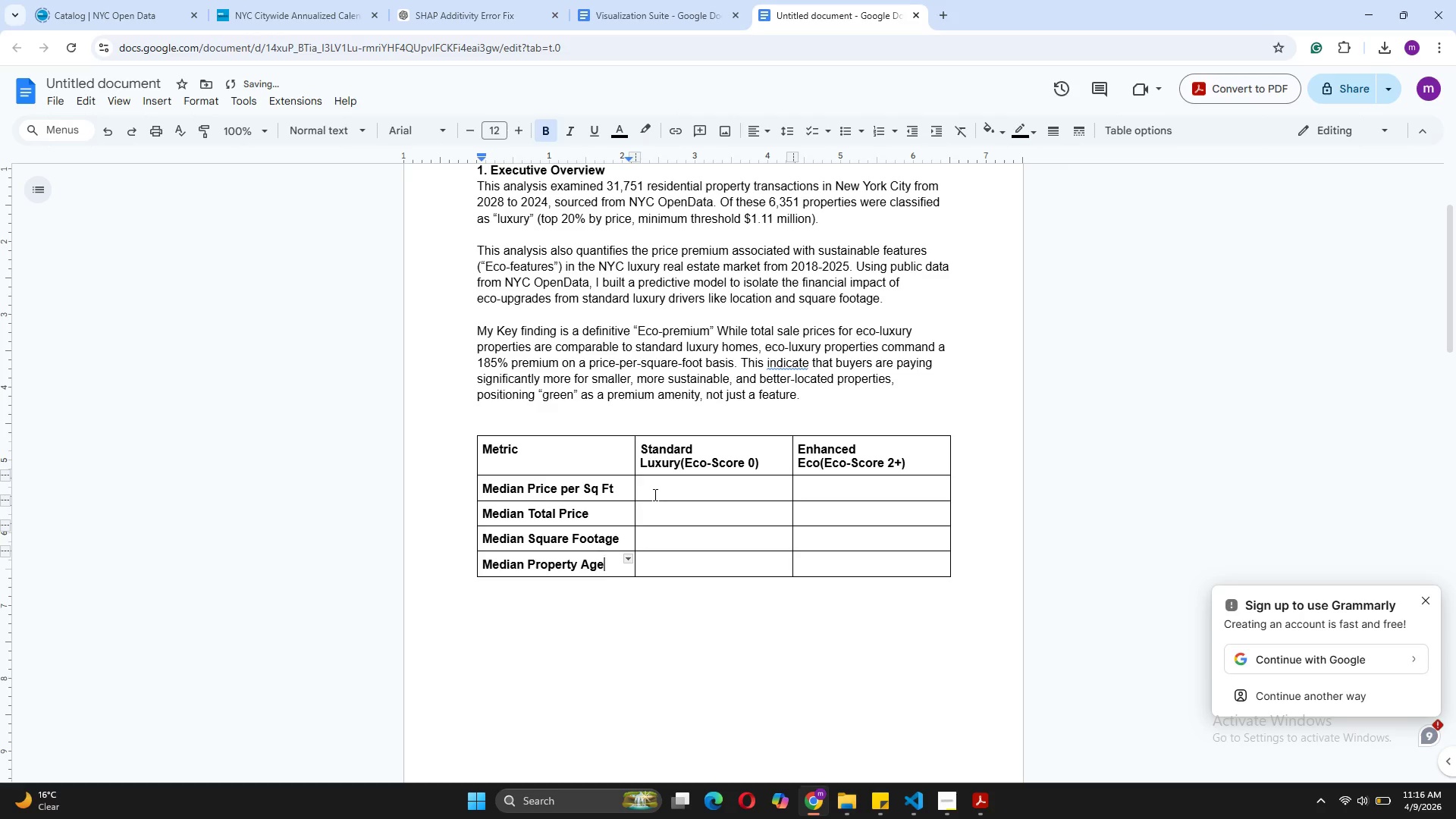 
mouse_move([924, 789])
 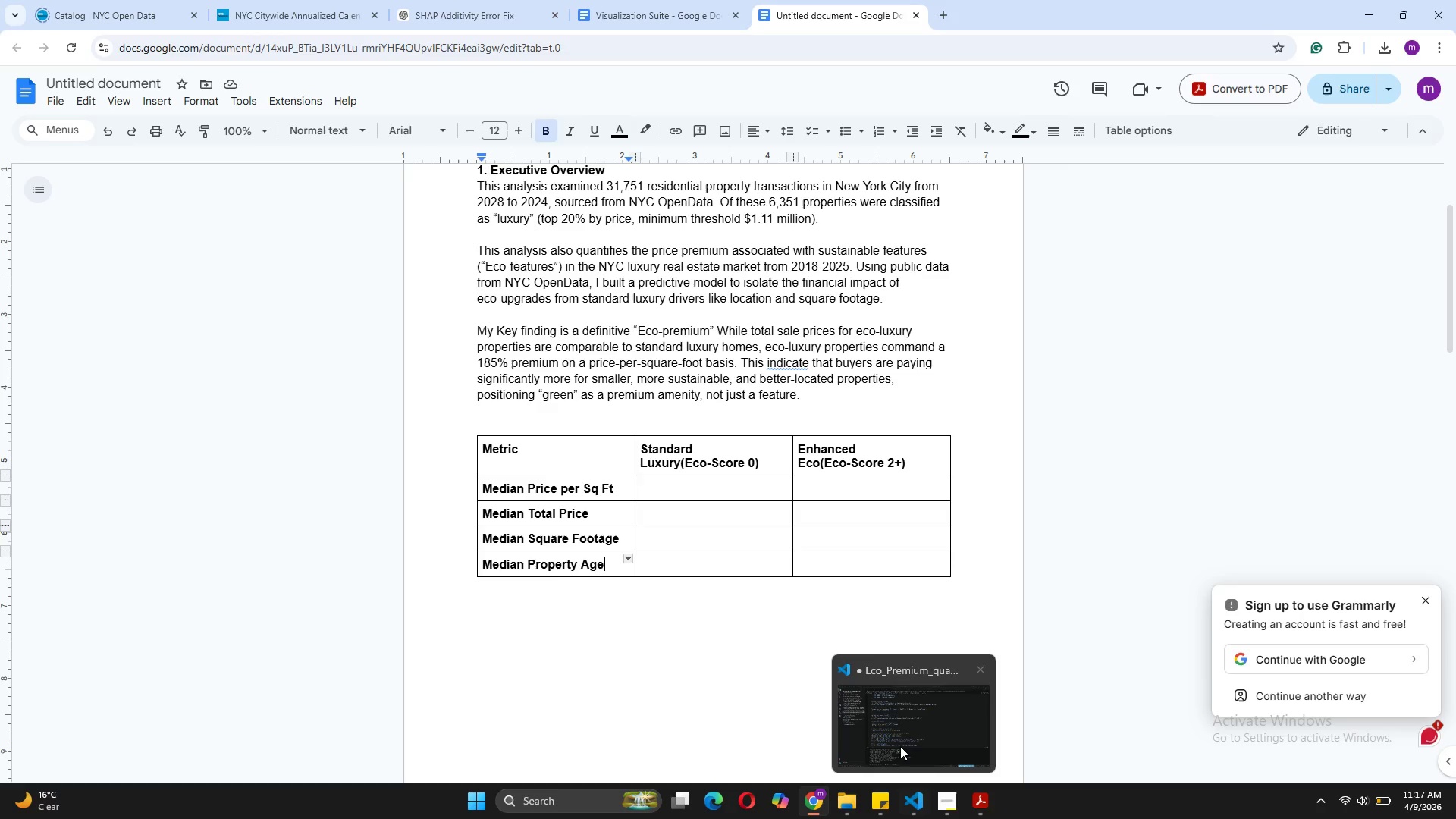 
left_click([900, 746])
 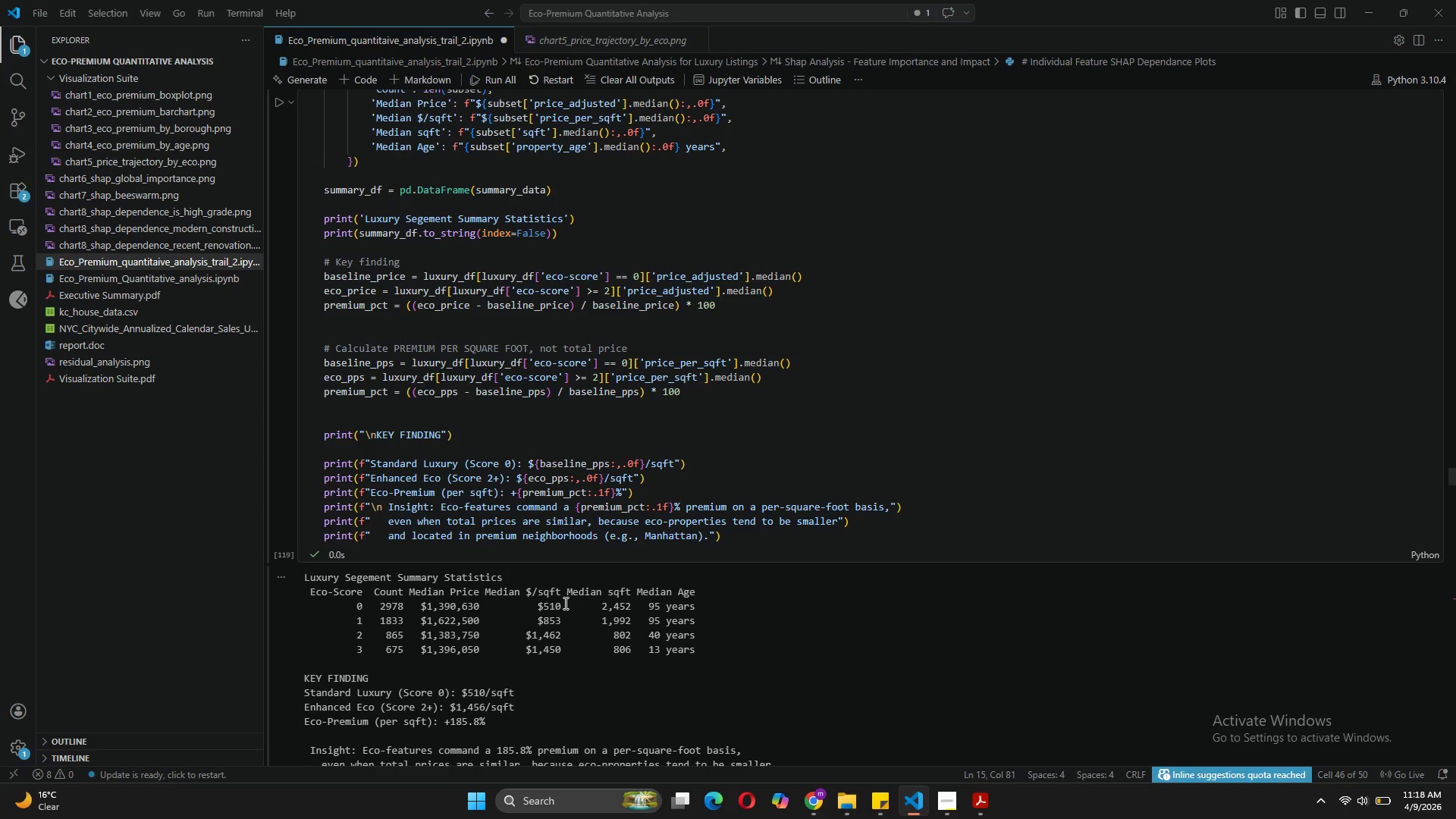 
wait(67.11)
 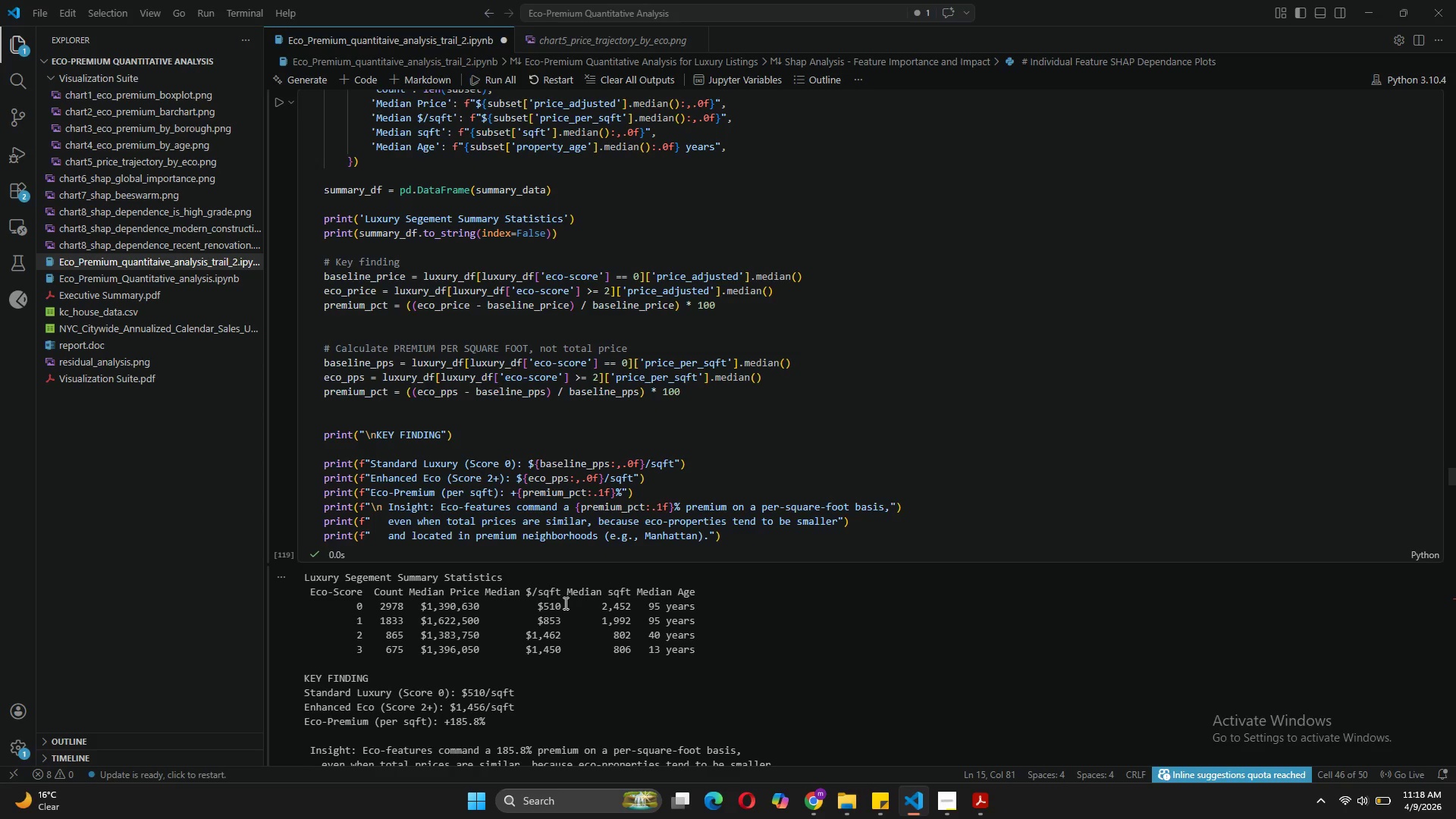 
left_click_drag(start_coordinate=[564, 603], to_coordinate=[419, 602])
 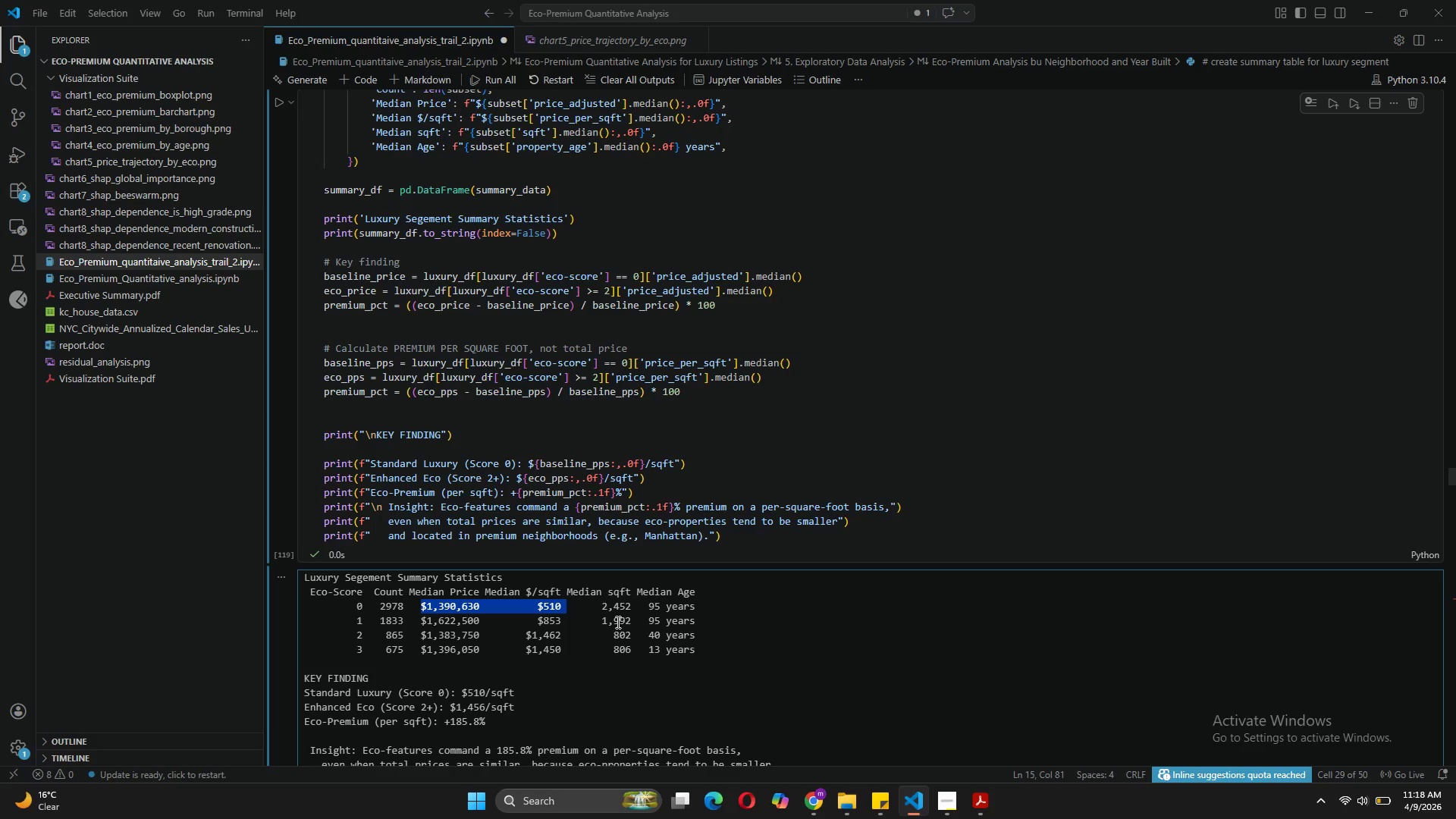 
left_click_drag(start_coordinate=[700, 601], to_coordinate=[695, 601])
 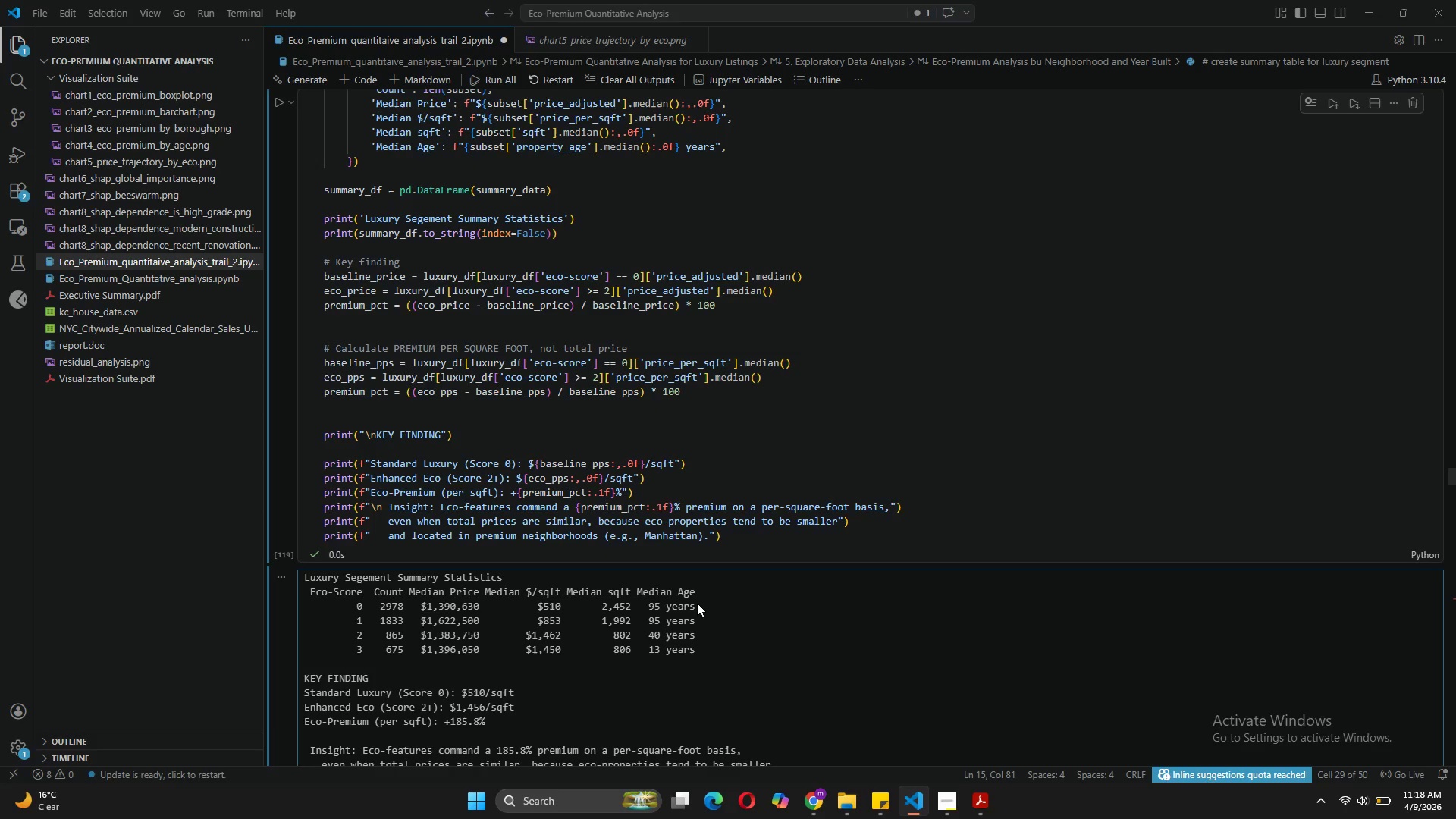 
left_click_drag(start_coordinate=[698, 604], to_coordinate=[420, 610])
 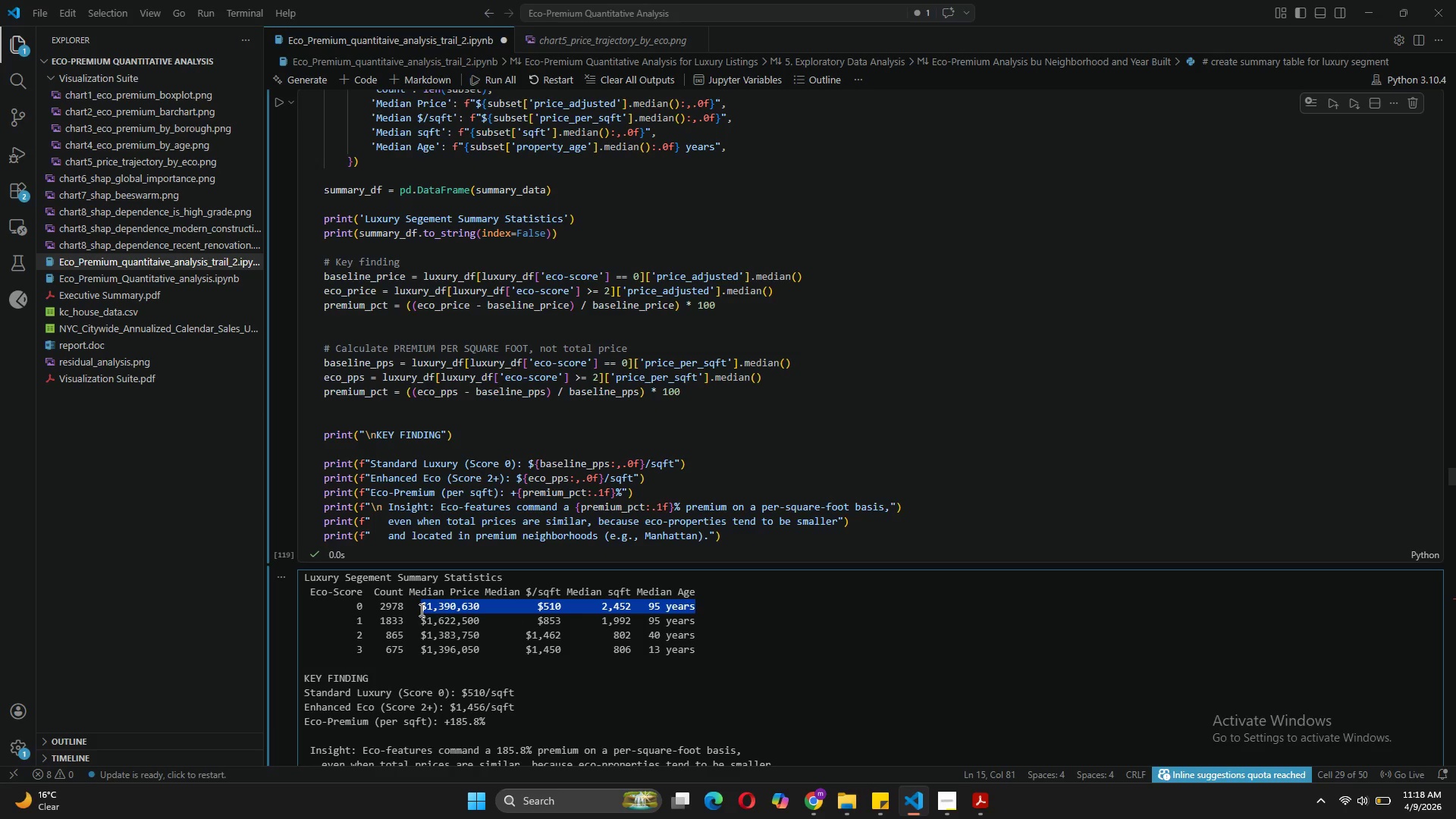 
key(Control+C)
 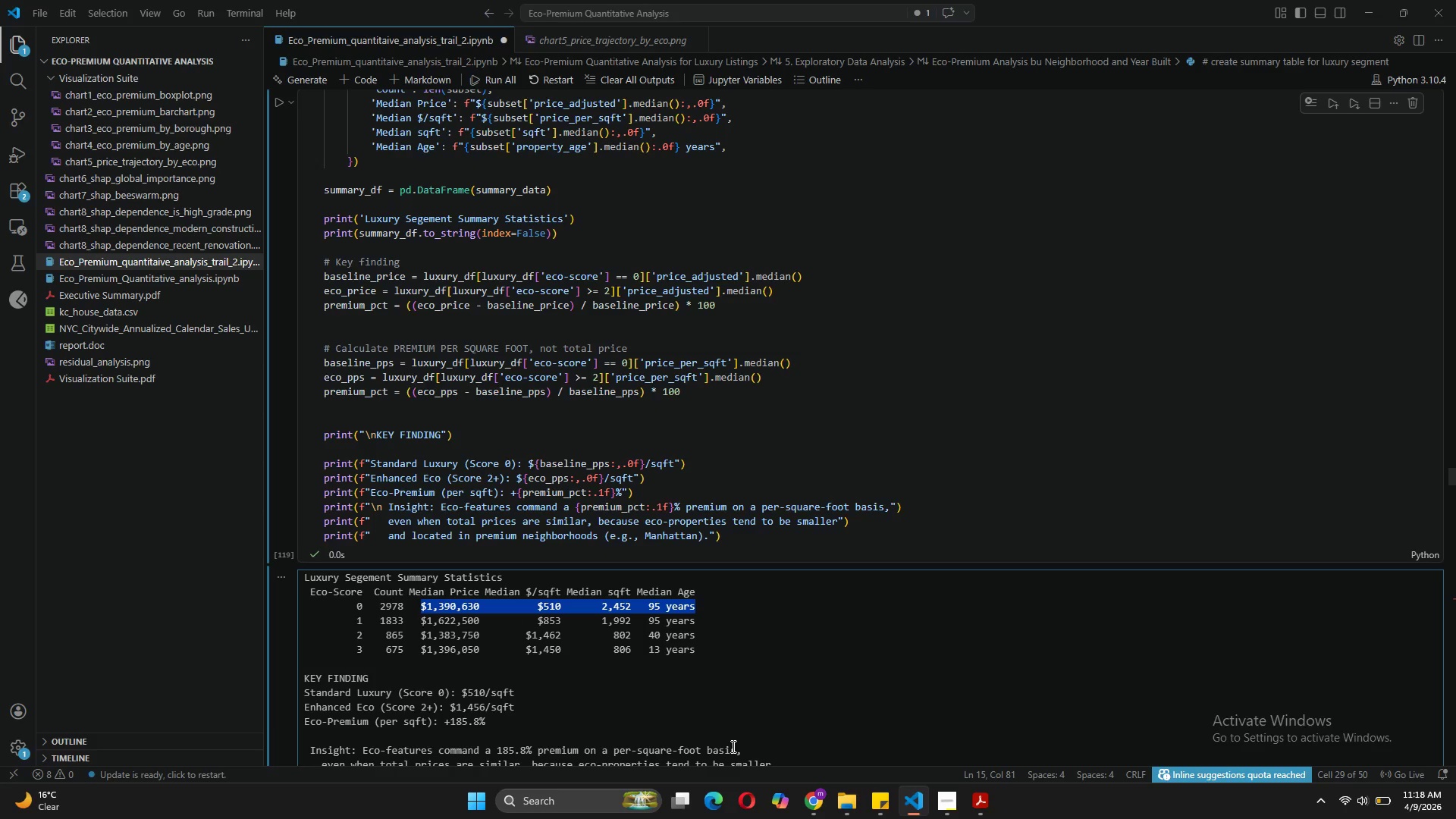 
mouse_move([808, 761])
 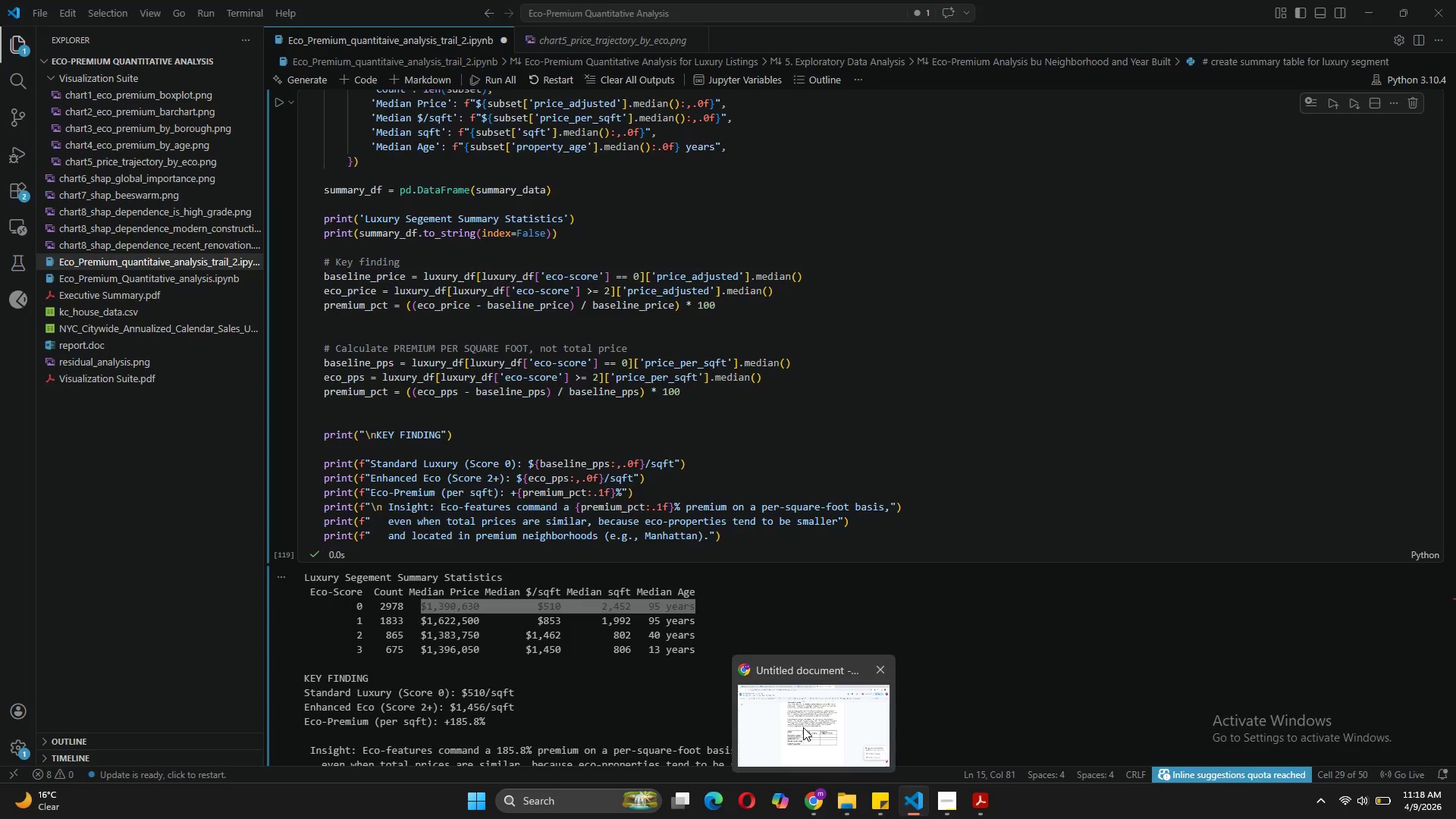 
left_click([803, 727])
 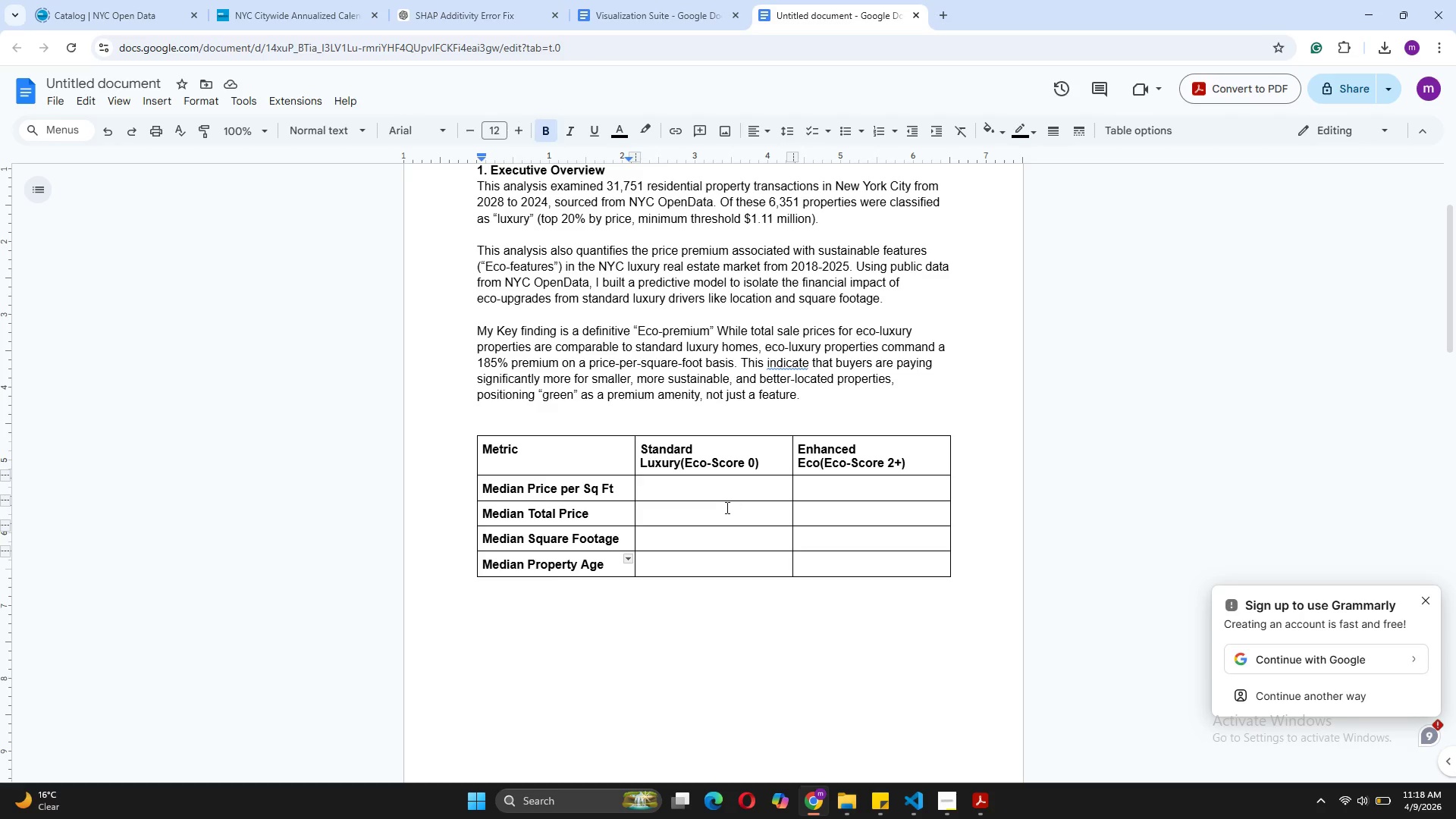 
left_click([708, 497])
 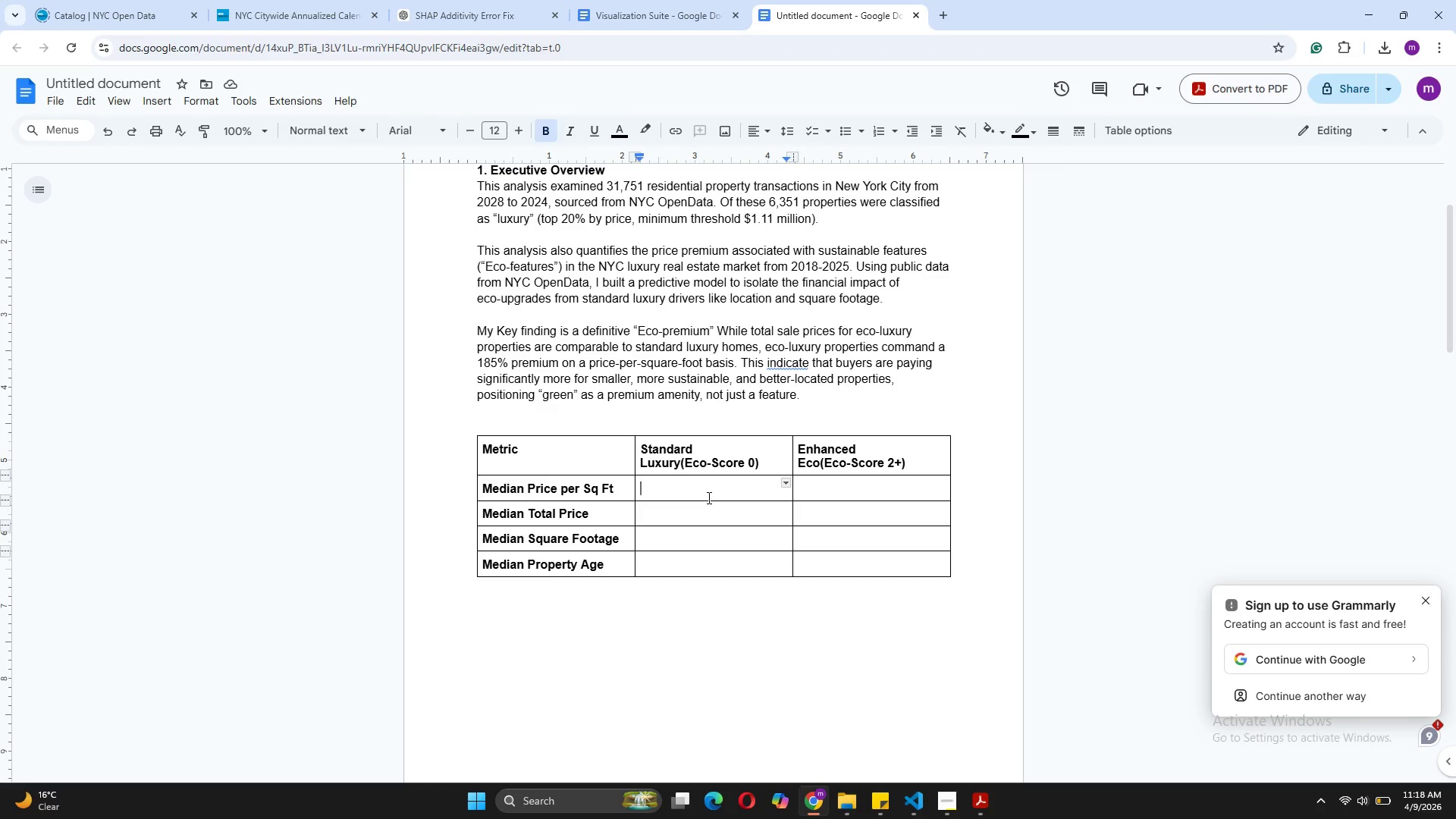 
key(Control+V)
 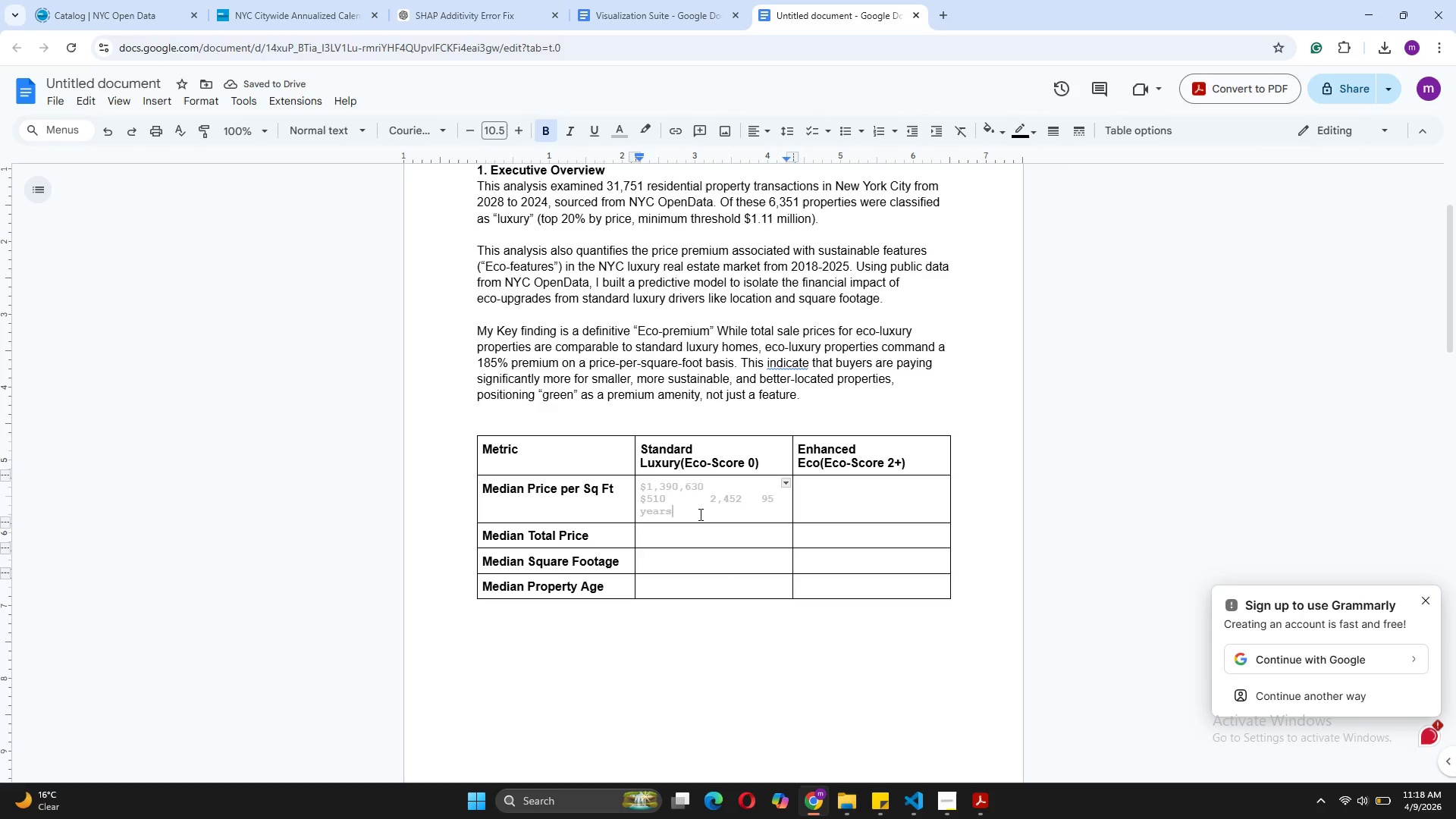 
left_click([710, 490])
 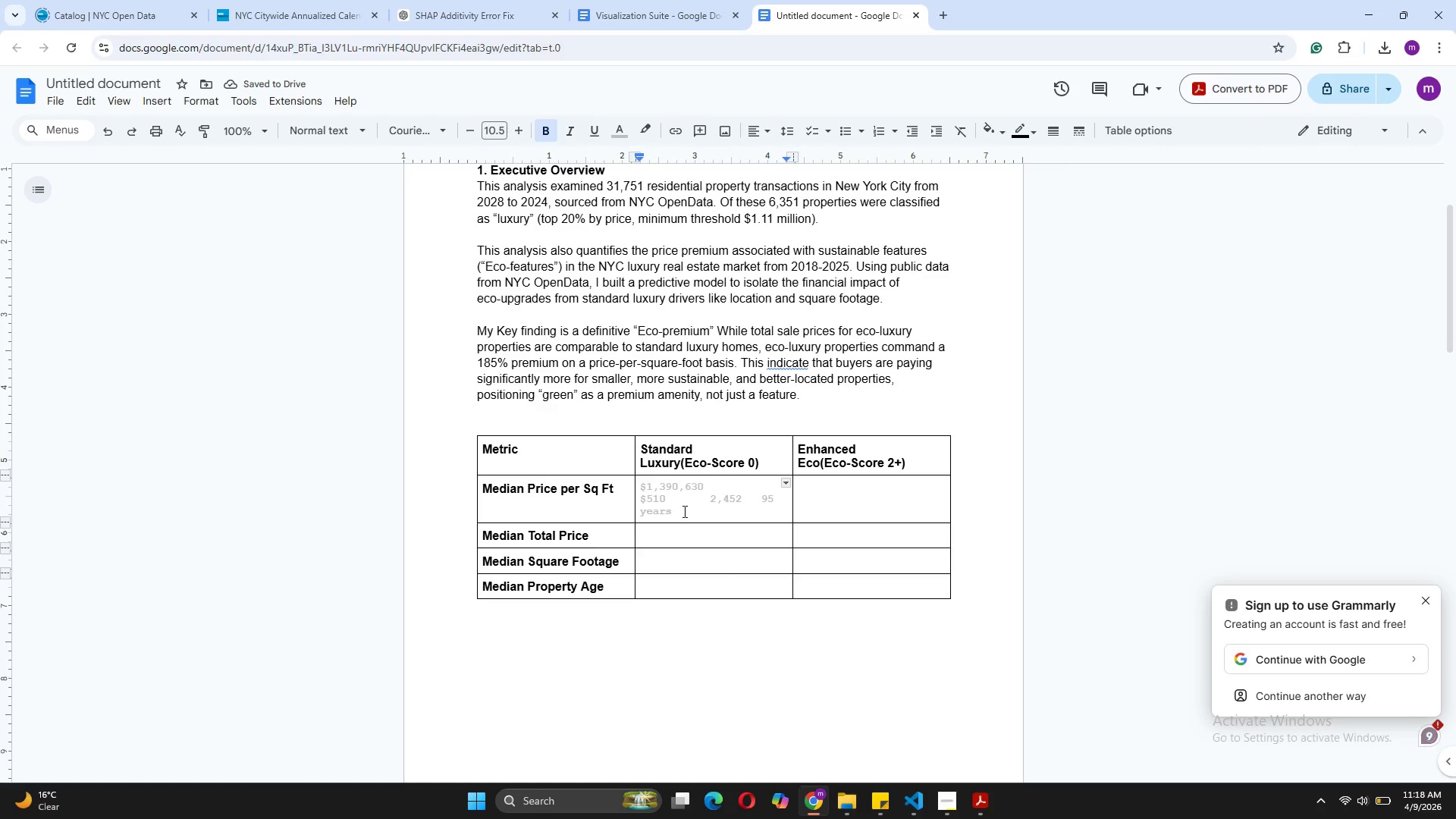 
left_click_drag(start_coordinate=[679, 513], to_coordinate=[635, 489])
 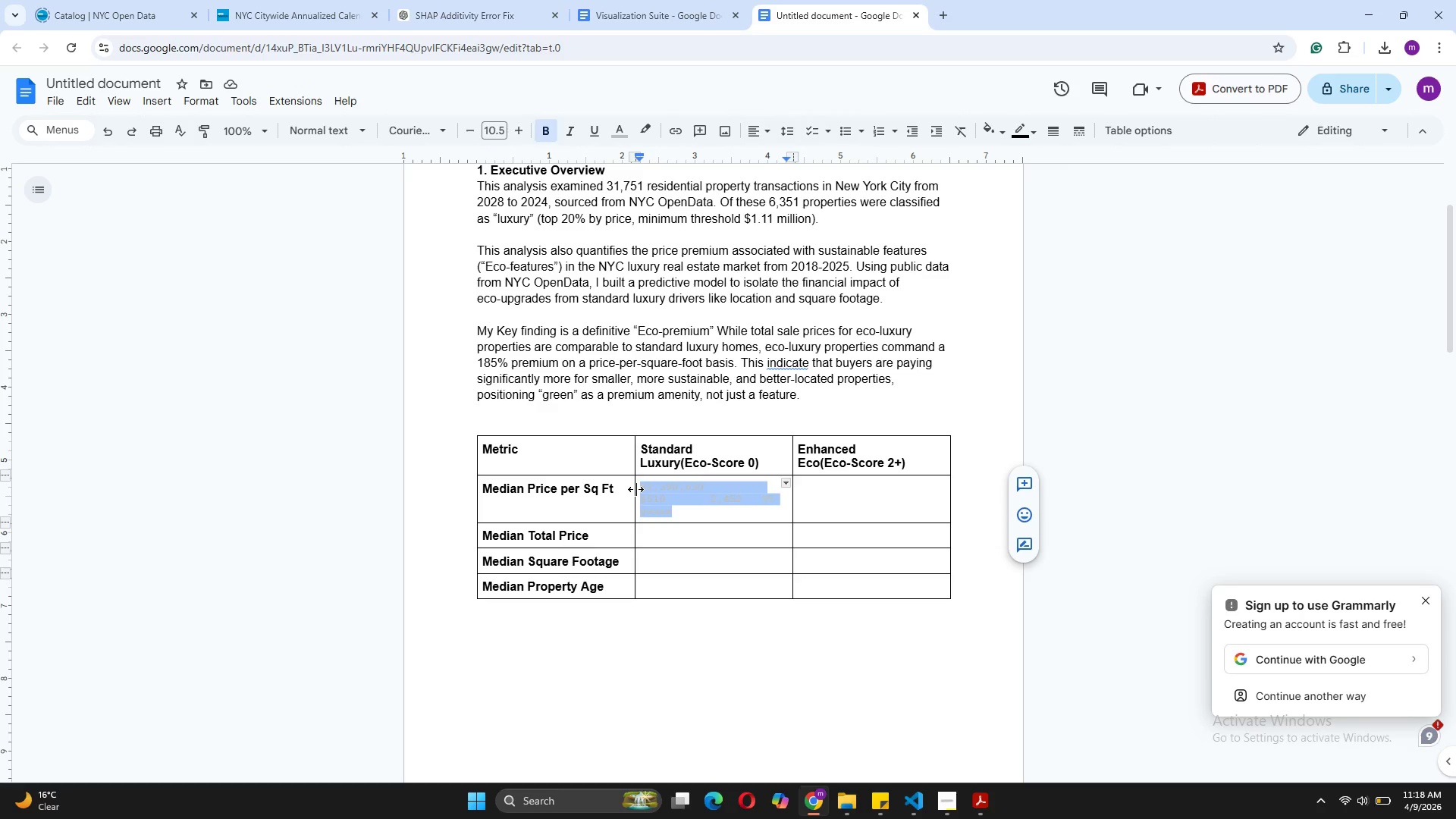 
hold_key(key=ControlLeft, duration=0.5)
 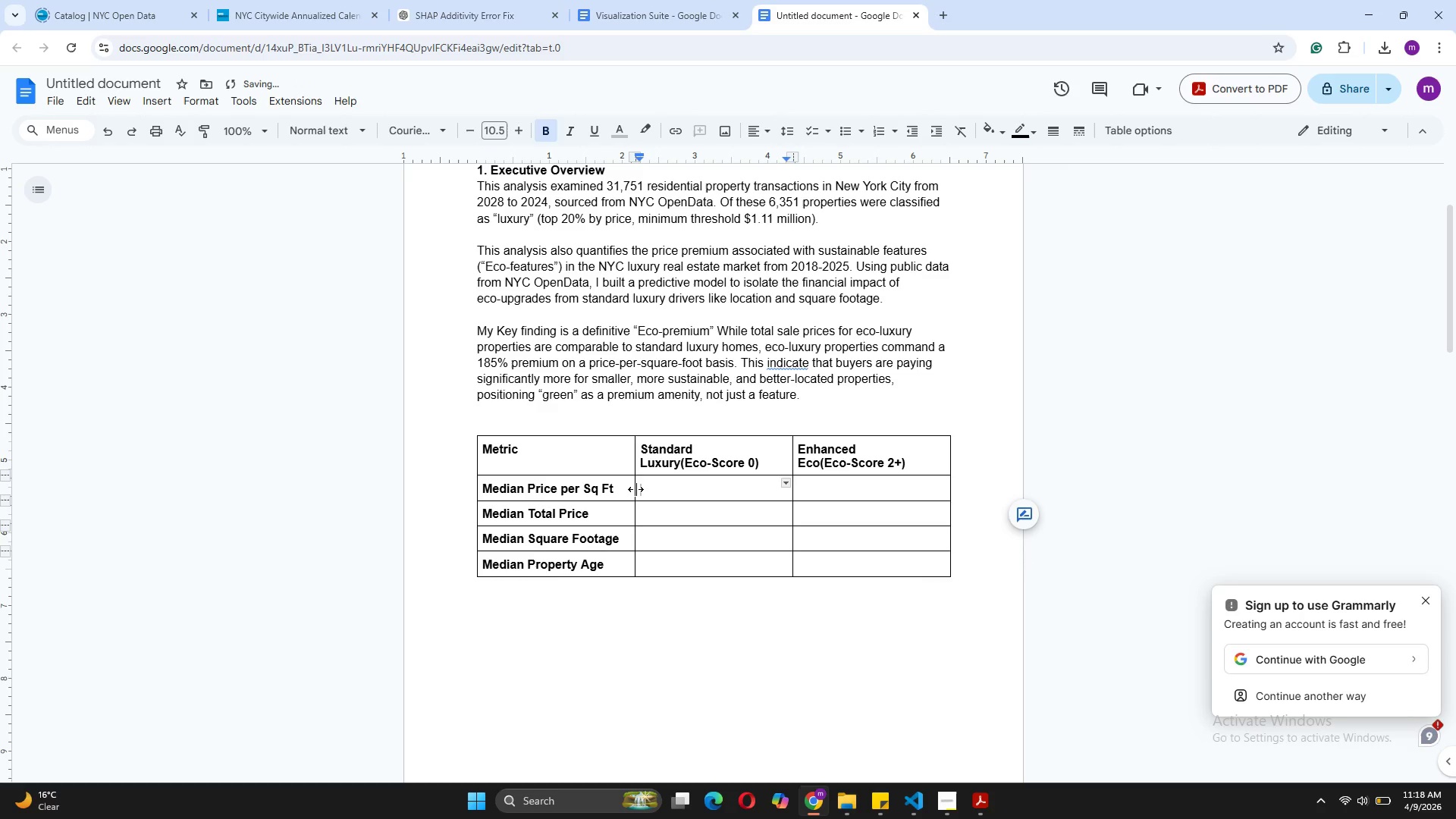 
key(Backspace)
 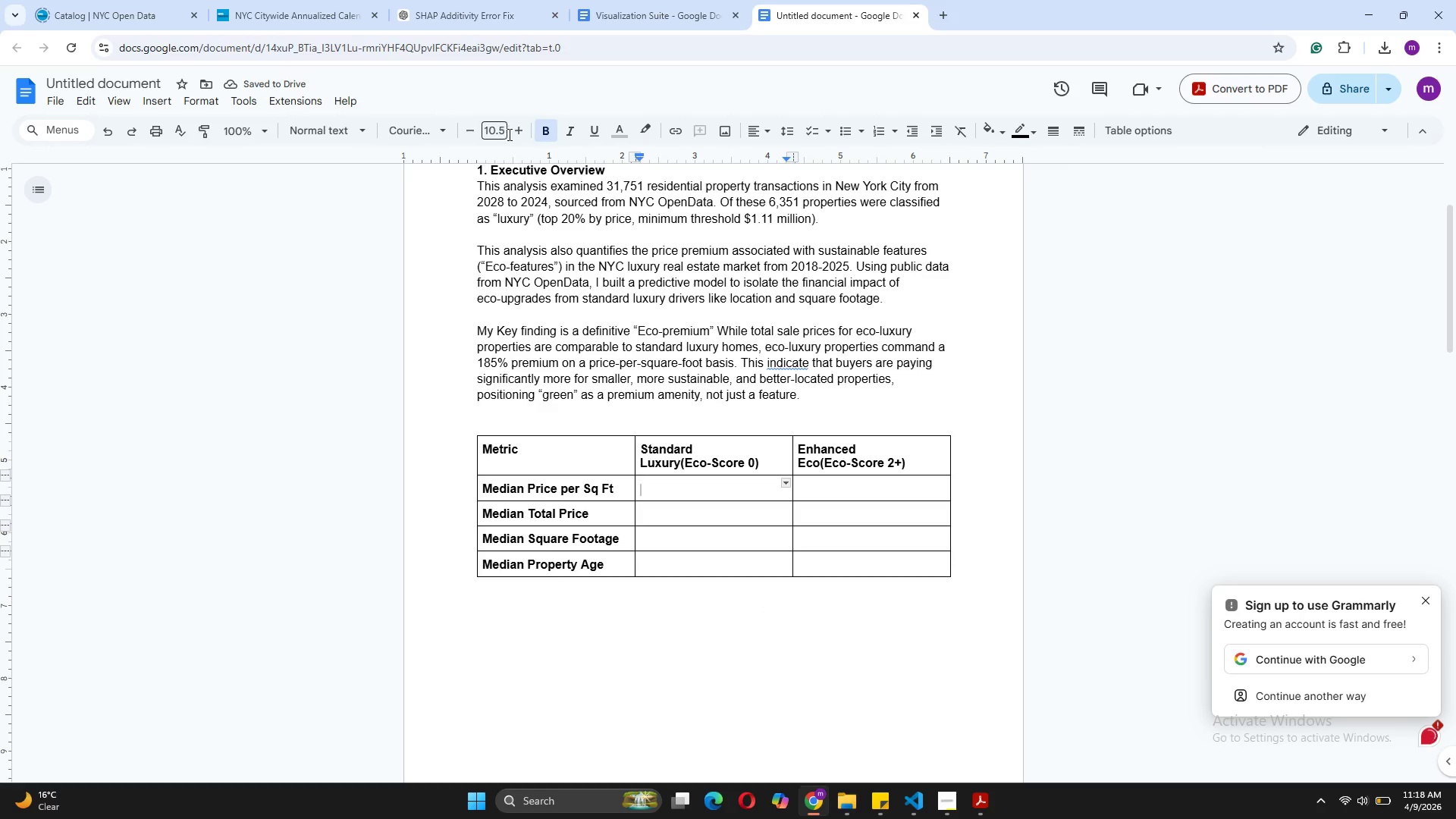 
left_click([620, 127])
 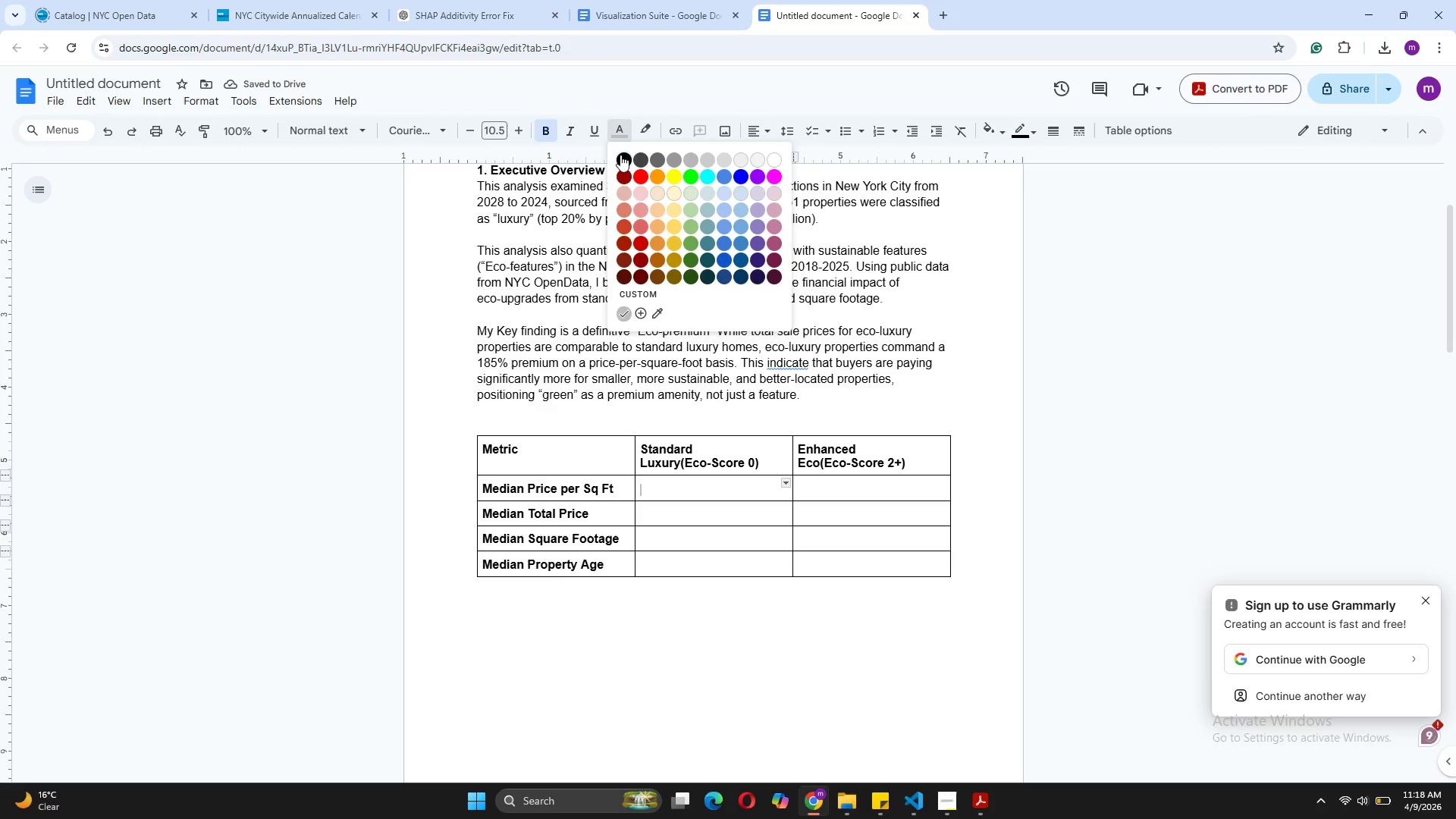 
left_click([620, 155])
 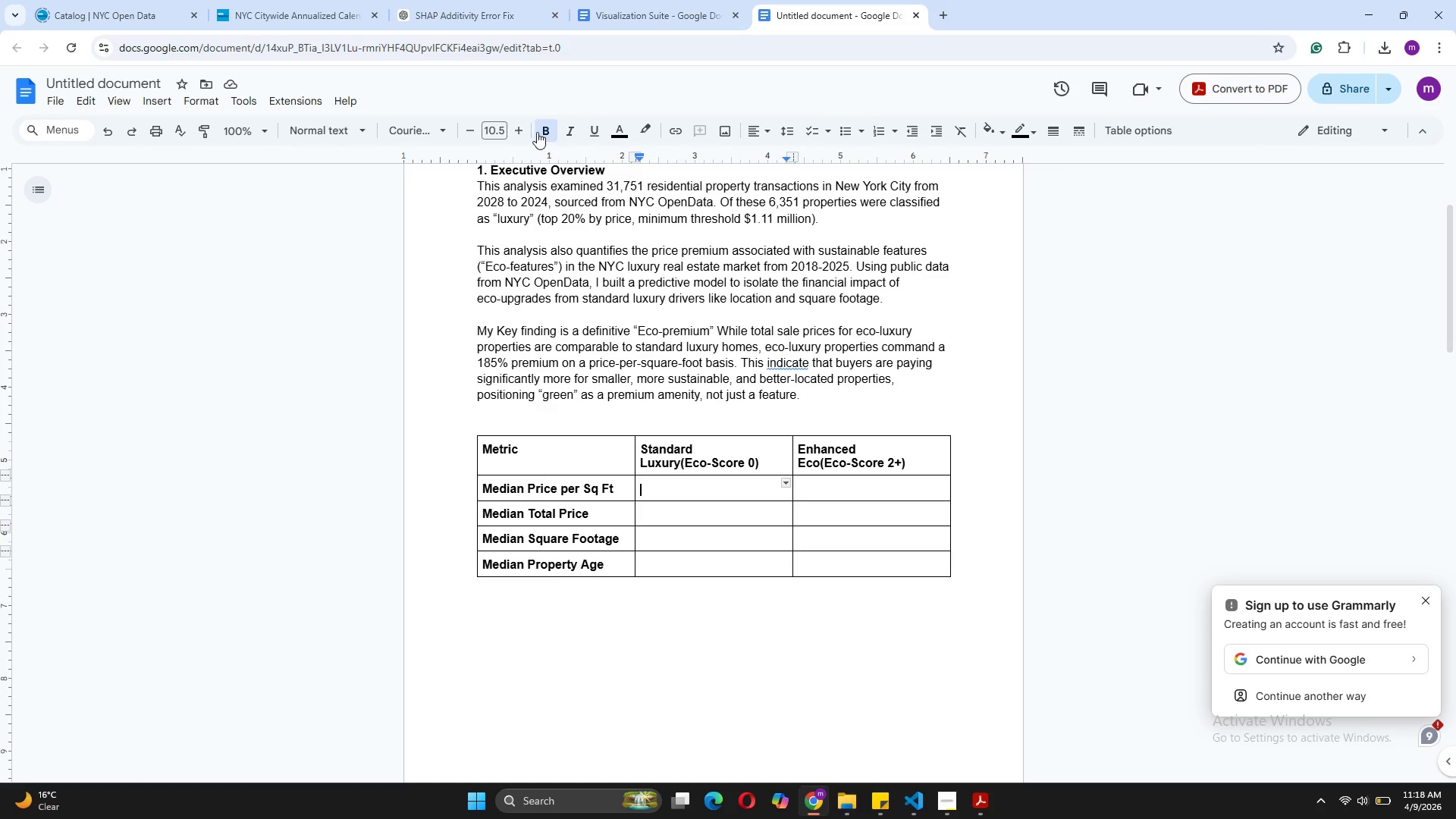 
left_click([536, 131])
 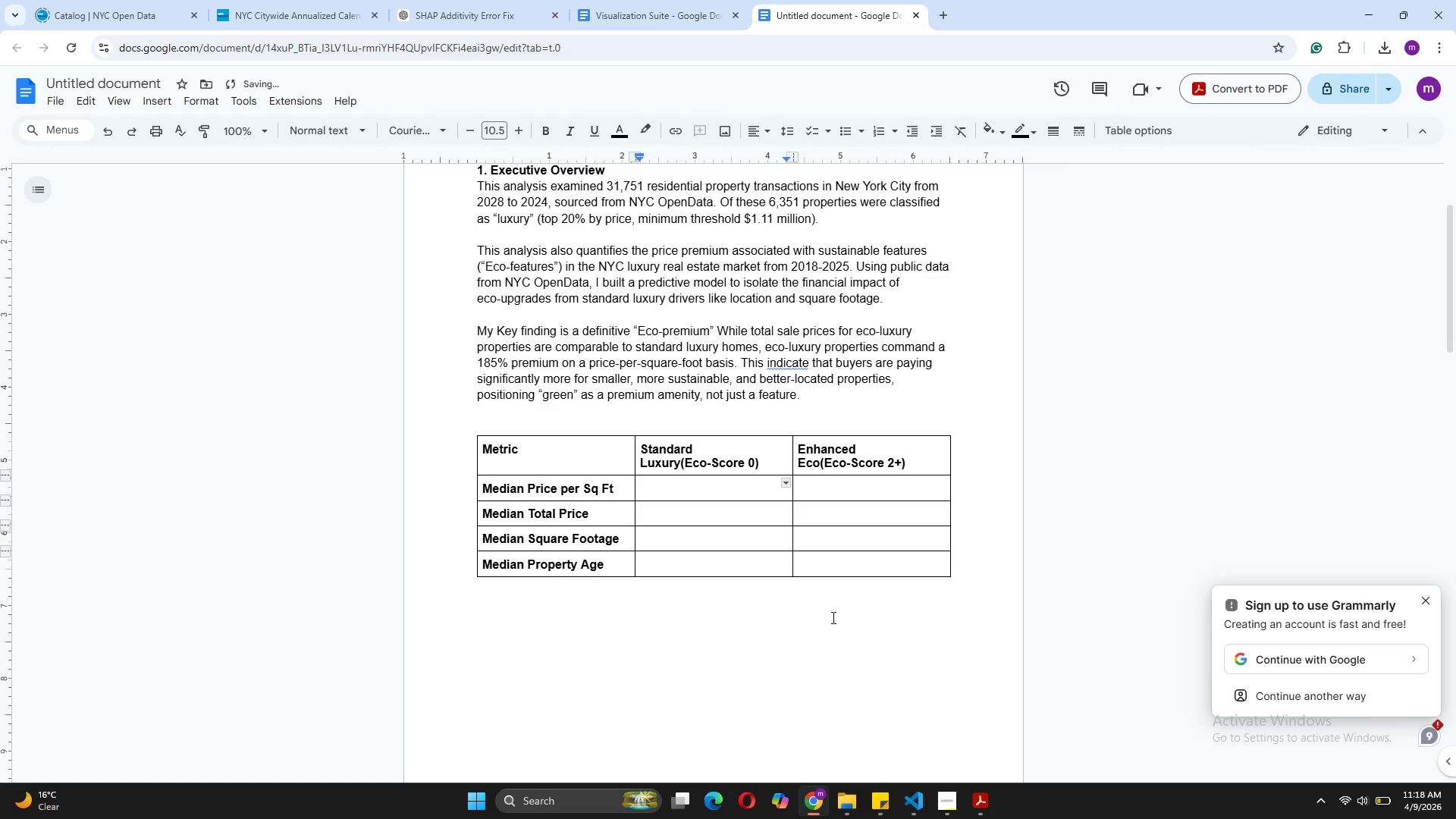 
type($5)
key(Backspace)
key(Backspace)
 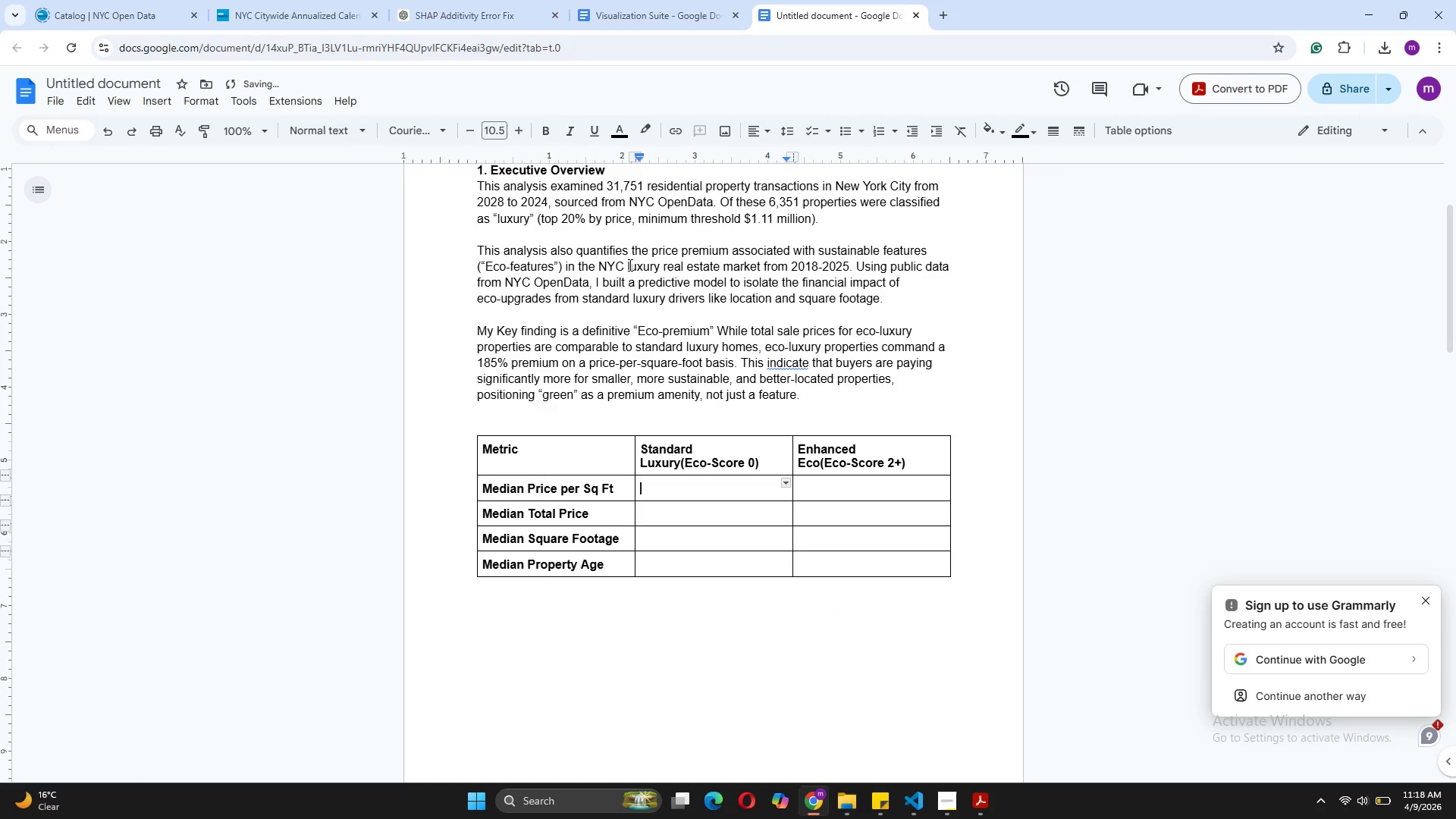 
left_click([617, 134])
 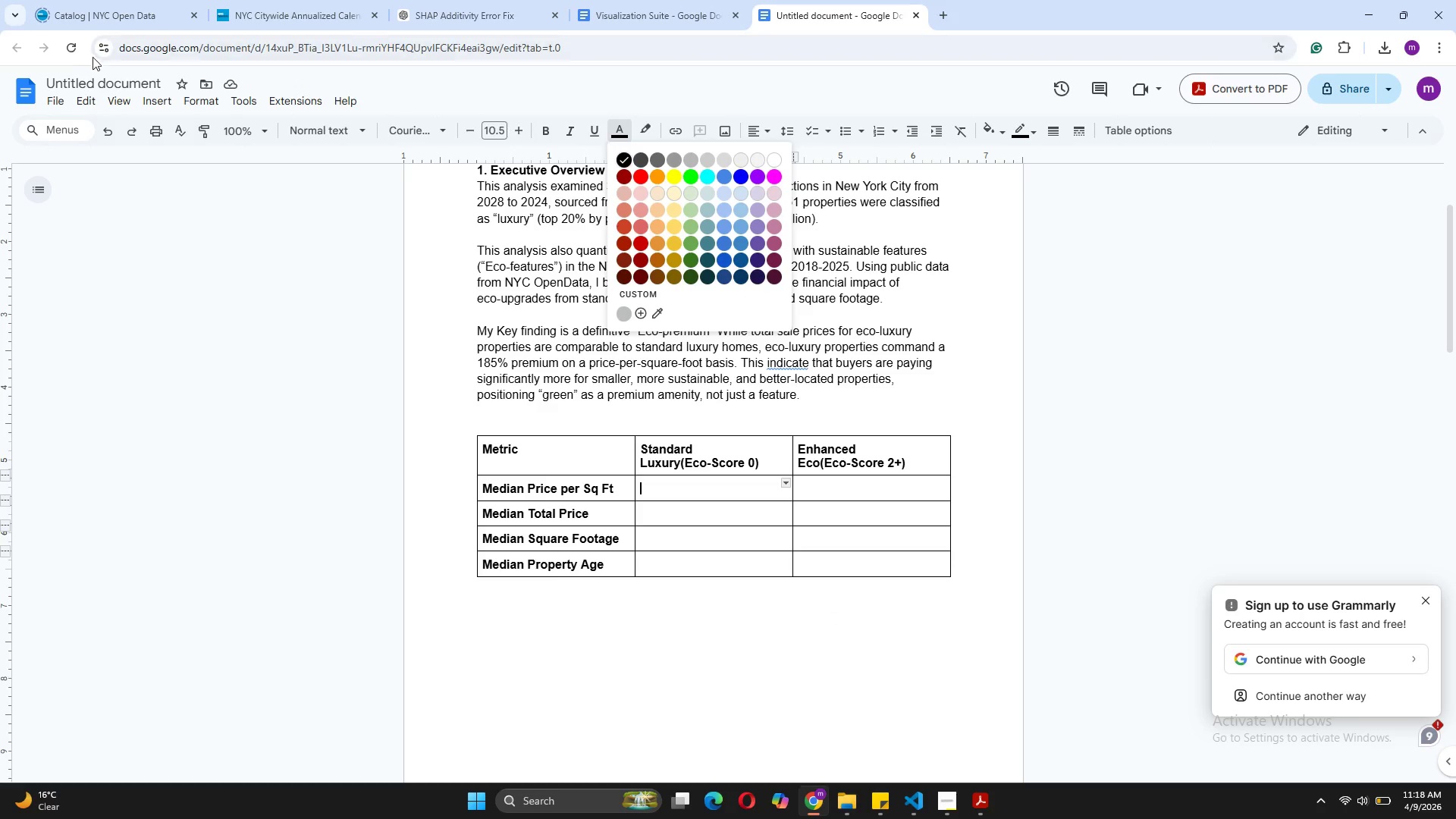 
wait(5.2)
 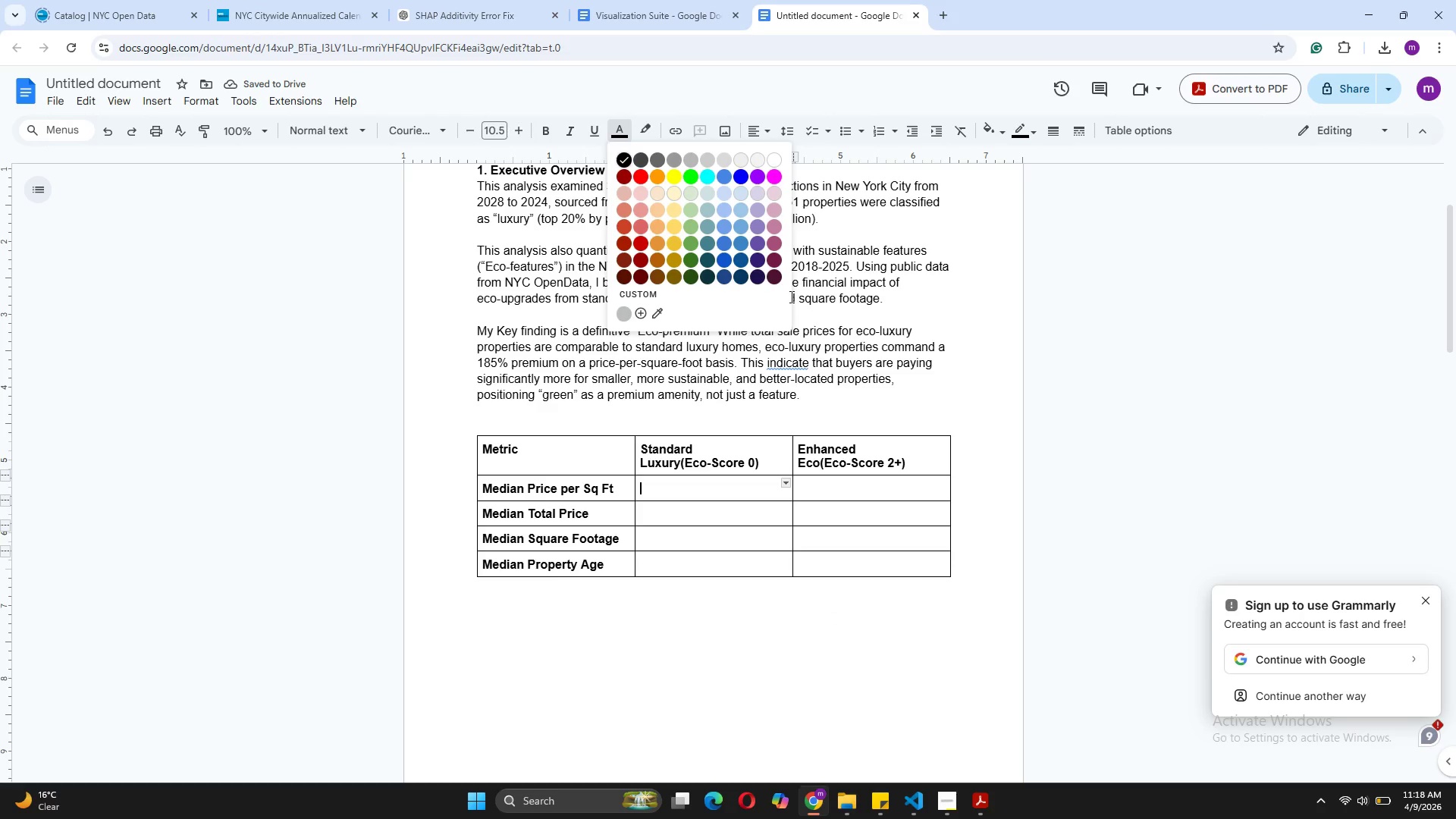 
left_click([670, 494])
 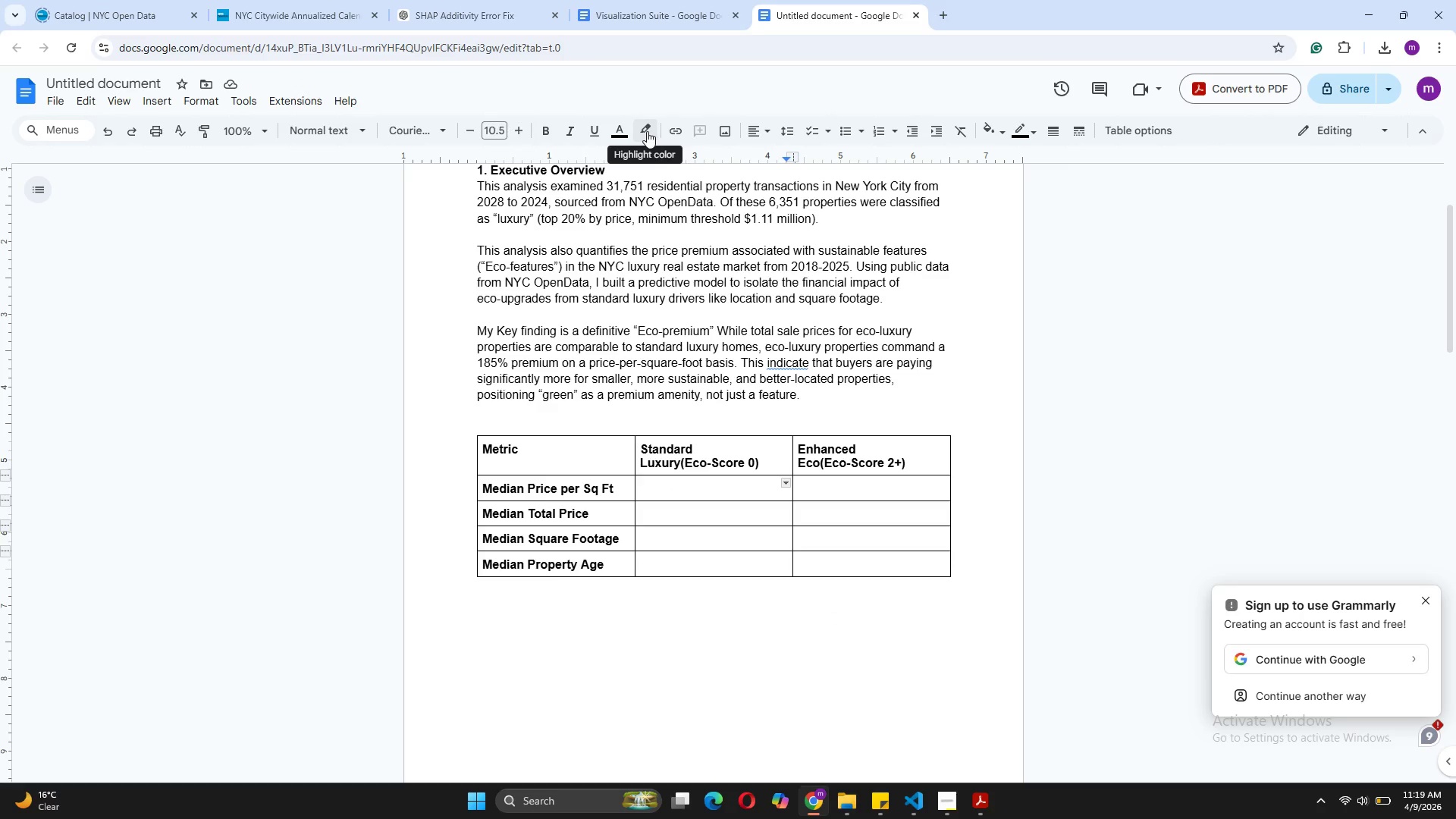 
left_click([688, 485])
 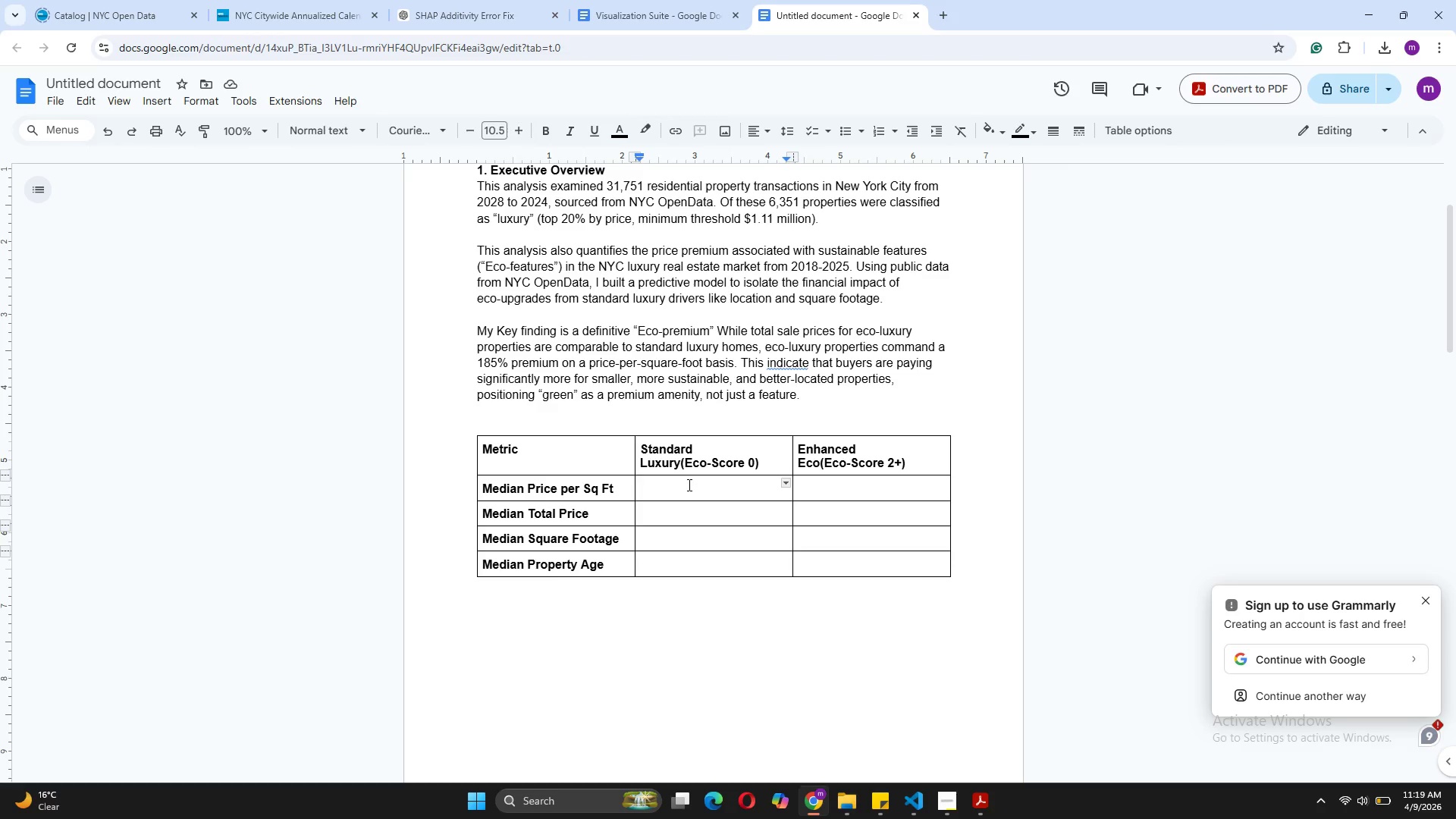 
type($510)
 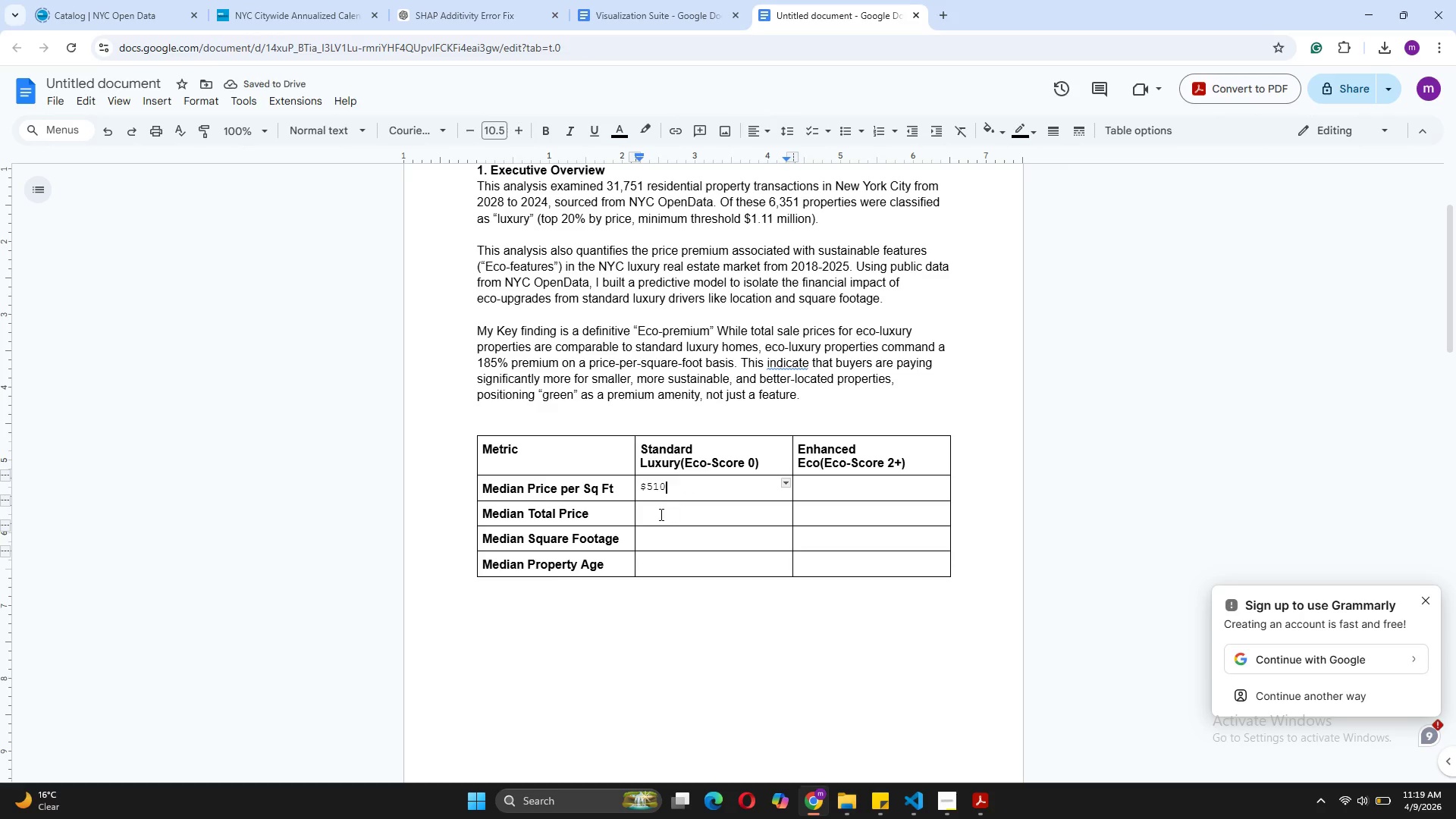 
left_click([651, 509])
 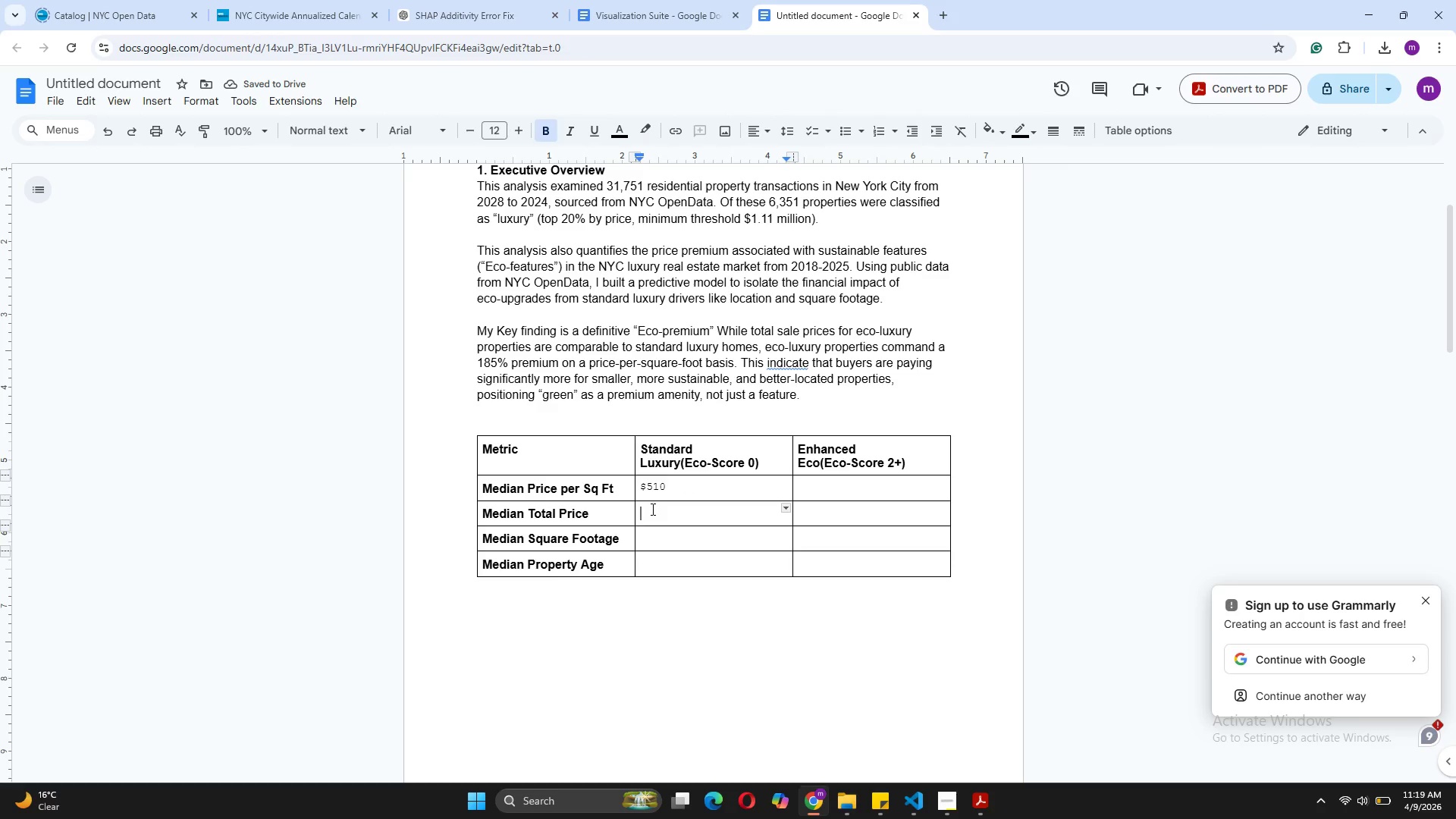 
key(Shift+4)
 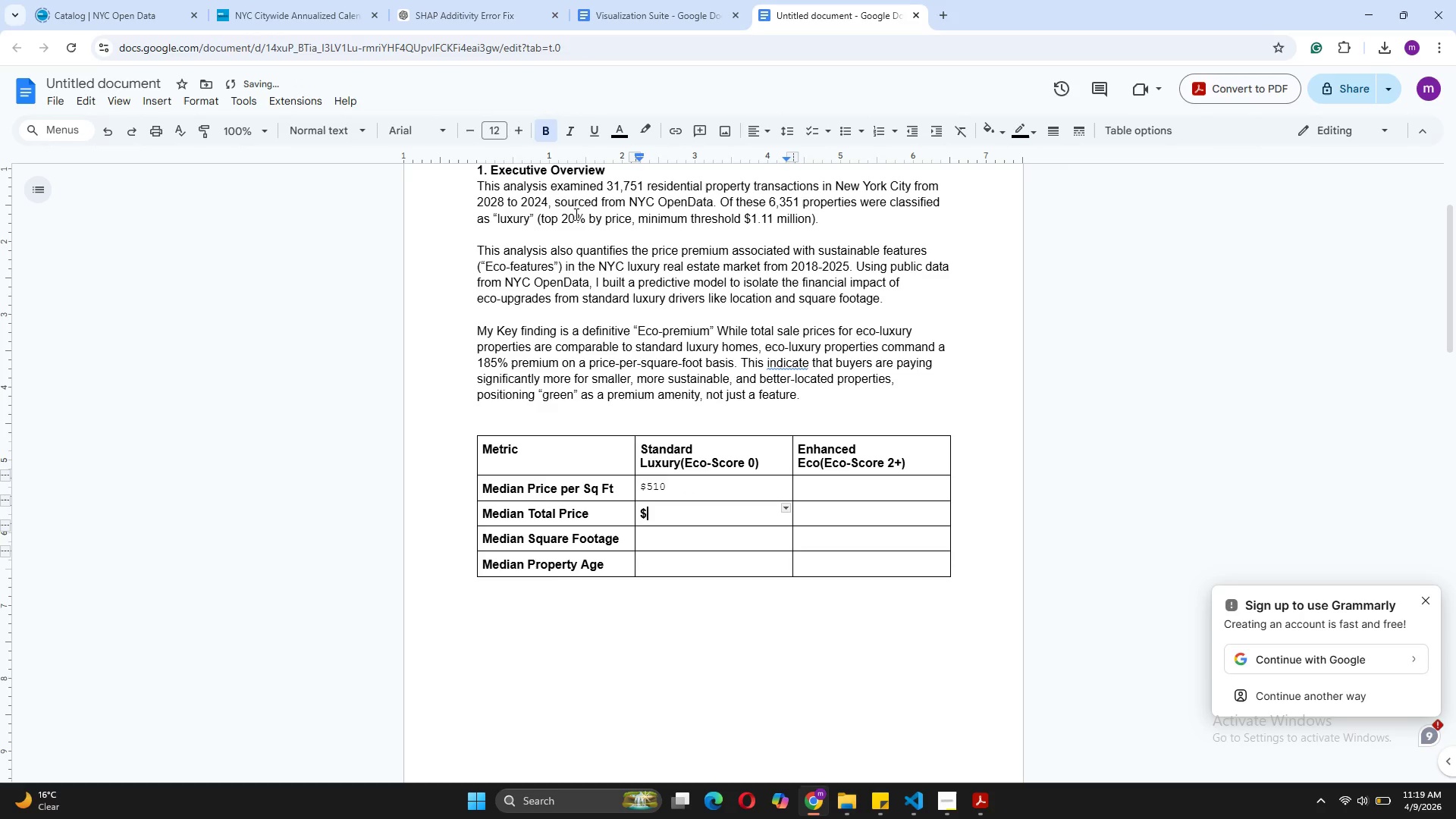 
left_click([548, 124])
 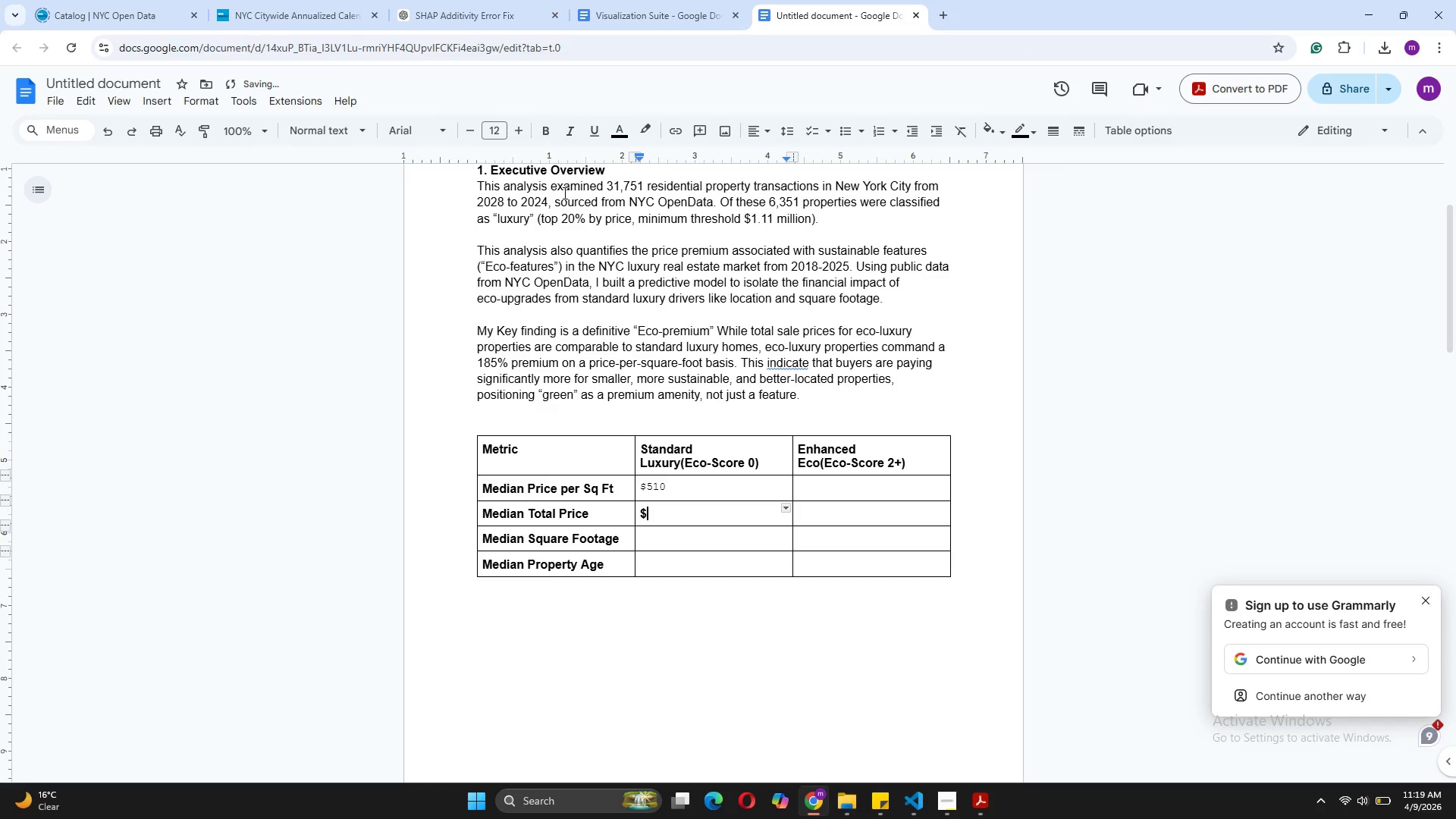 
key(Backspace)
 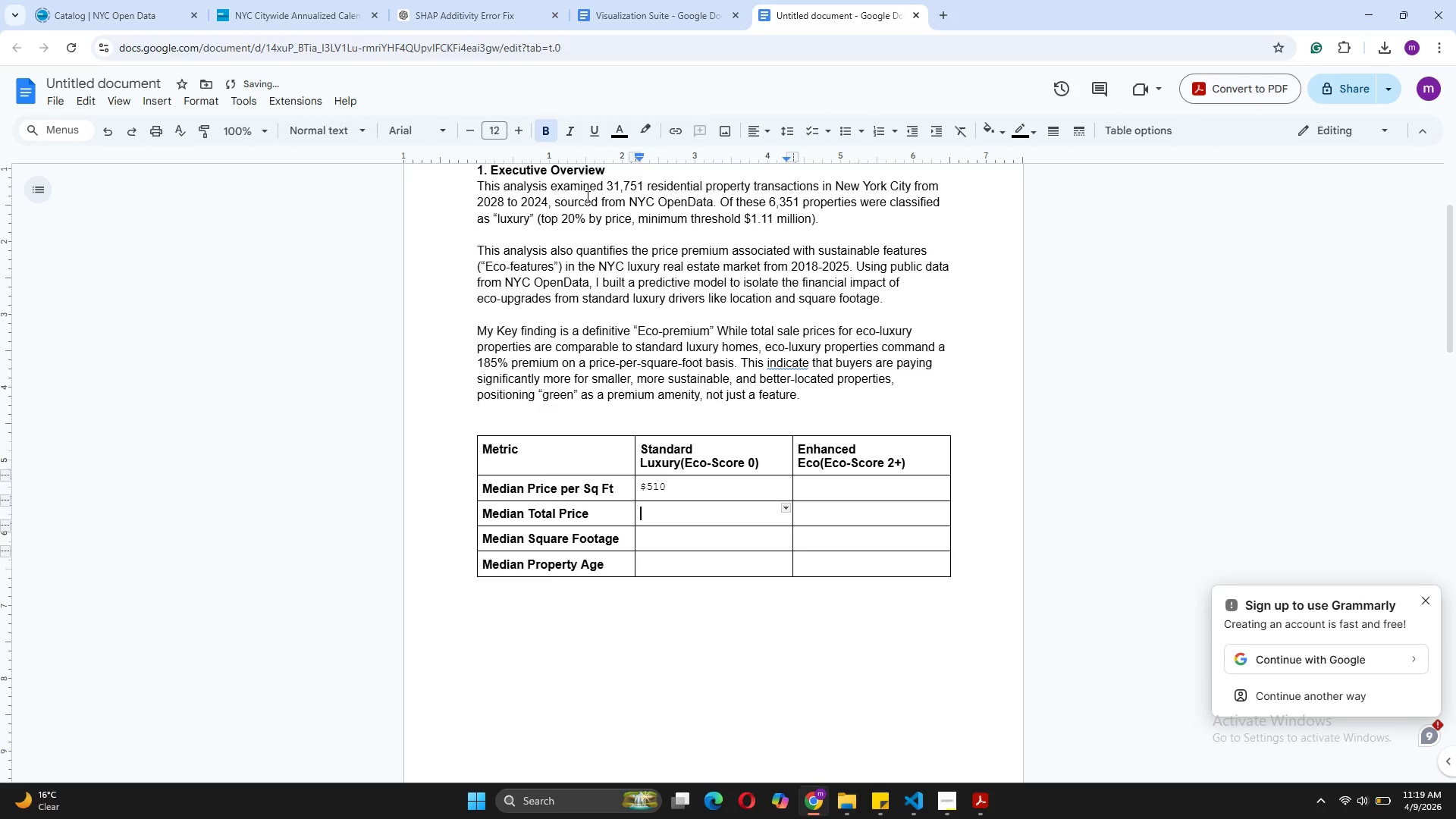 
key(Shift+4)
 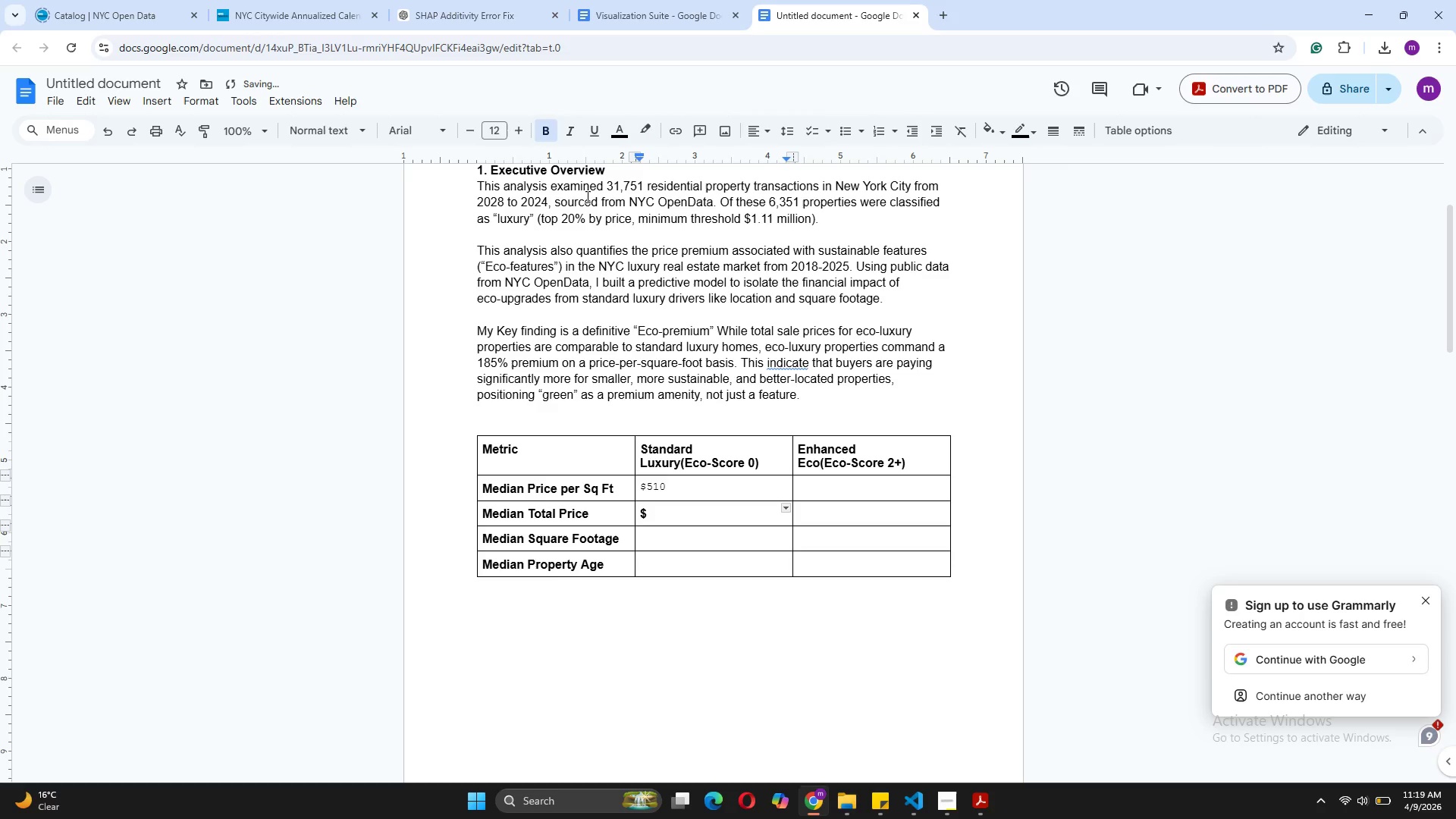 
key(Backspace)
 